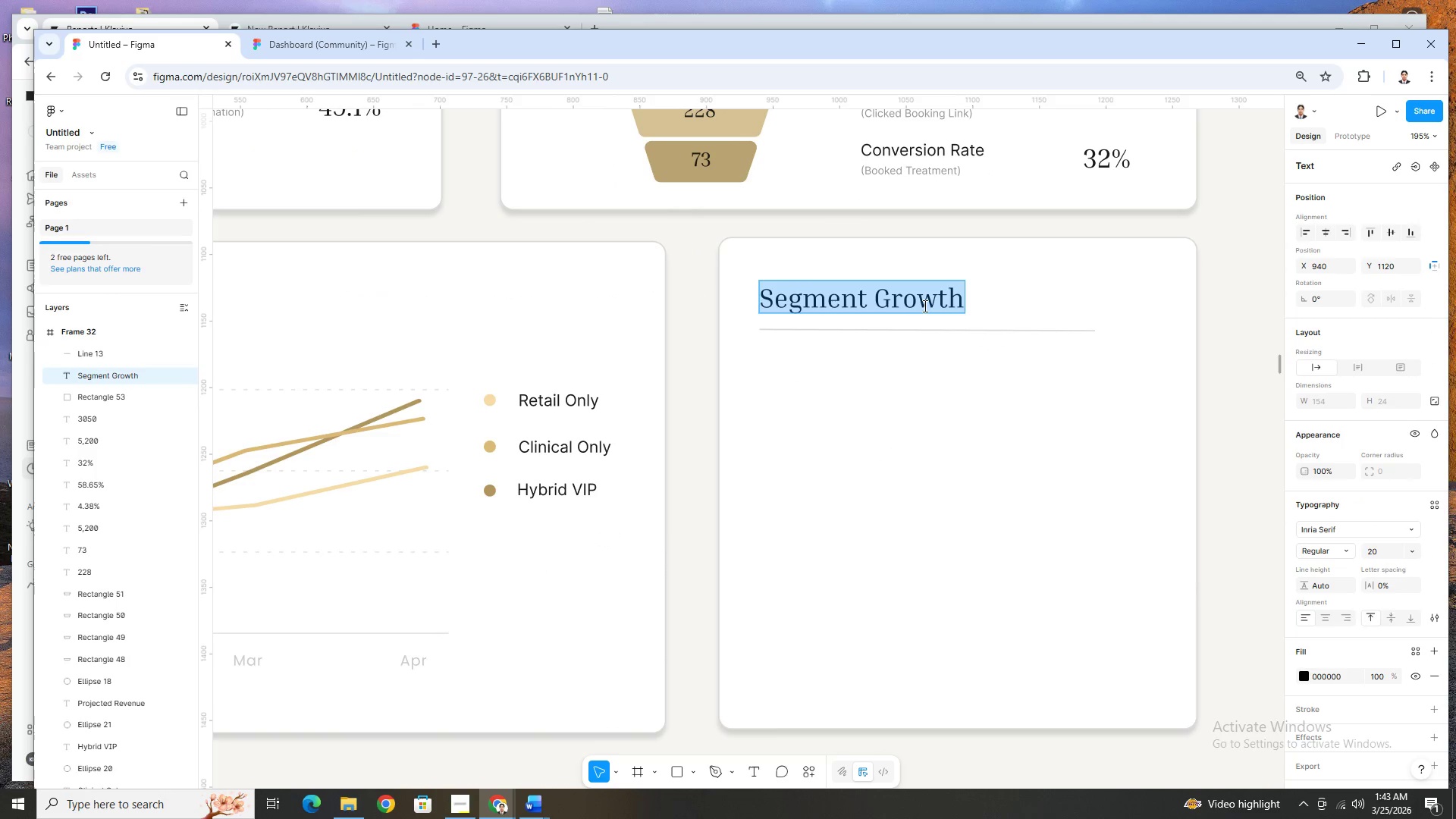 
left_click([927, 306])
 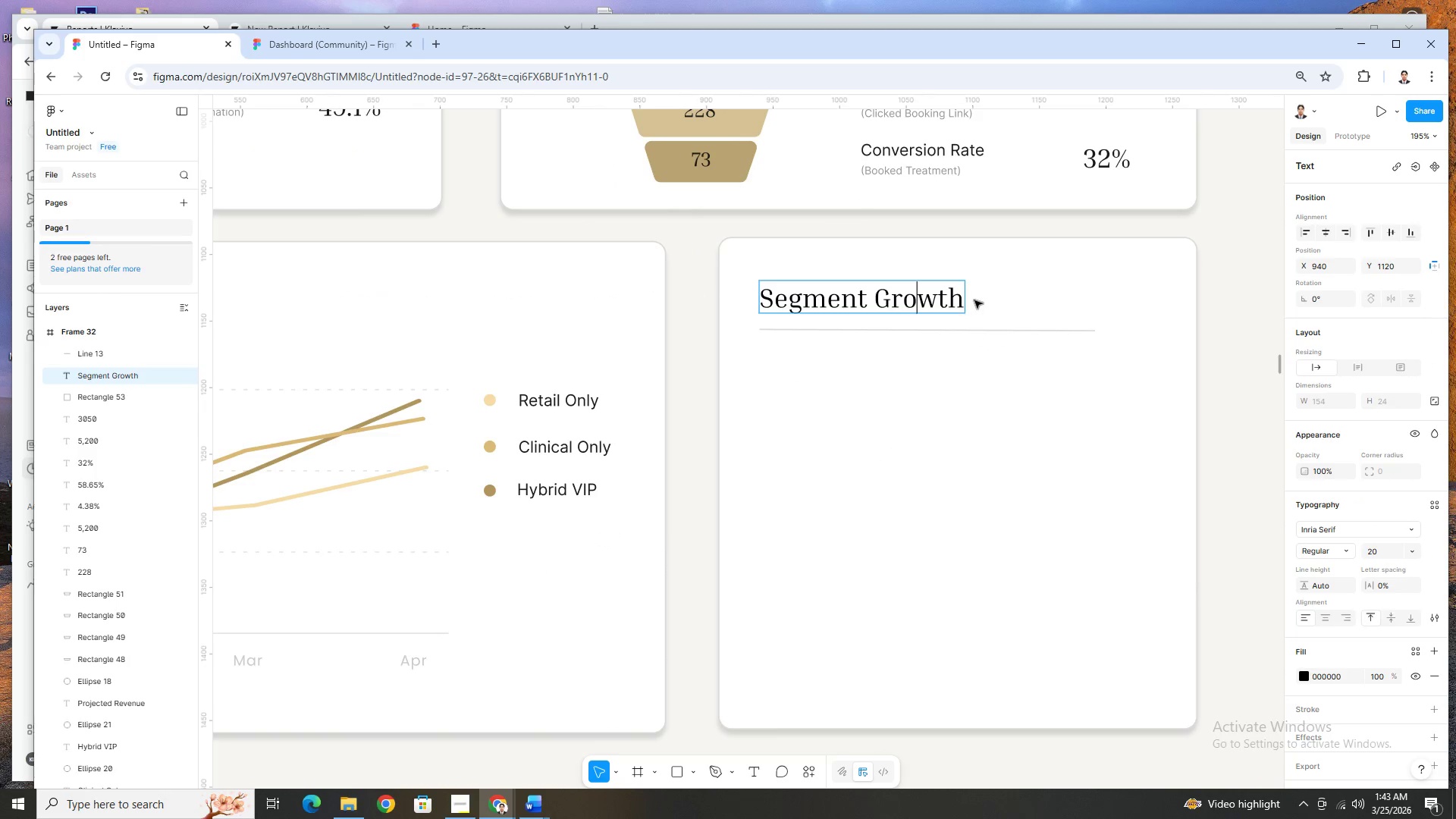 
left_click_drag(start_coordinate=[974, 300], to_coordinate=[970, 300])
 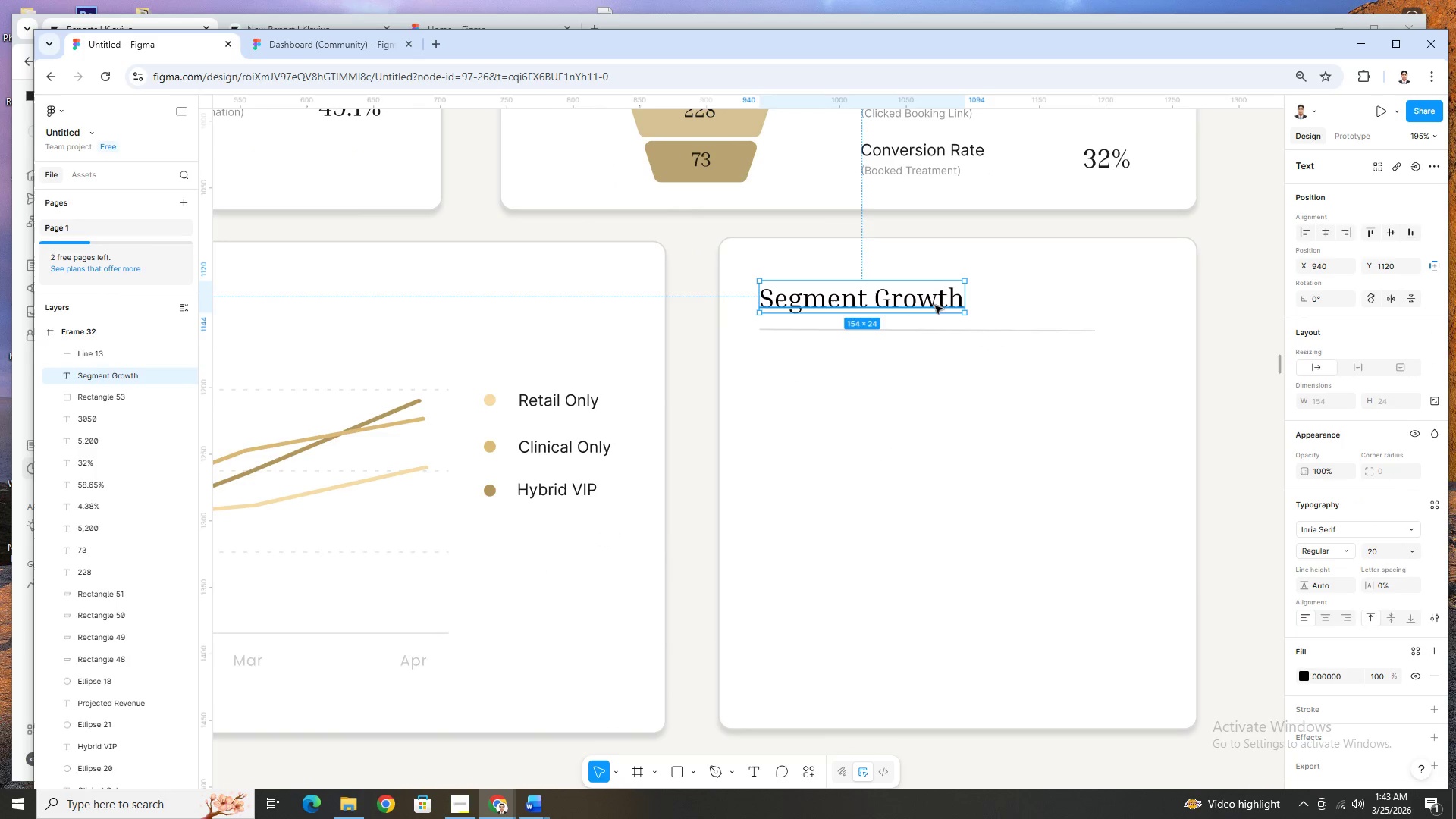 
double_click([935, 306])
 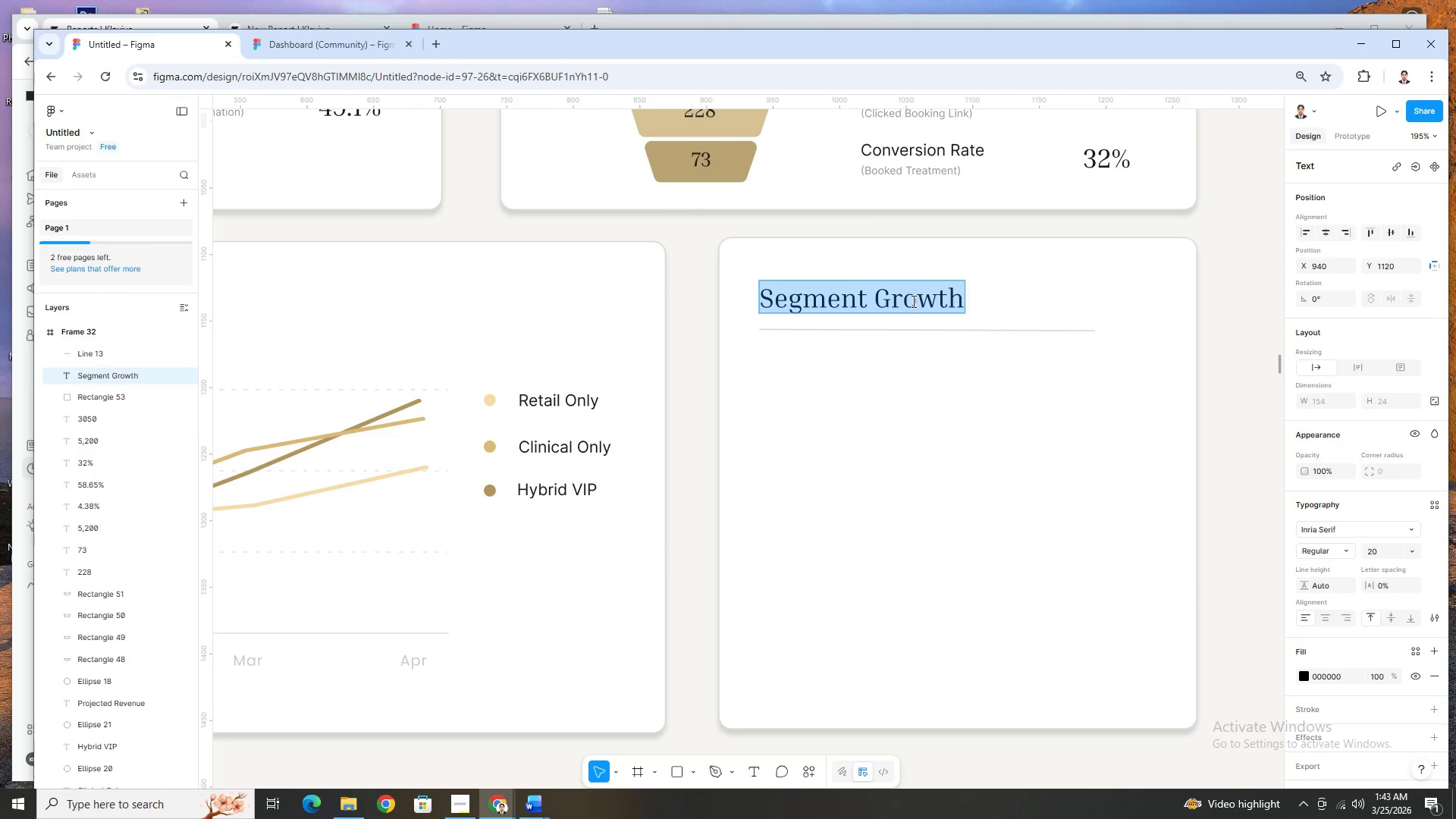 
triple_click([883, 303])
 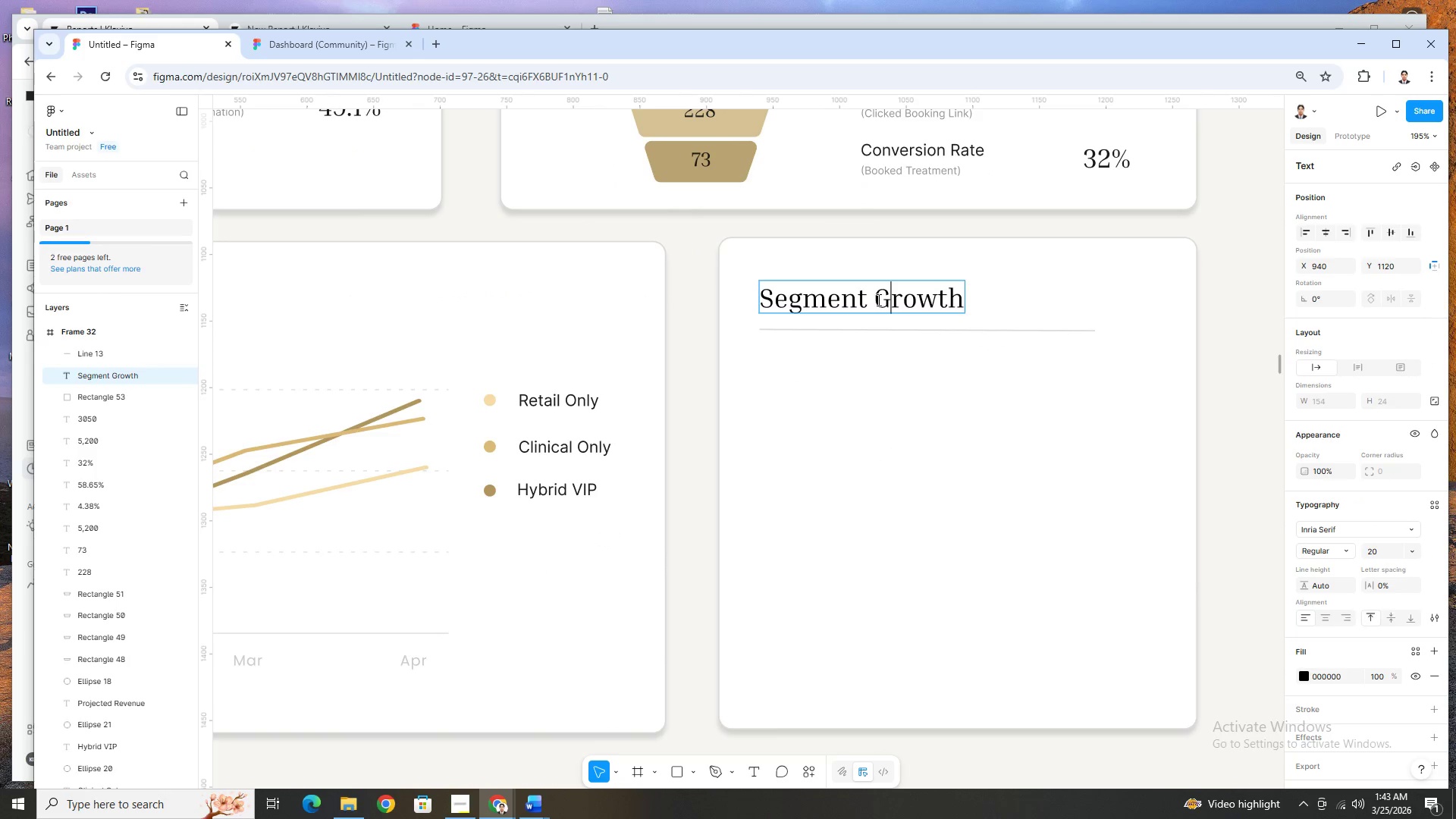 
left_click_drag(start_coordinate=[877, 298], to_coordinate=[971, 305])
 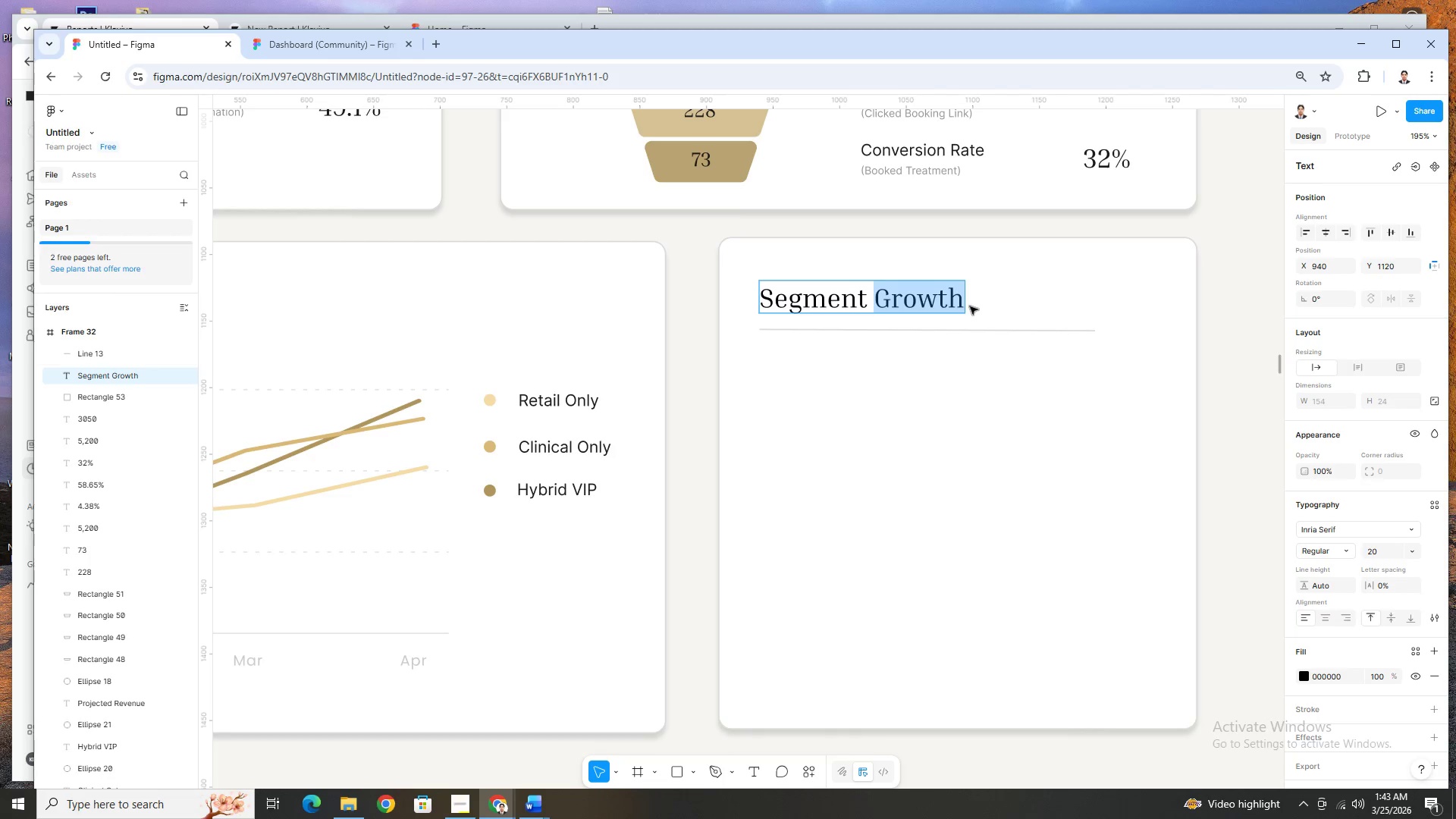 
type(Transitions)
 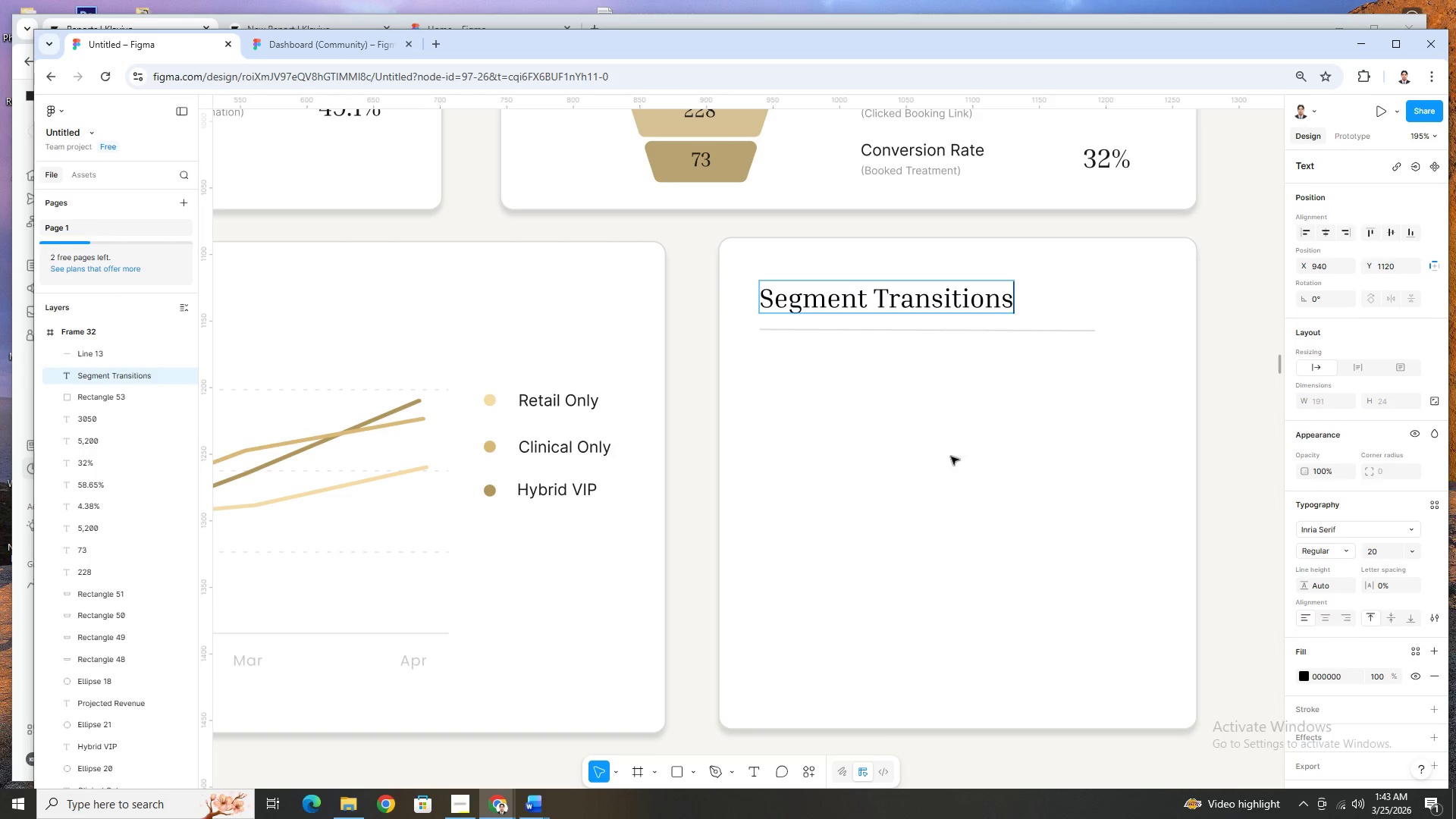 
left_click([929, 512])
 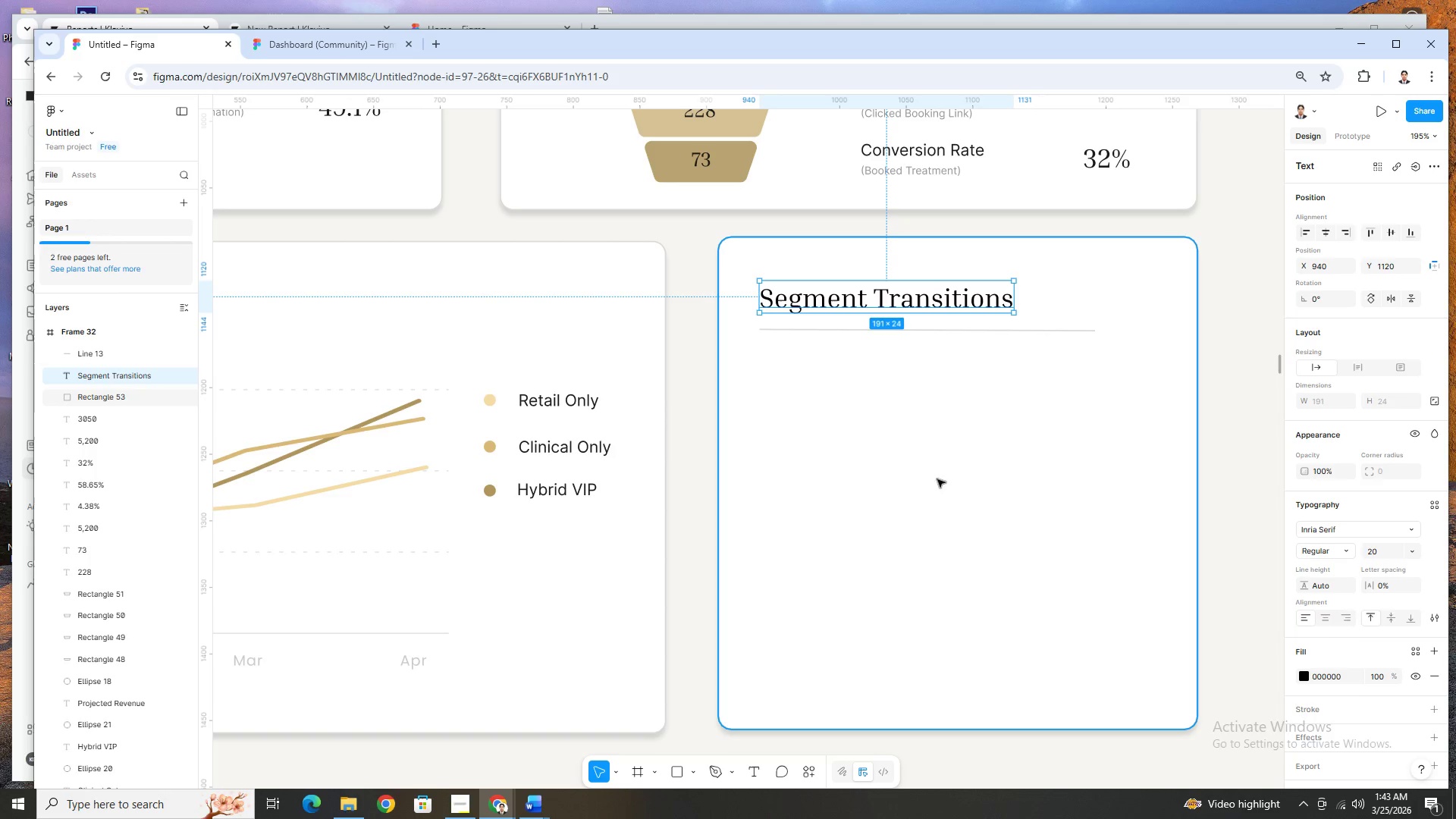 
wait(5.33)
 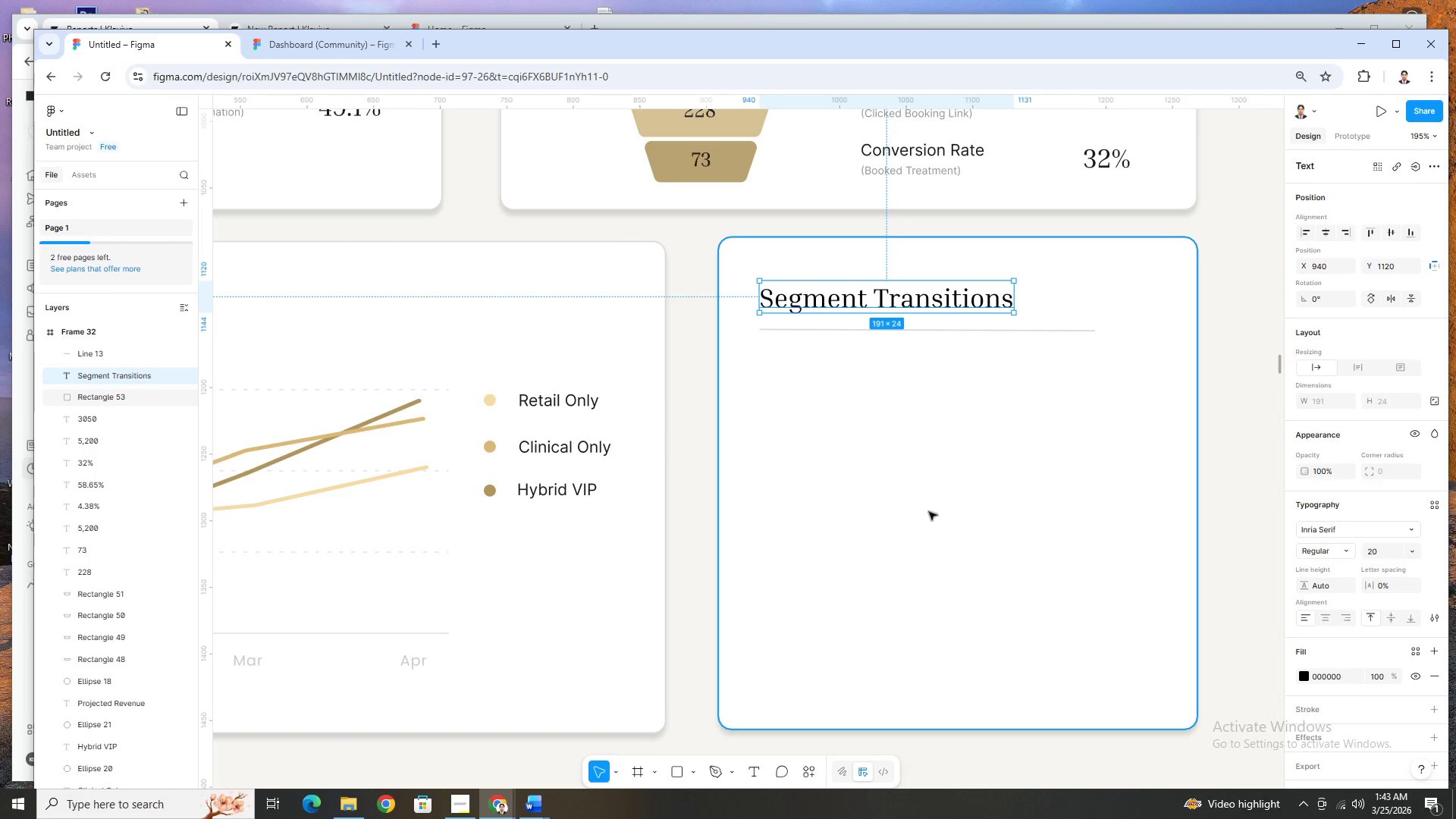 
hold_key(key=ControlLeft, duration=0.95)
scroll: coordinate [921, 447], scroll_direction: down, amount: 3.0
 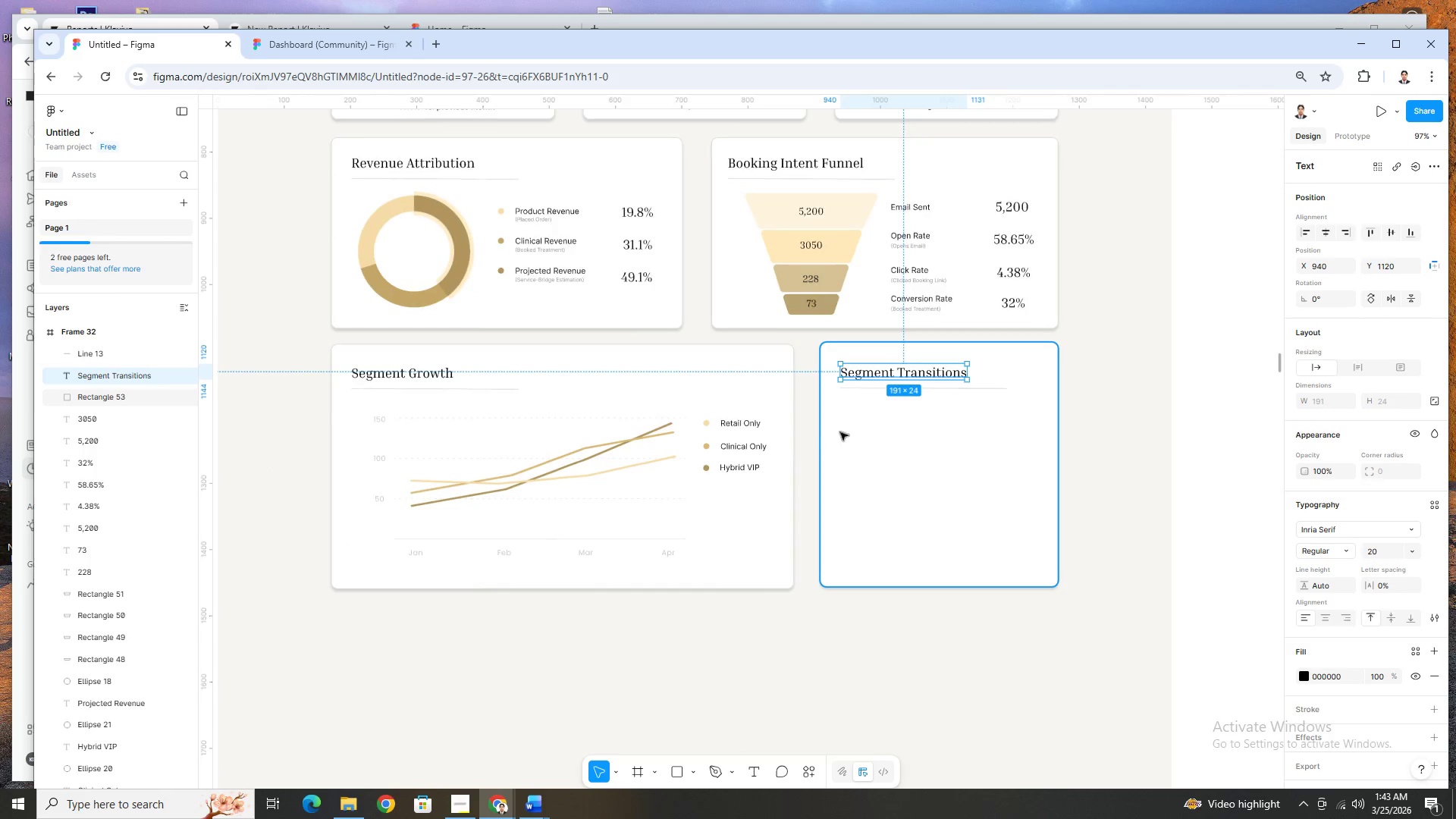 
scroll: coordinate [676, 284], scroll_direction: up, amount: 3.0
 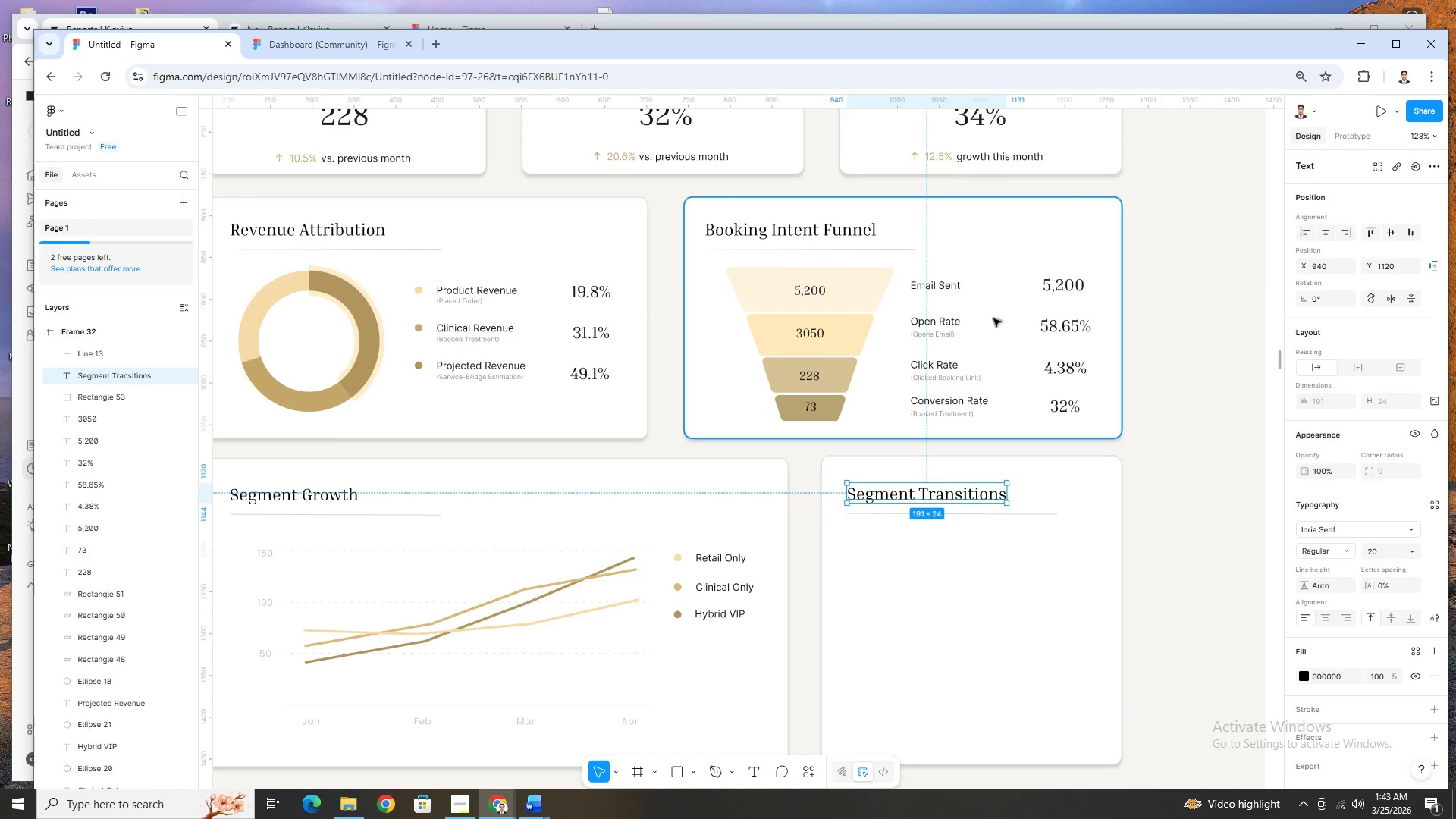 
left_click([954, 290])
 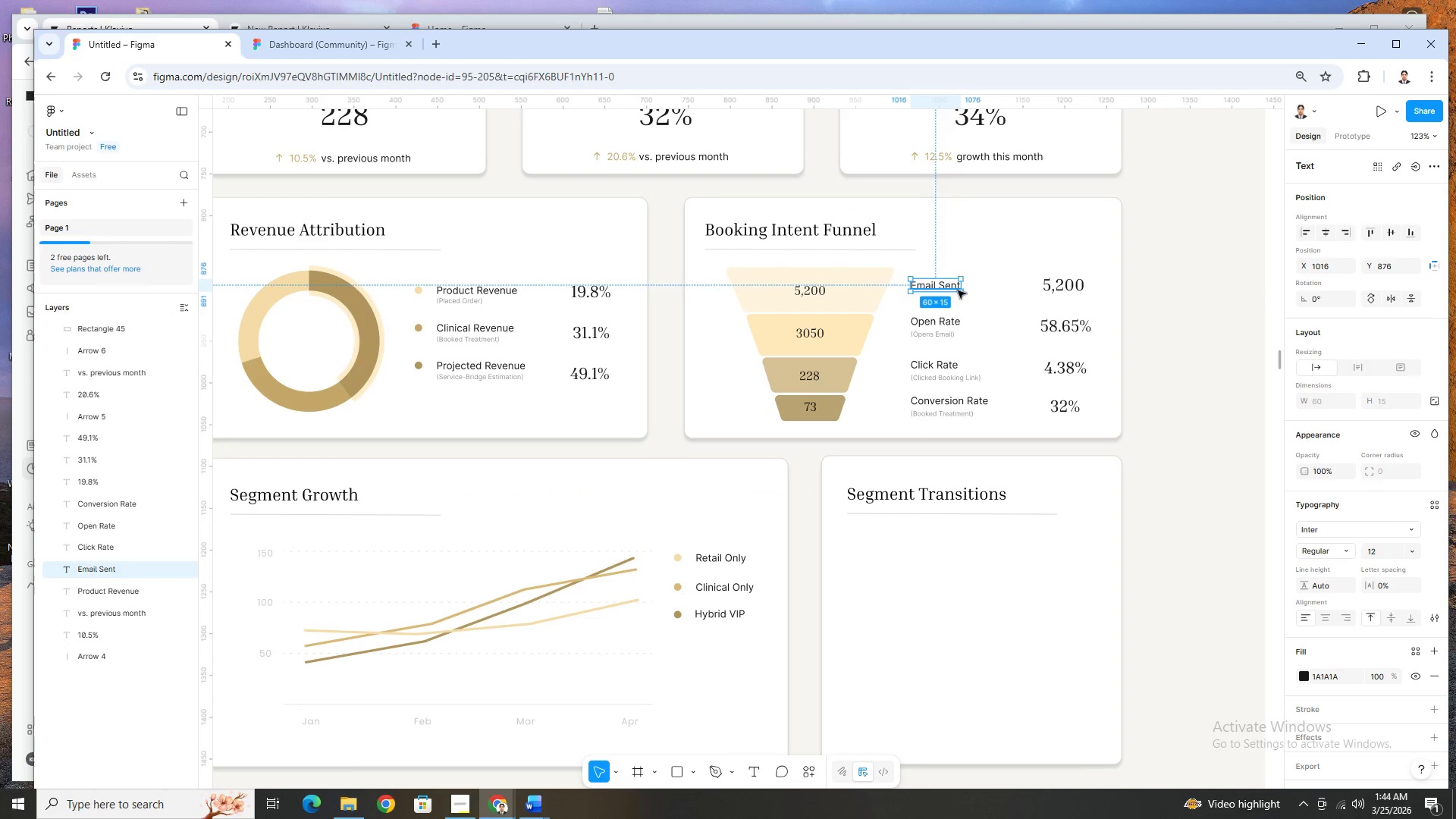 
key(Control+C)
 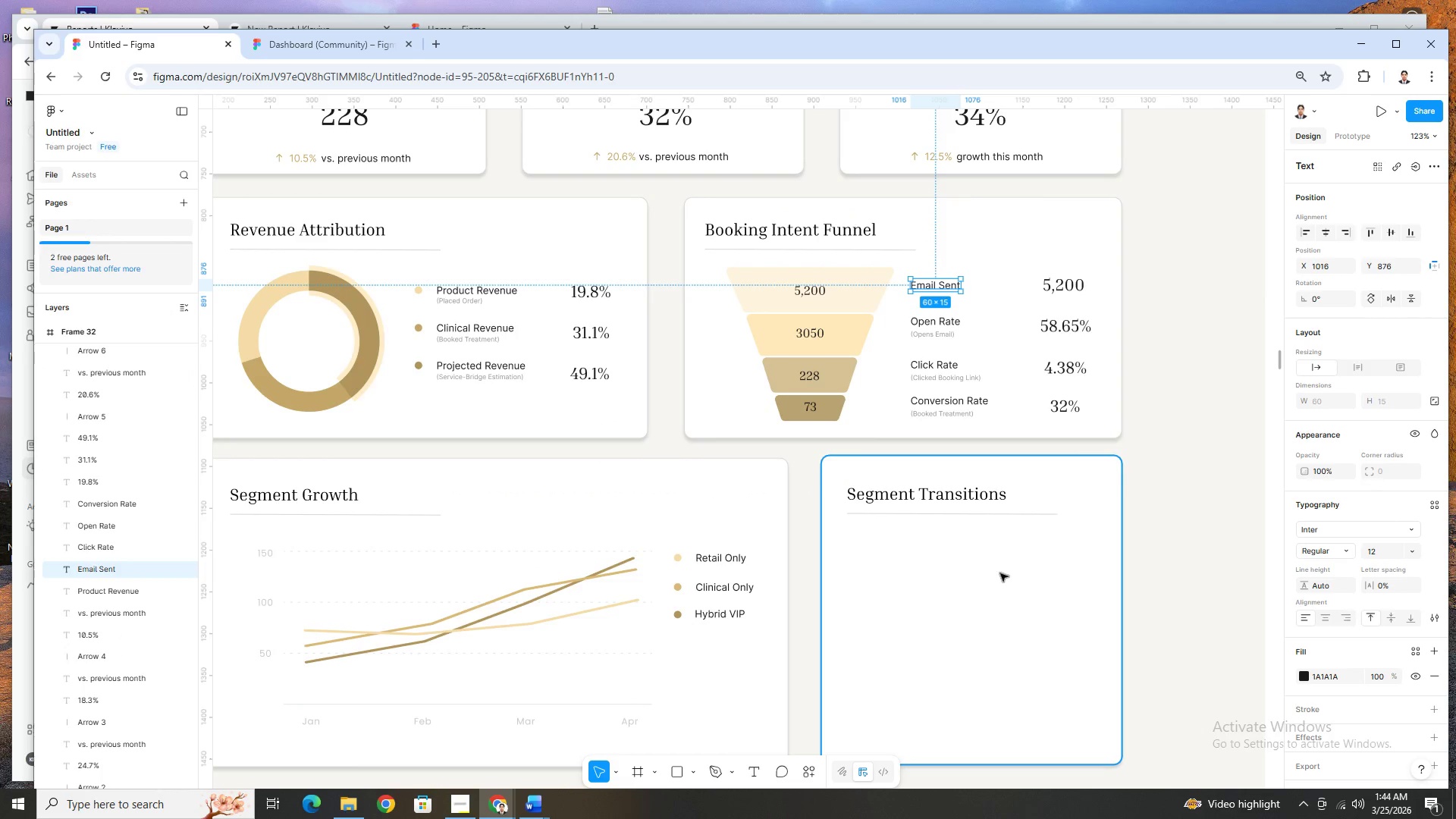 
key(Control+ControlLeft)
 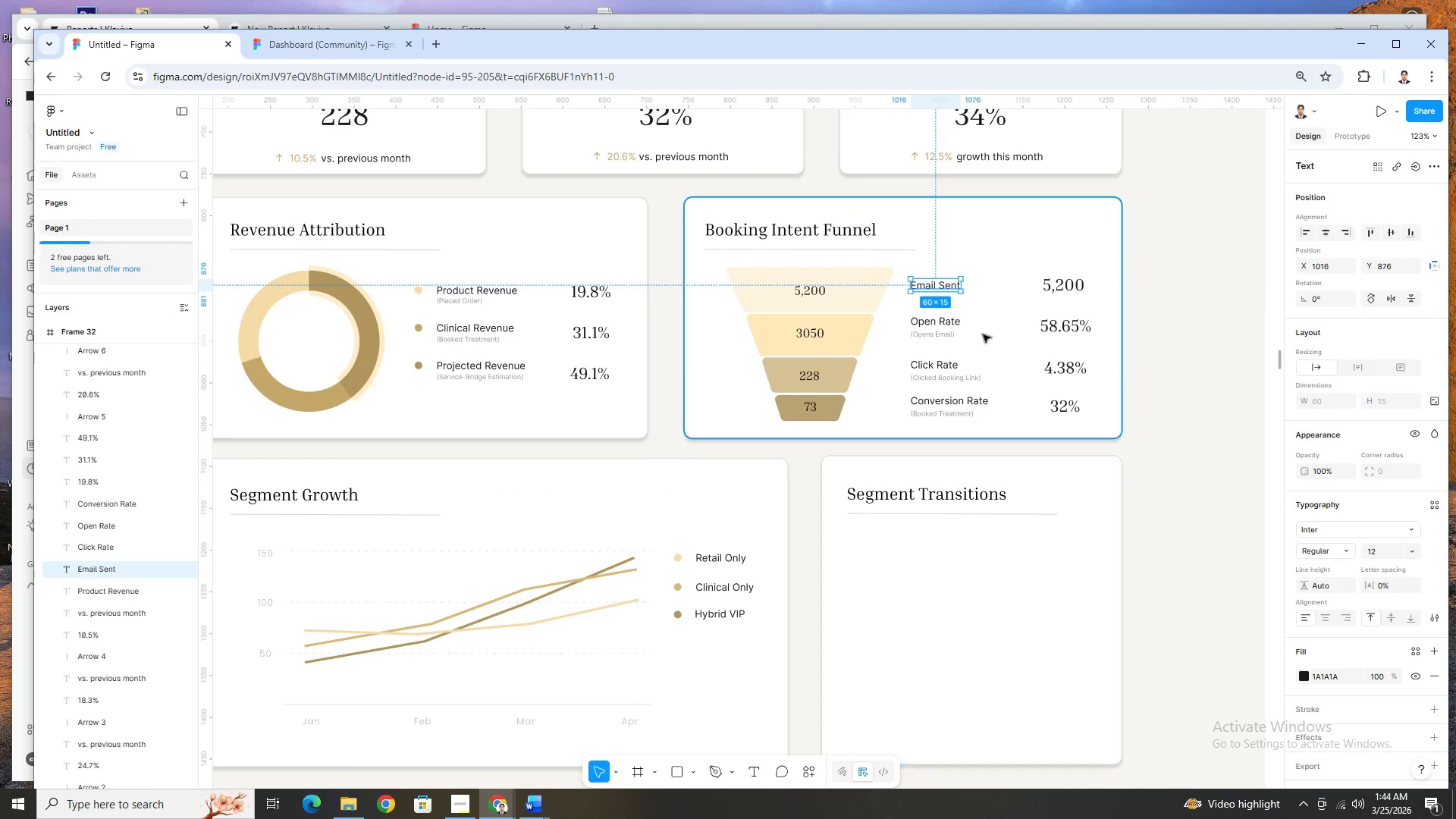 
key(Control+V)
 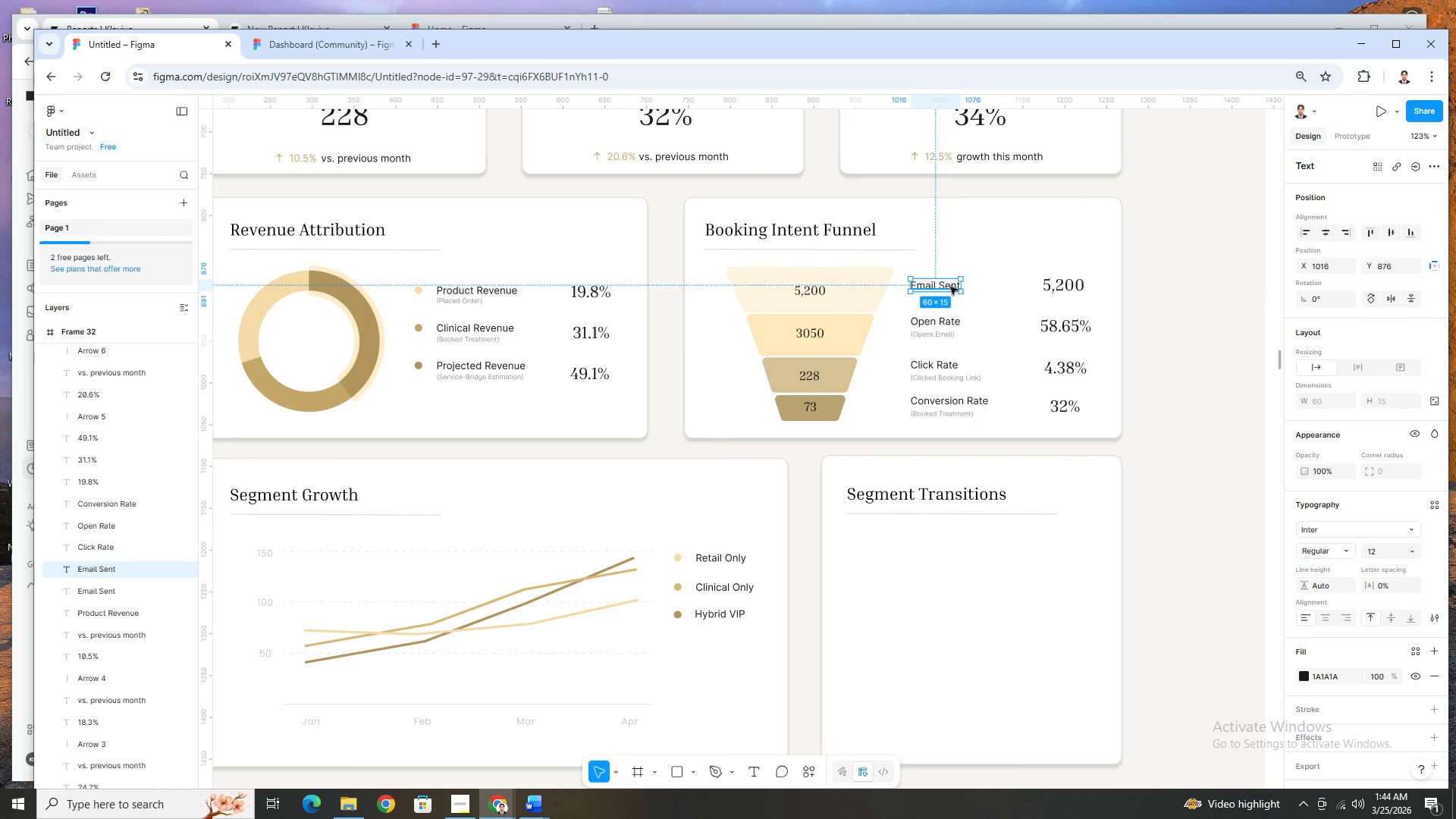 
left_click_drag(start_coordinate=[950, 286], to_coordinate=[893, 545])
 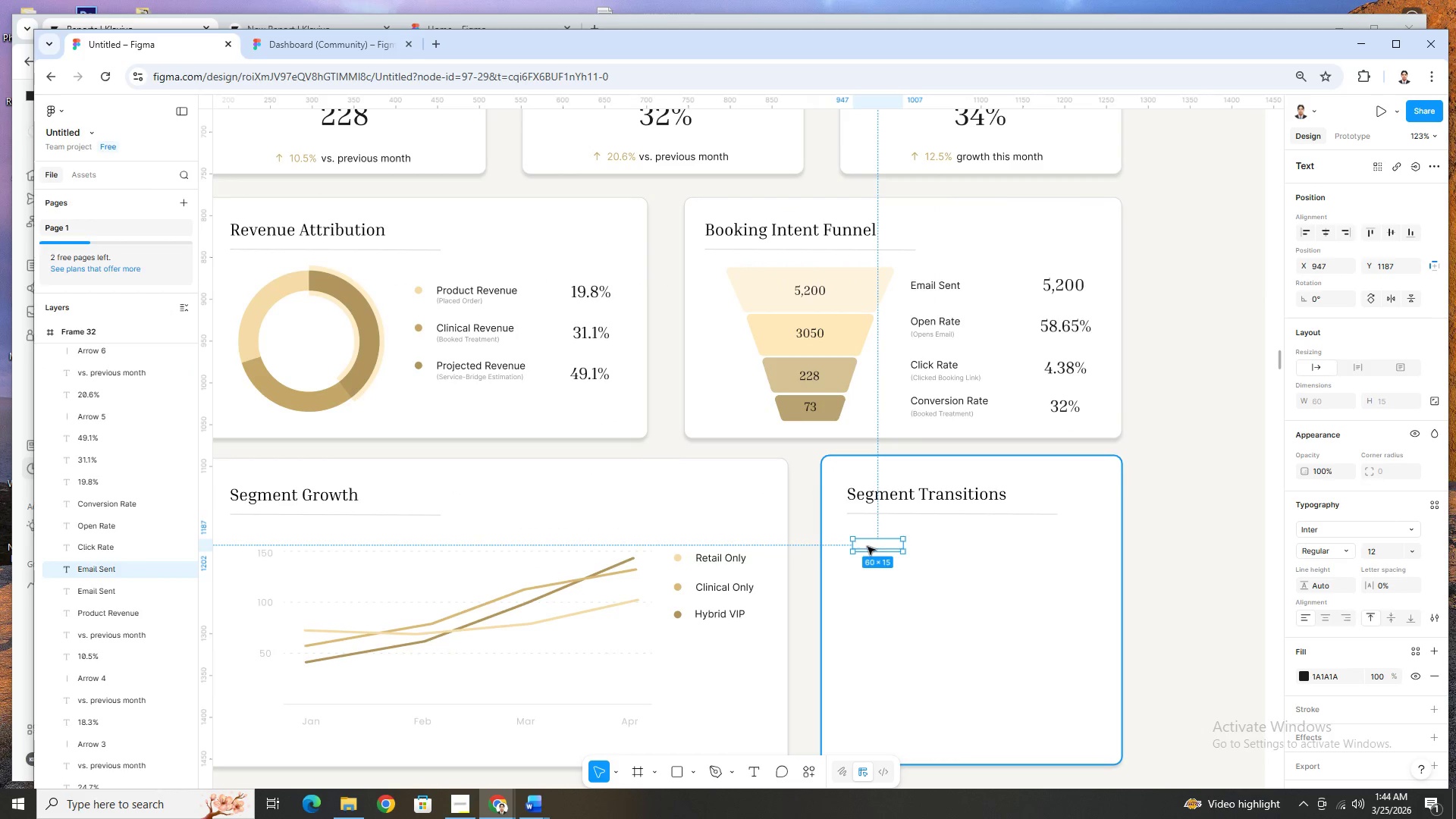 
hold_key(key=ControlLeft, duration=0.64)
 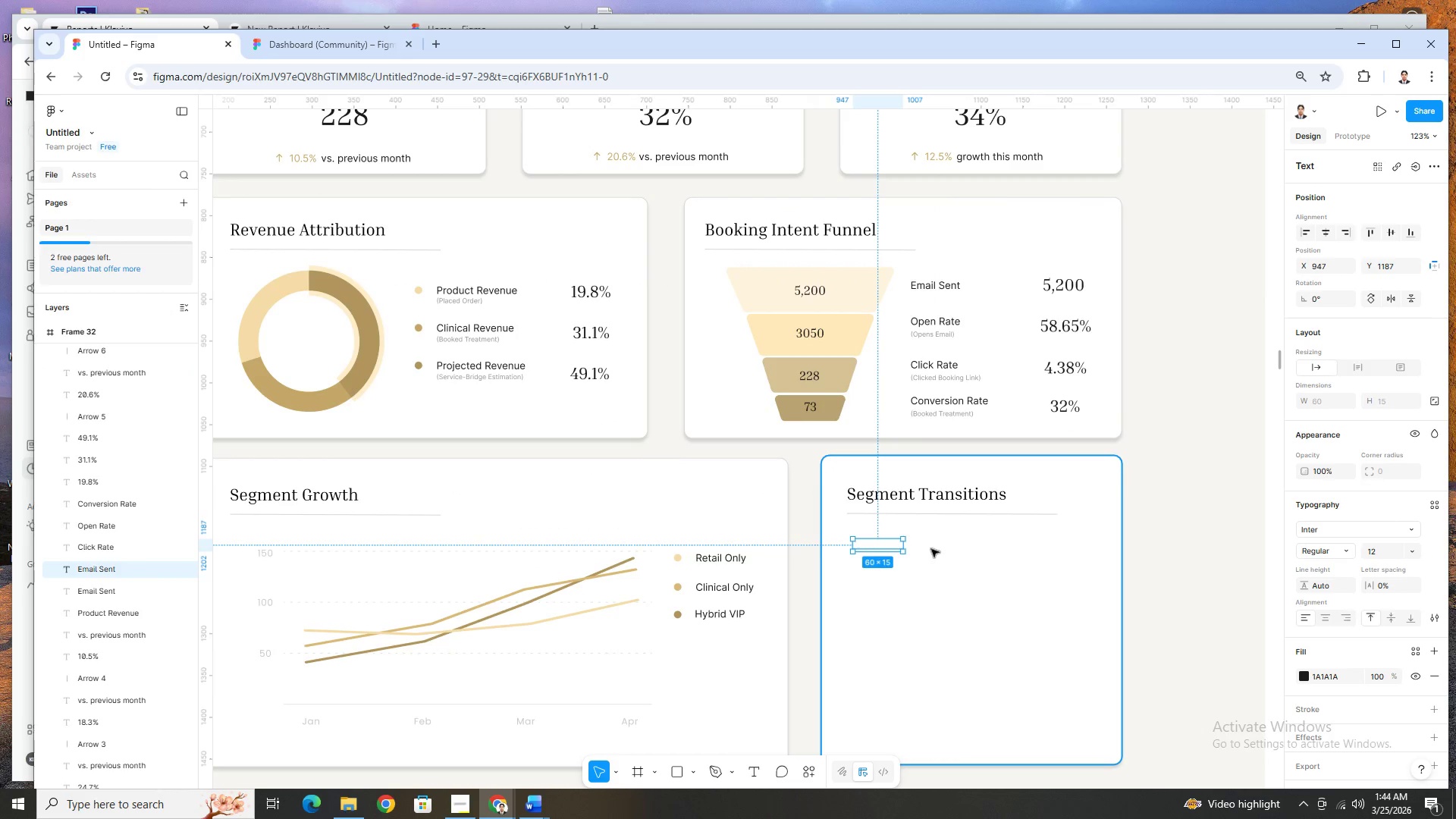 
key(Control+X)
 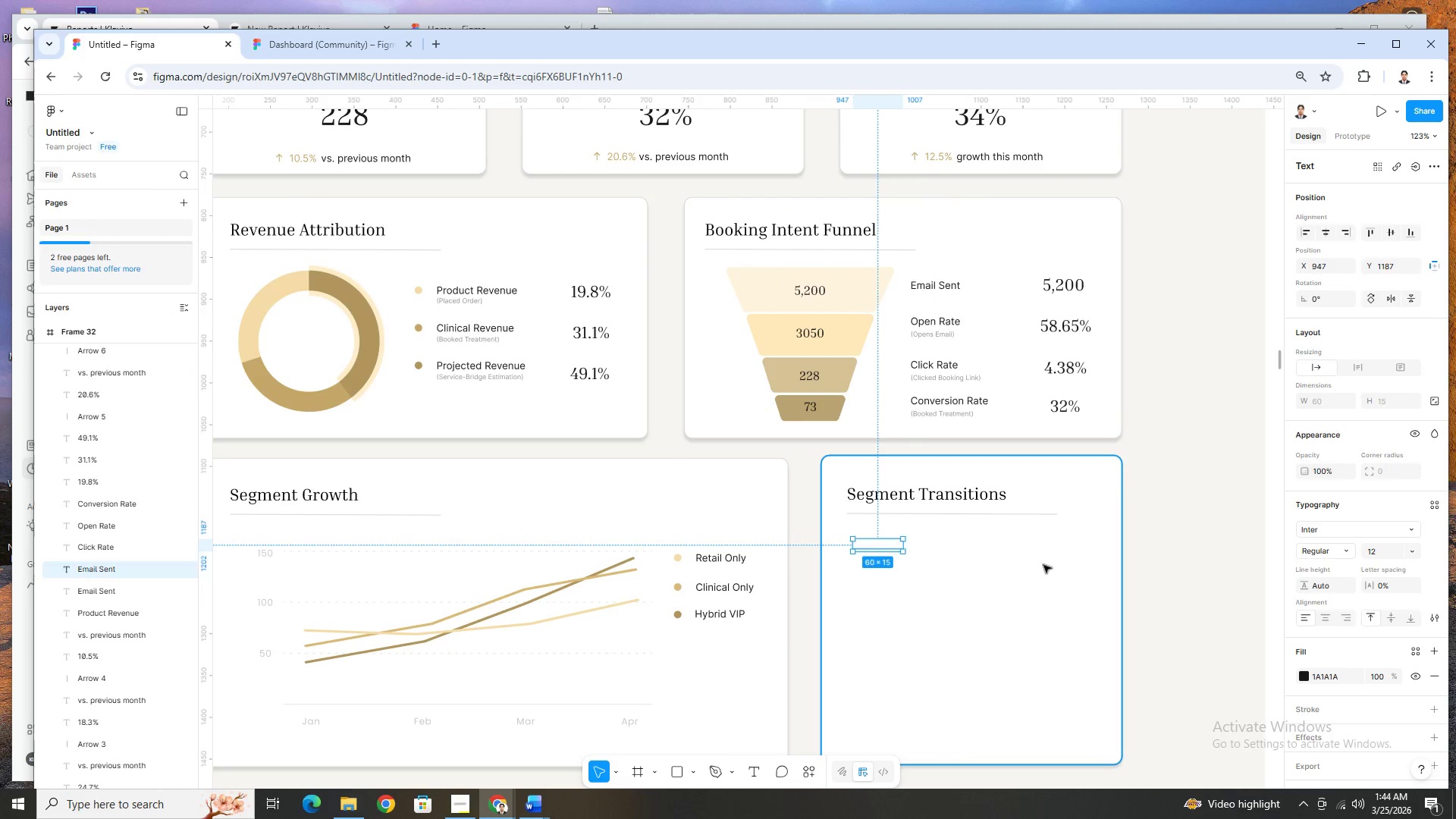 
left_click([1043, 565])
 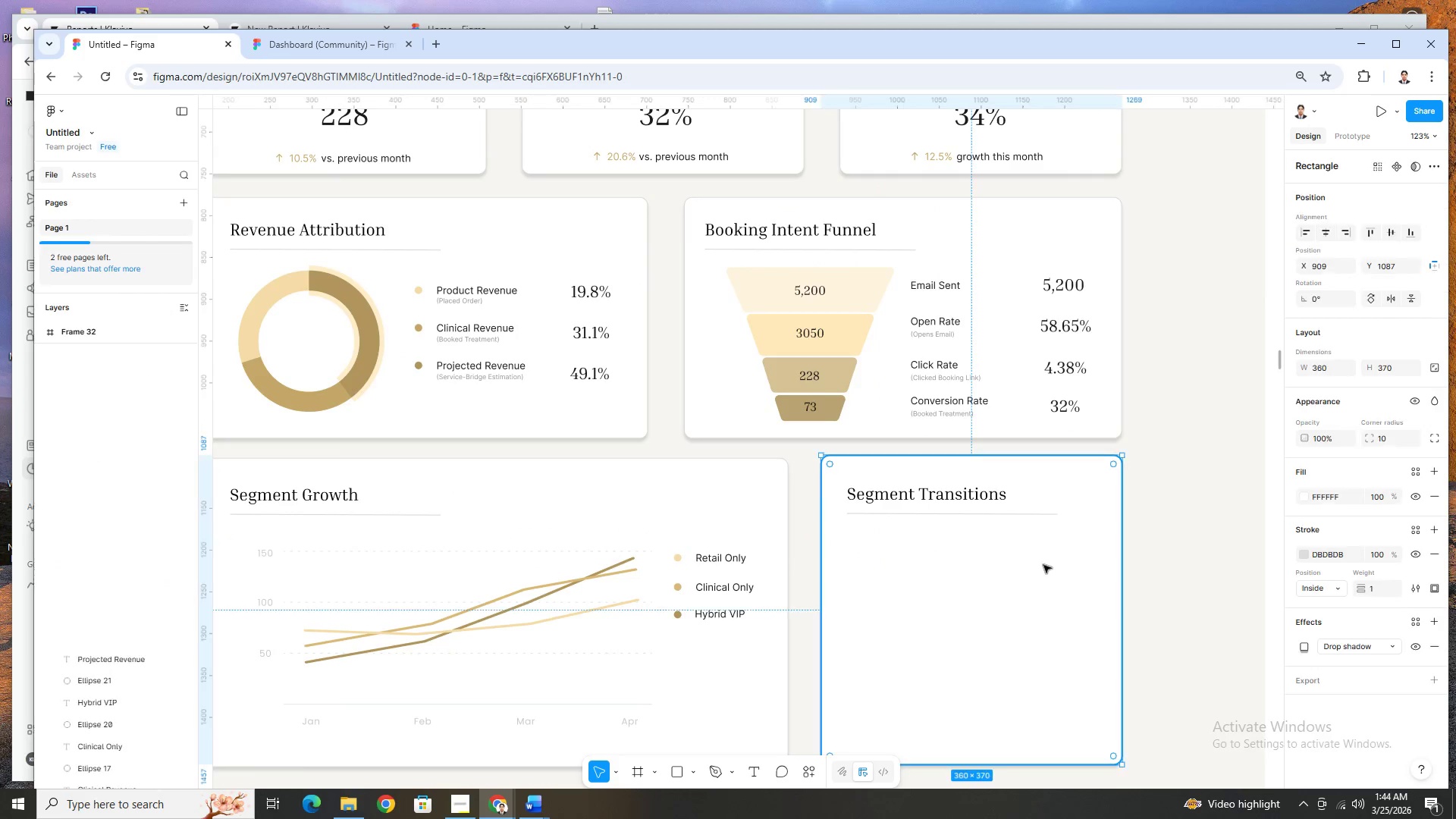 
key(Control+V)
 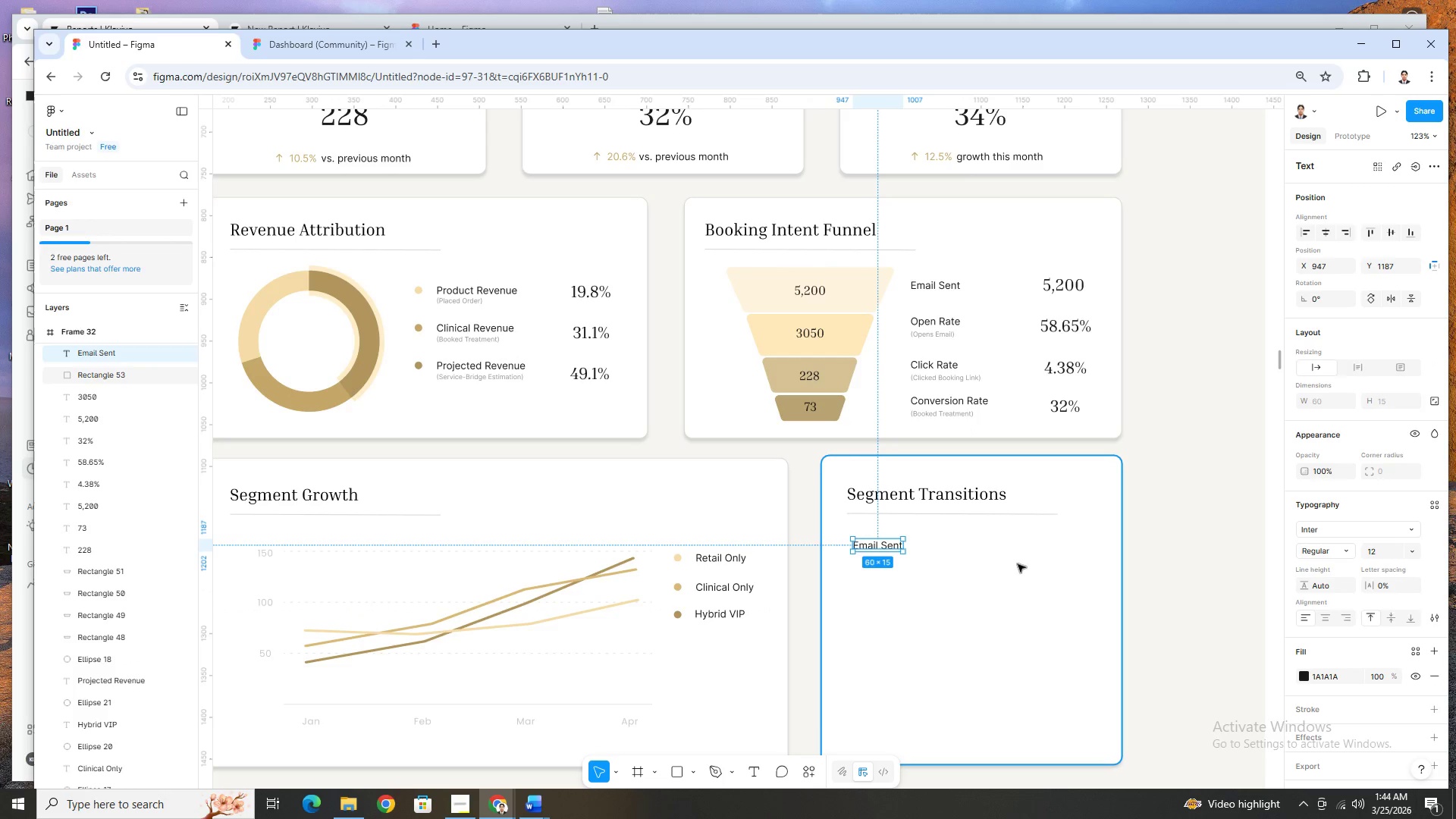 
hold_key(key=ControlLeft, duration=0.41)
 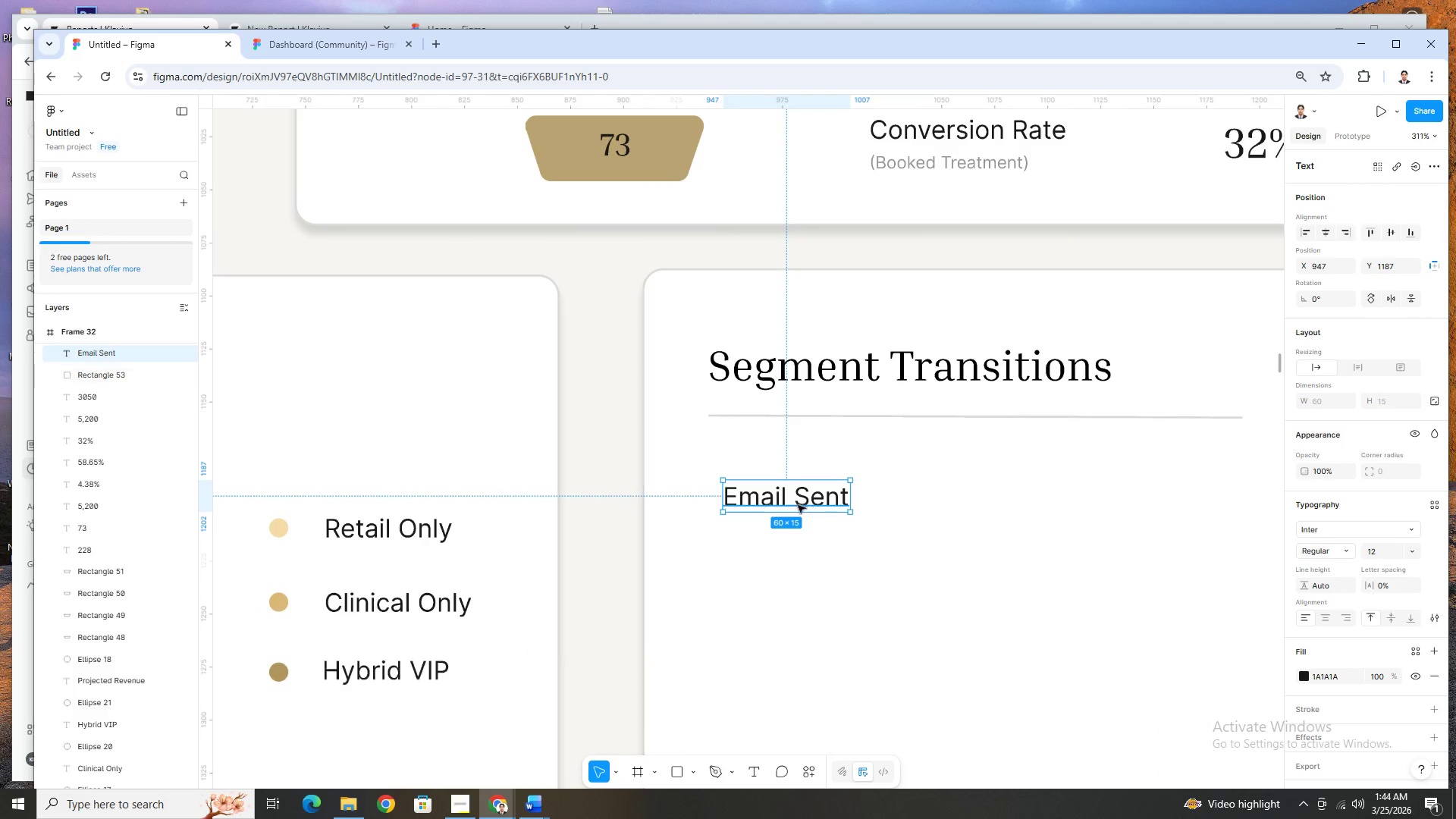 
left_click_drag(start_coordinate=[798, 505], to_coordinate=[797, 498])
 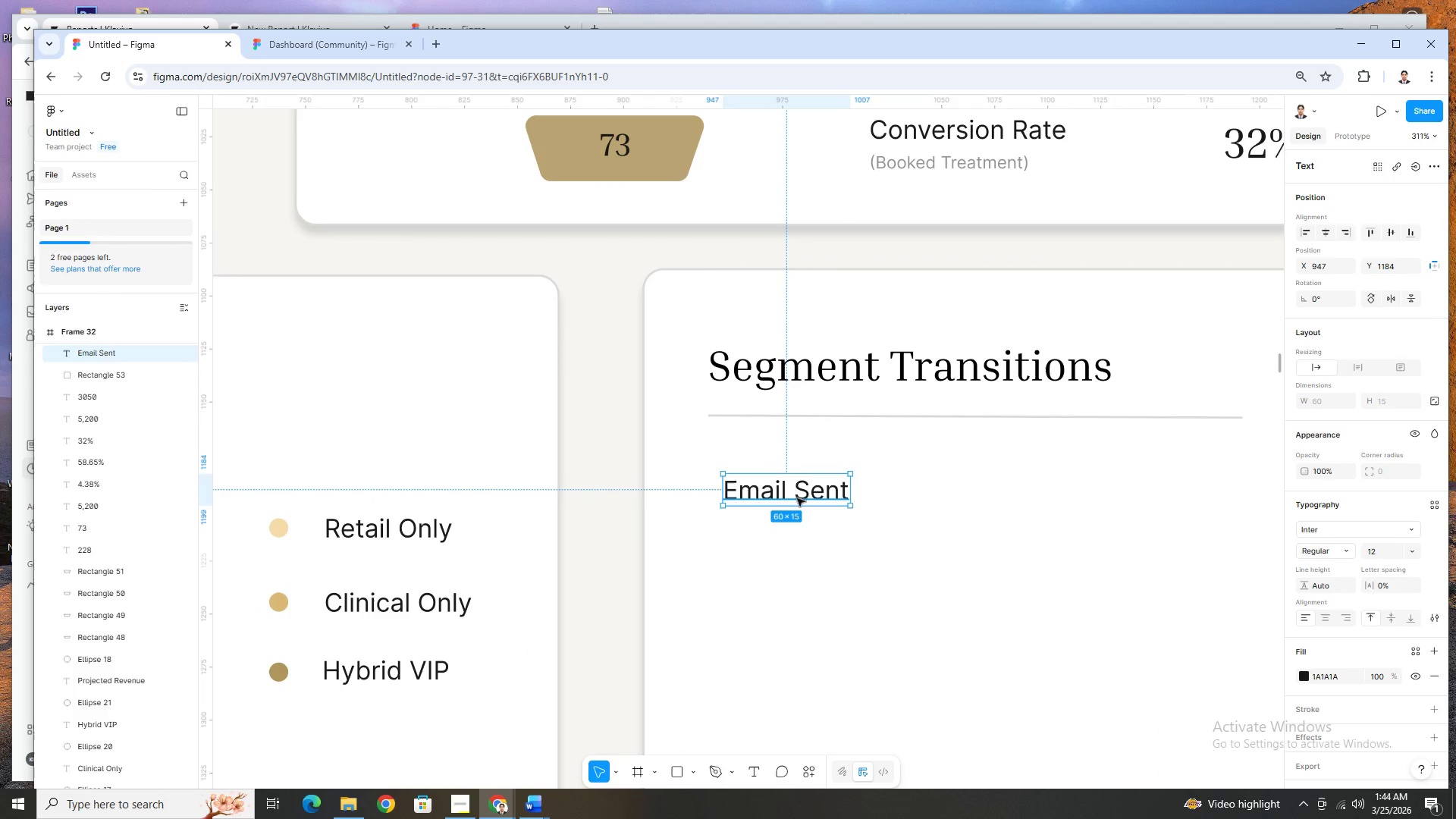 
scroll: coordinate [932, 576], scroll_direction: up, amount: 4.0
 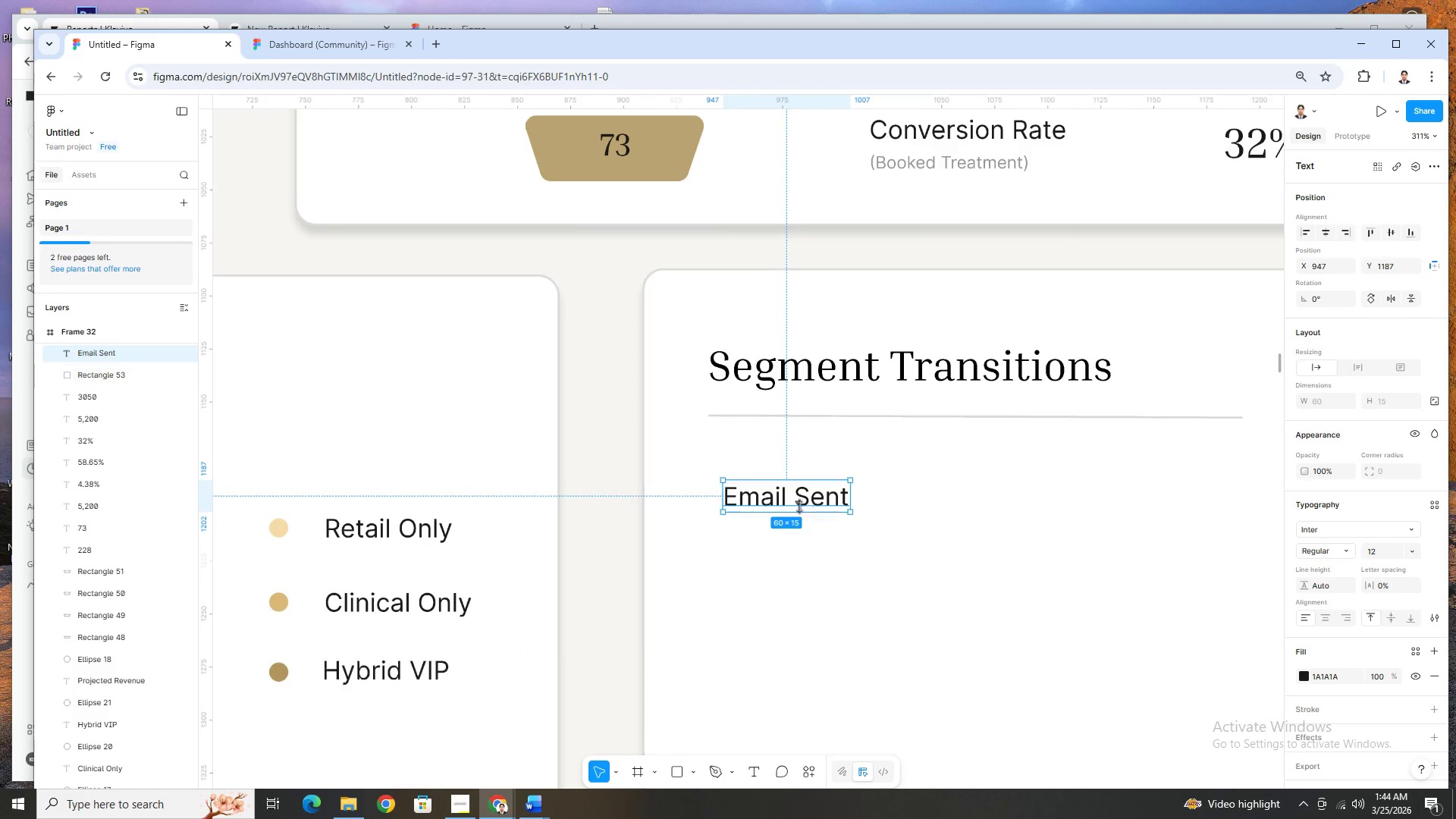 
double_click([797, 498])
 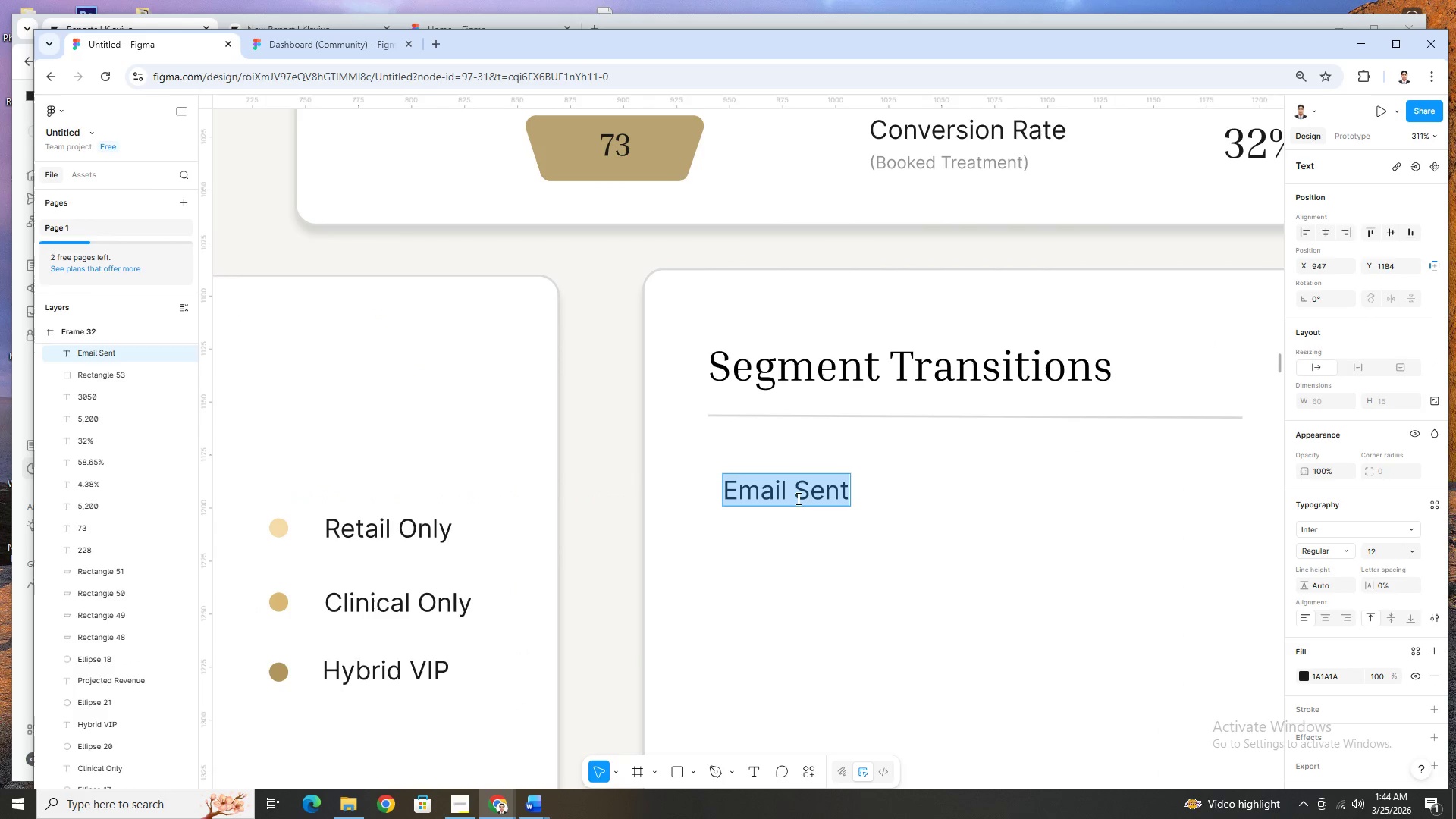 
type(From Segment)
 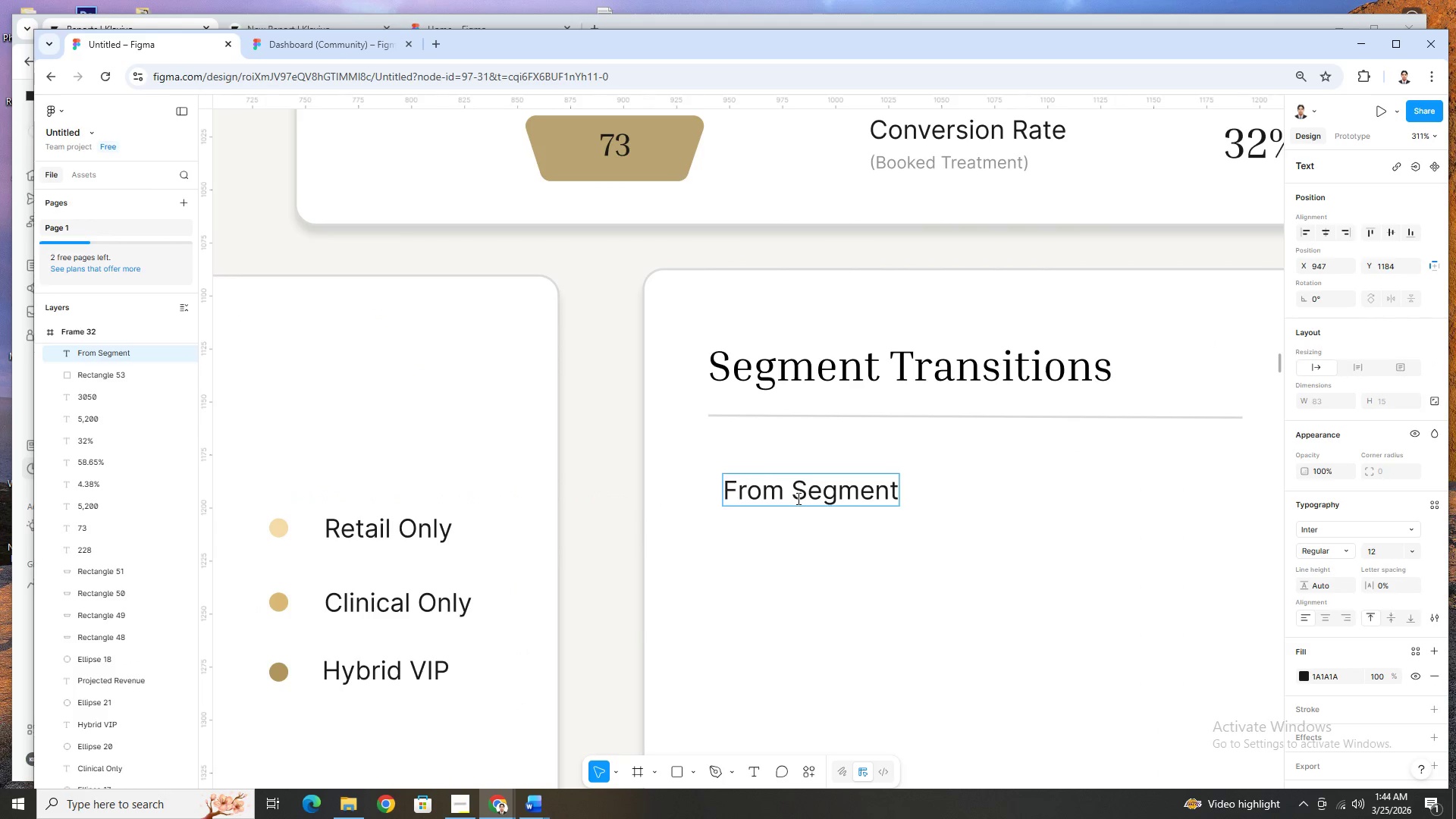 
left_click([935, 513])
 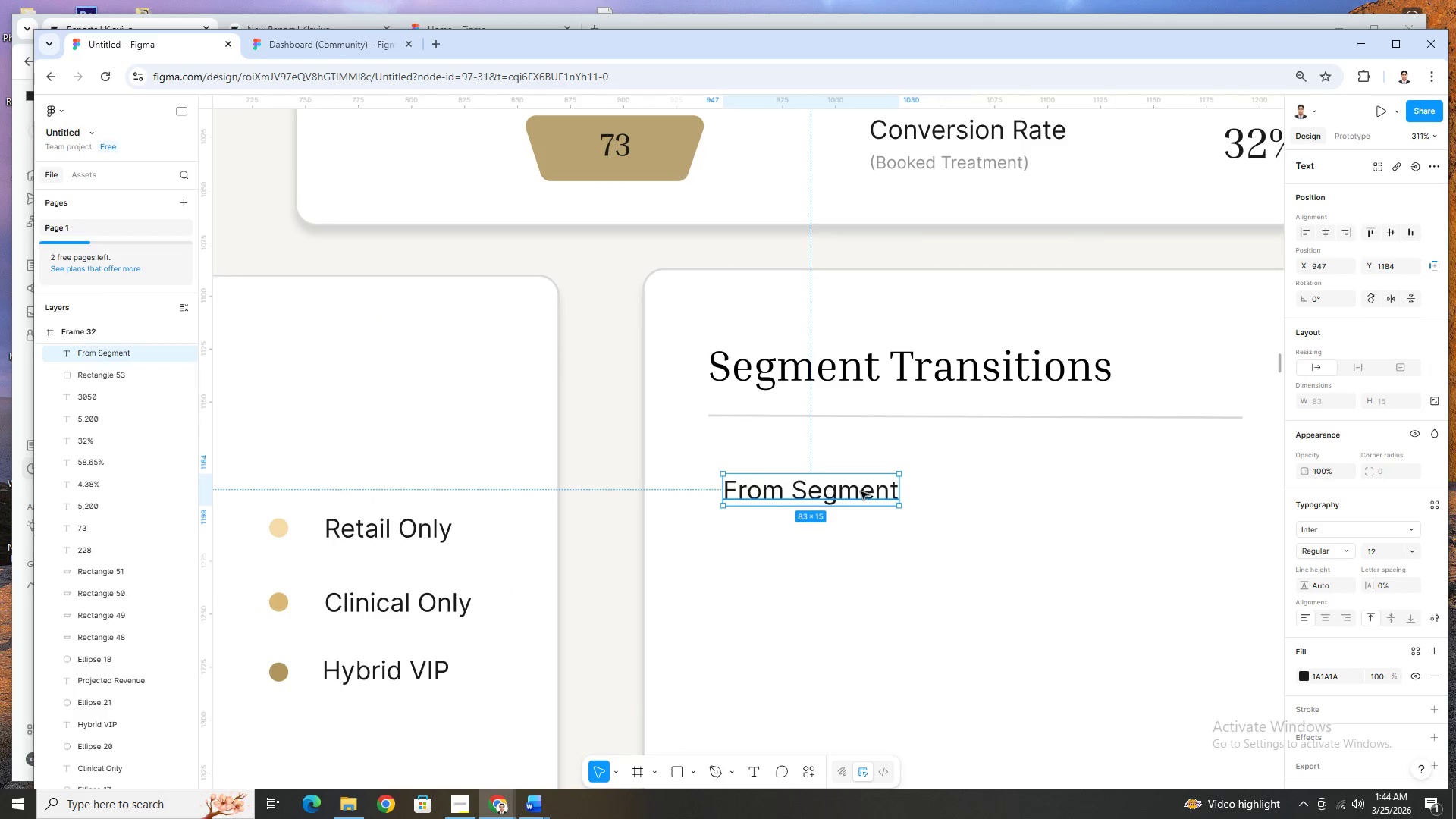 
key(Control+C)
 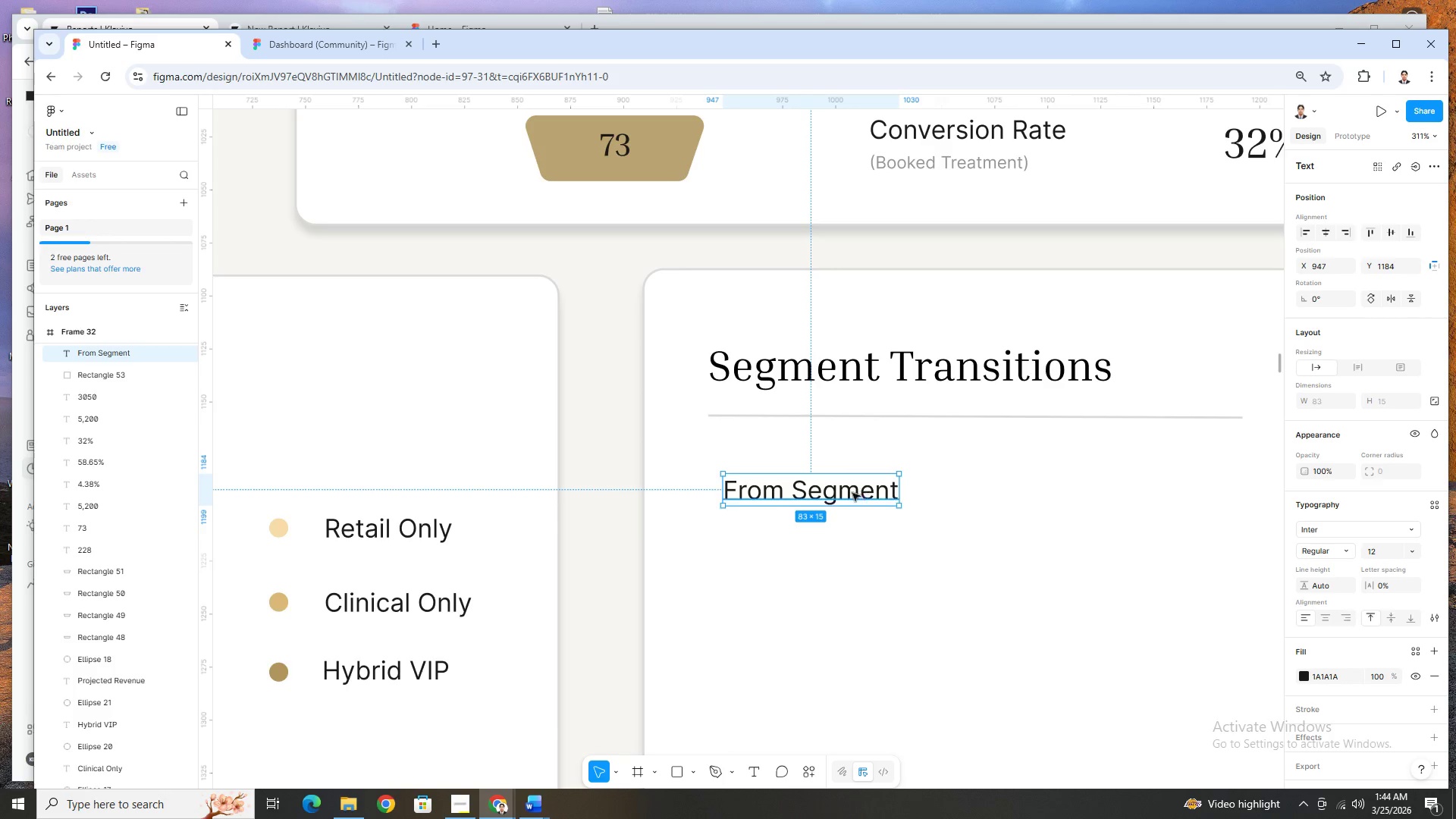 
key(Control+V)
 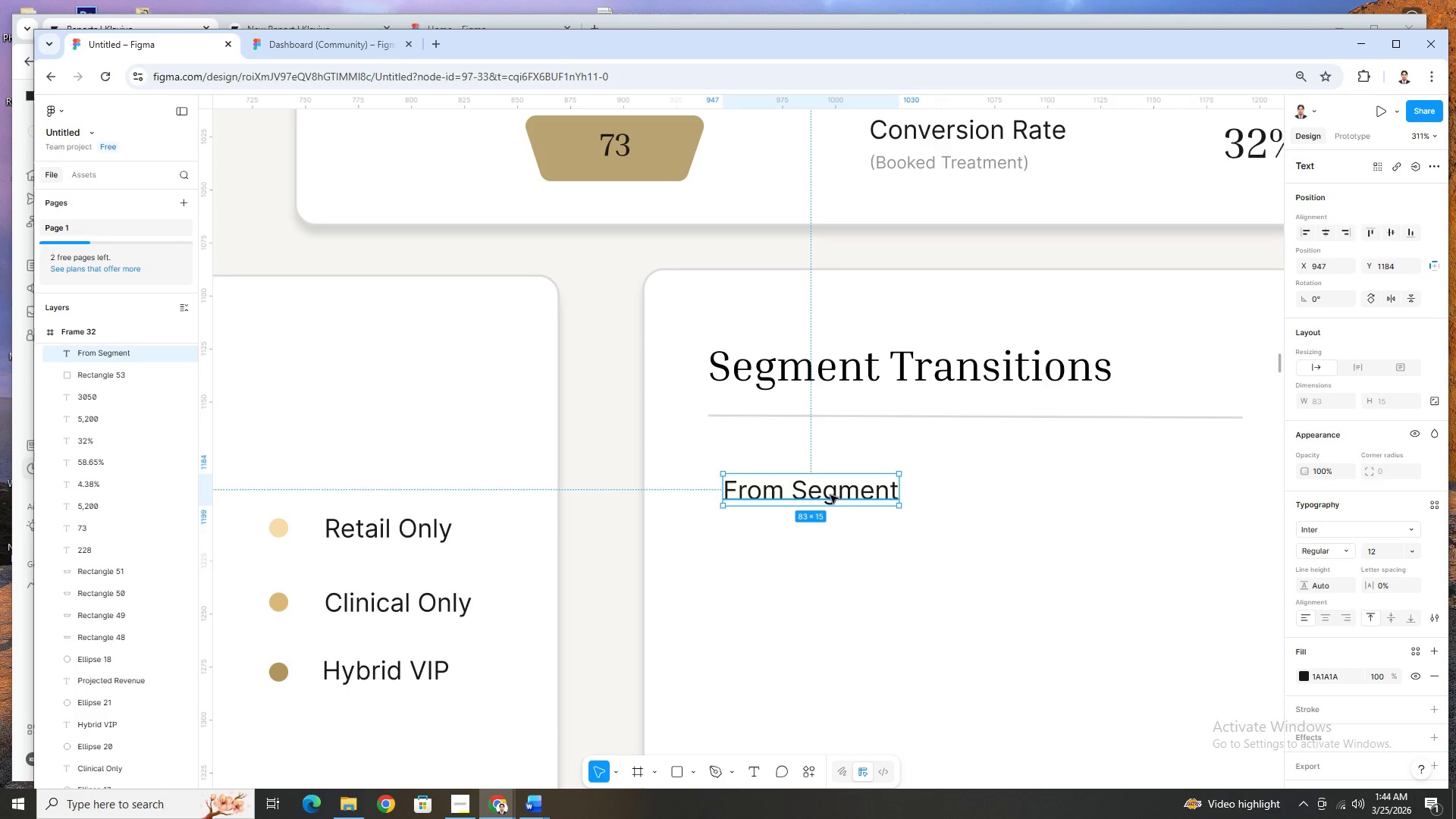 
left_click_drag(start_coordinate=[830, 495], to_coordinate=[1077, 495])
 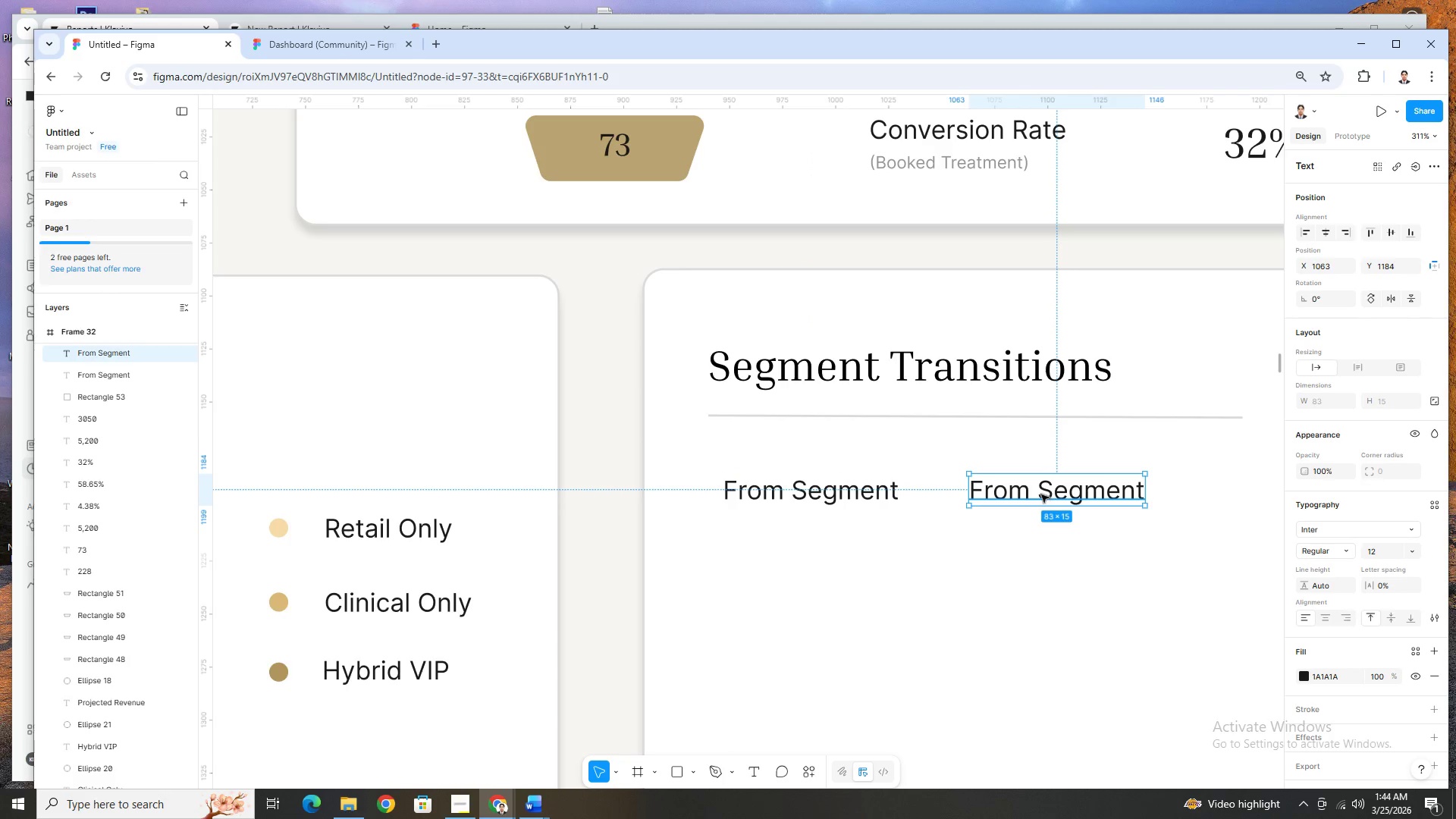 
double_click([1041, 494])
 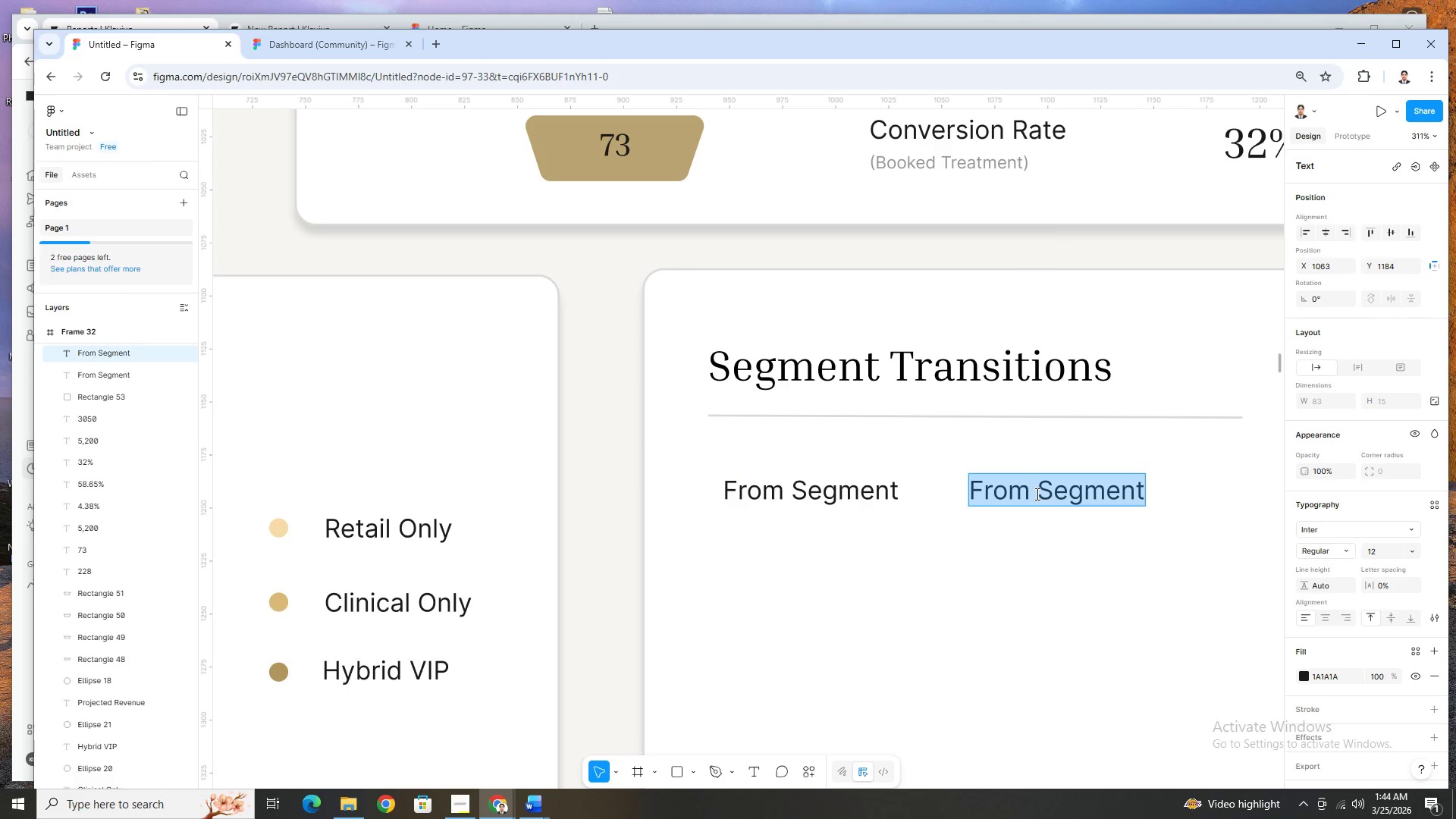 
left_click([1032, 493])
 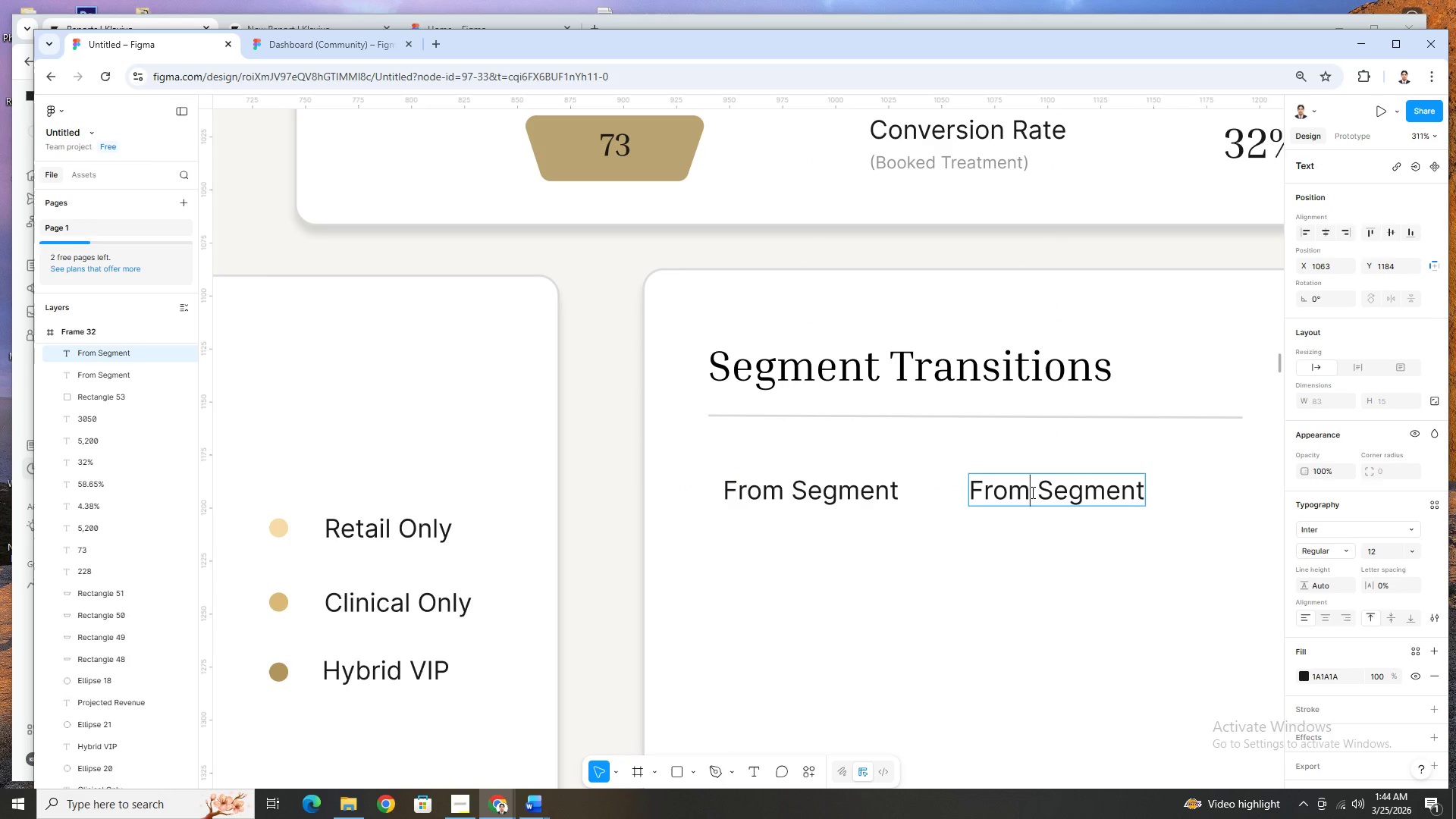 
left_click_drag(start_coordinate=[1031, 492], to_coordinate=[978, 493])
 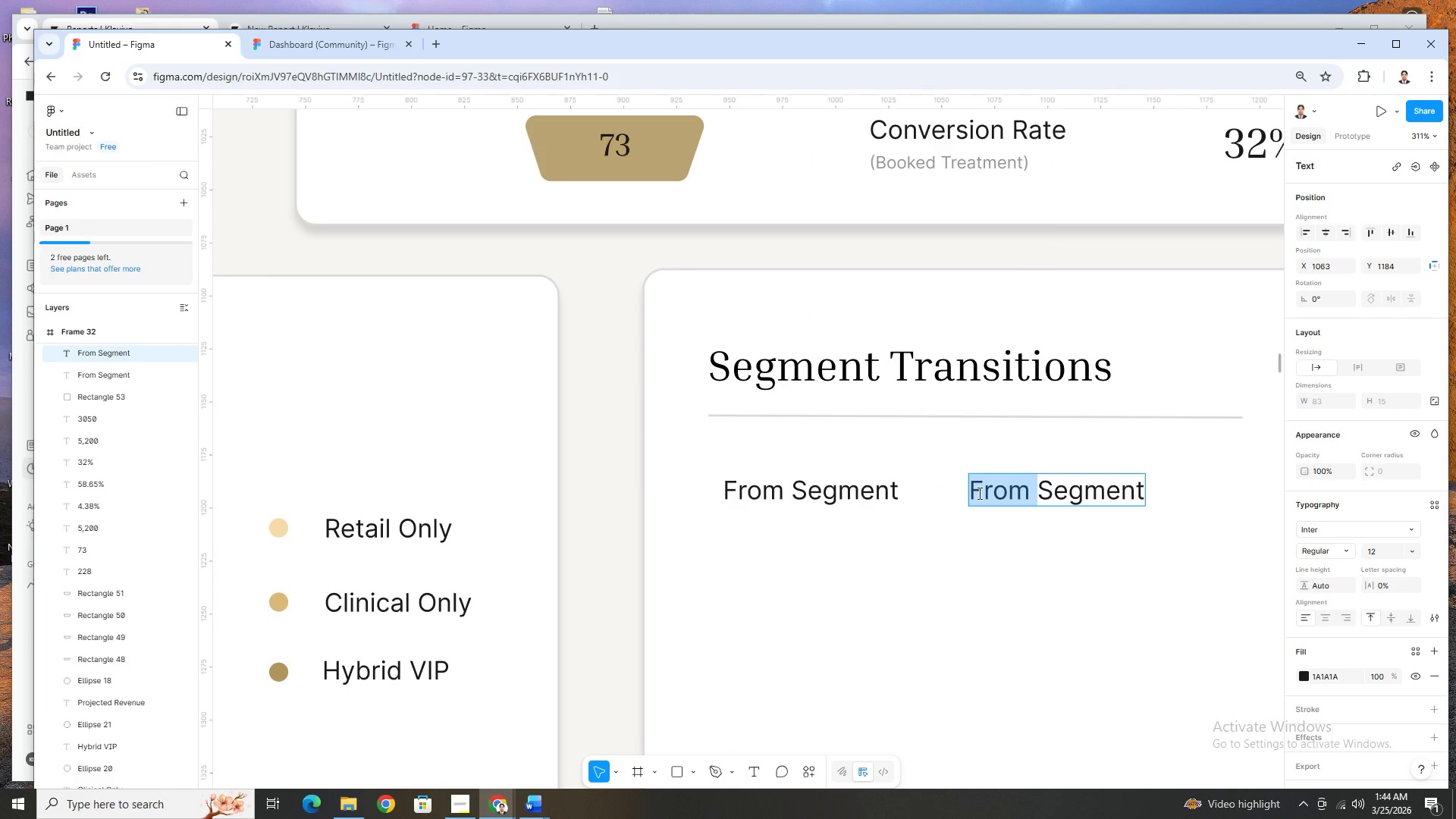 
type(To )
 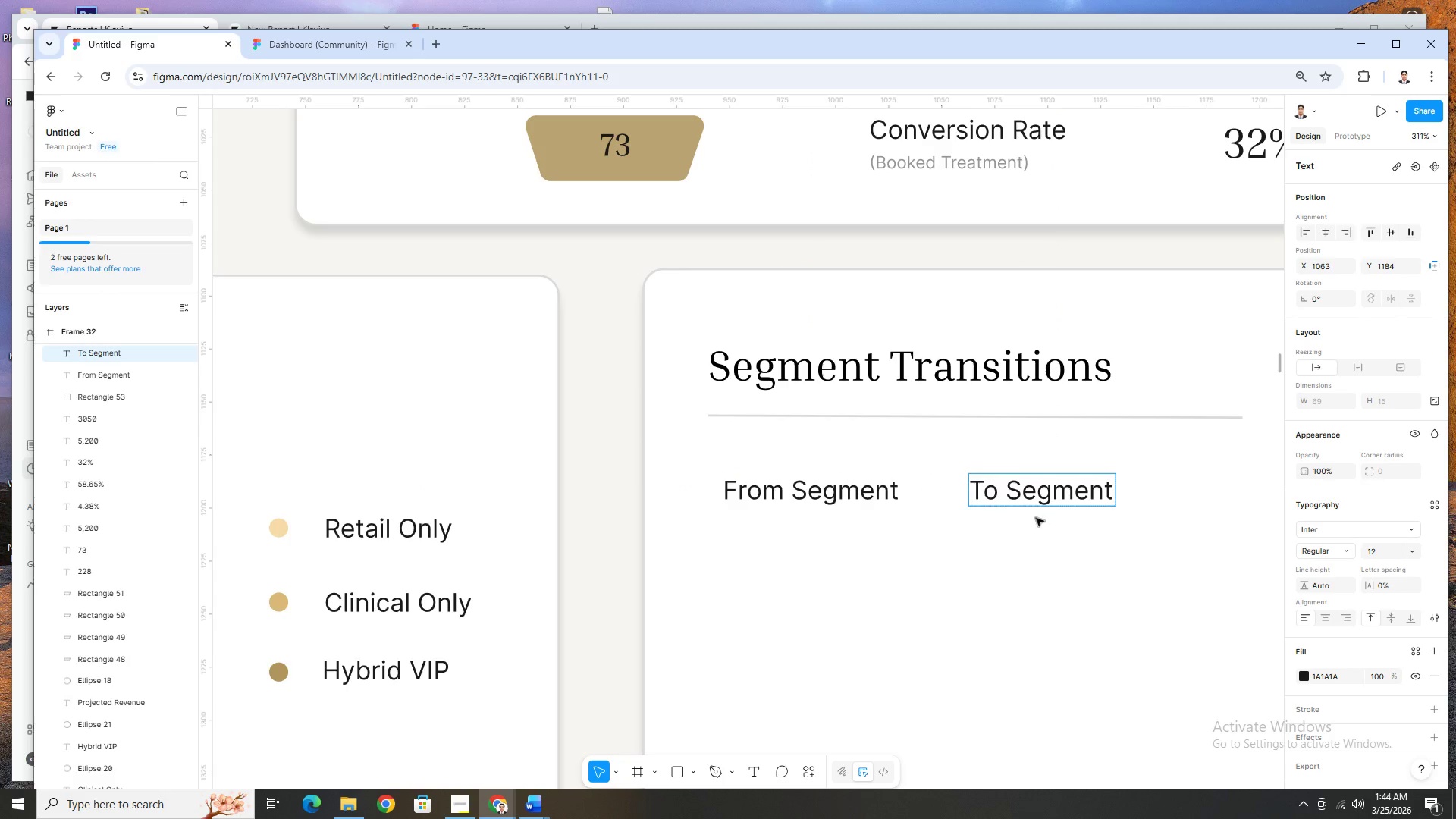 
left_click([1097, 561])
 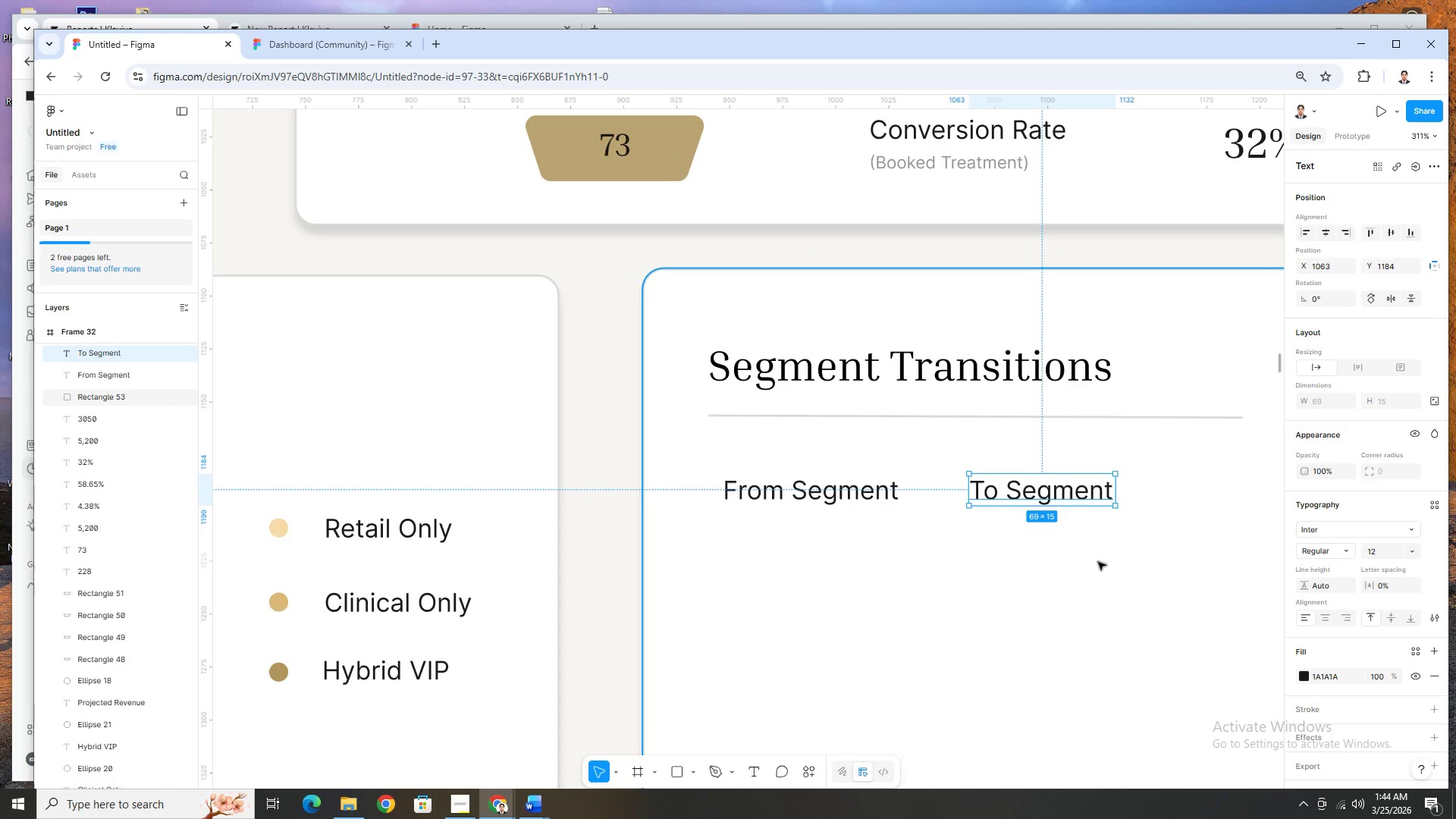 
hold_key(key=ControlLeft, duration=0.94)
 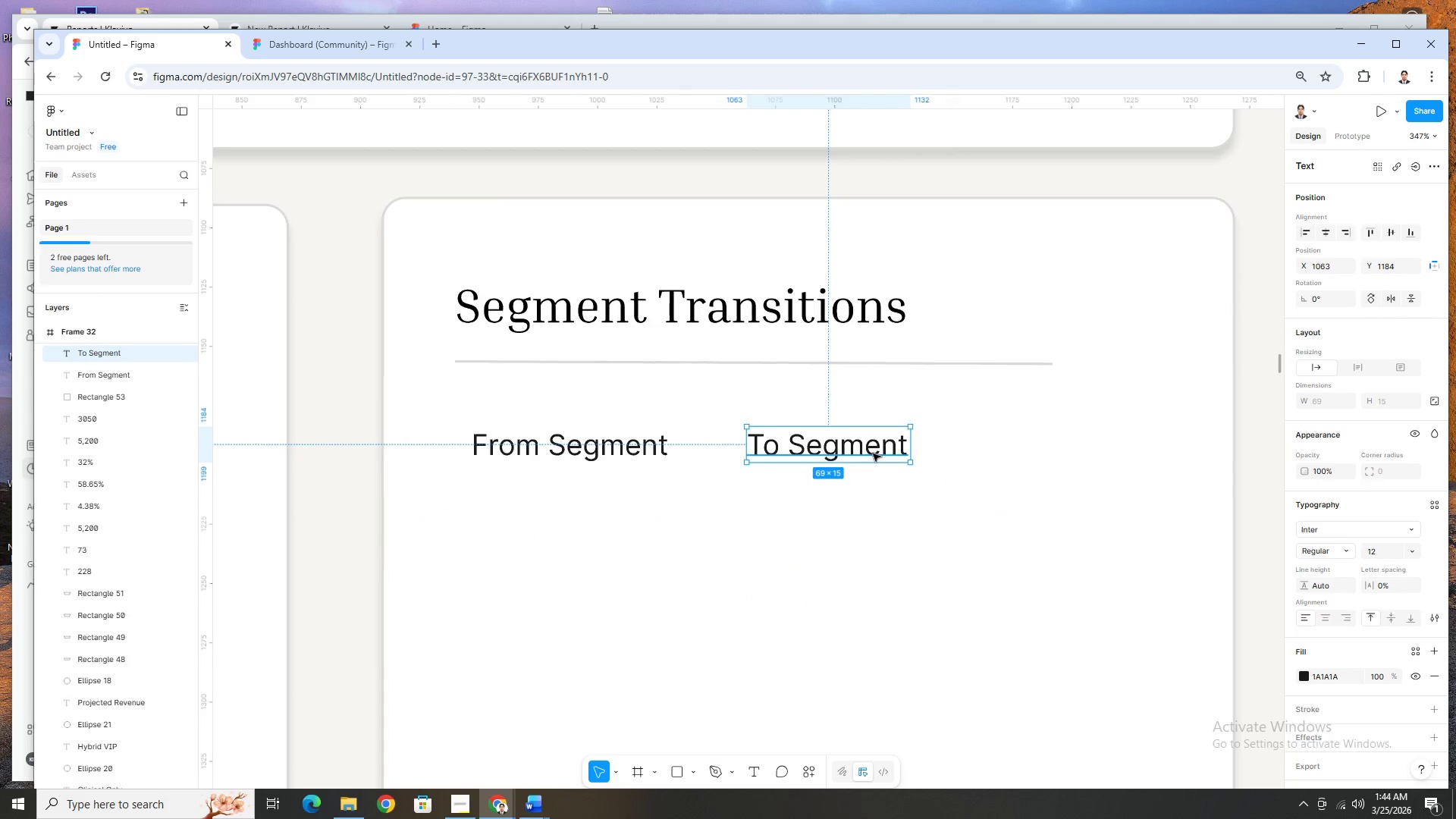 
left_click([873, 453])
 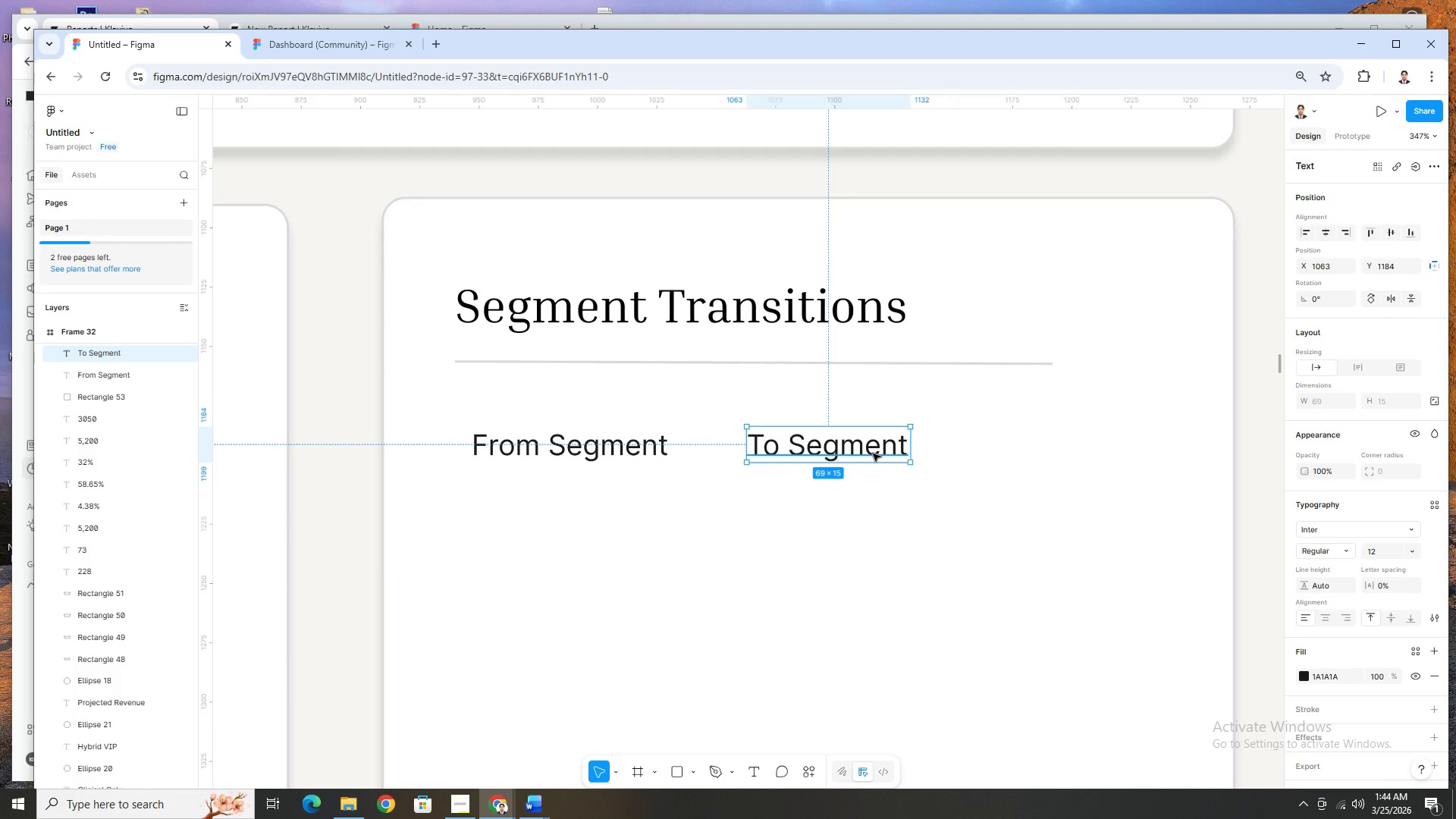 
scroll: coordinate [1199, 586], scroll_direction: down, amount: 1.0
 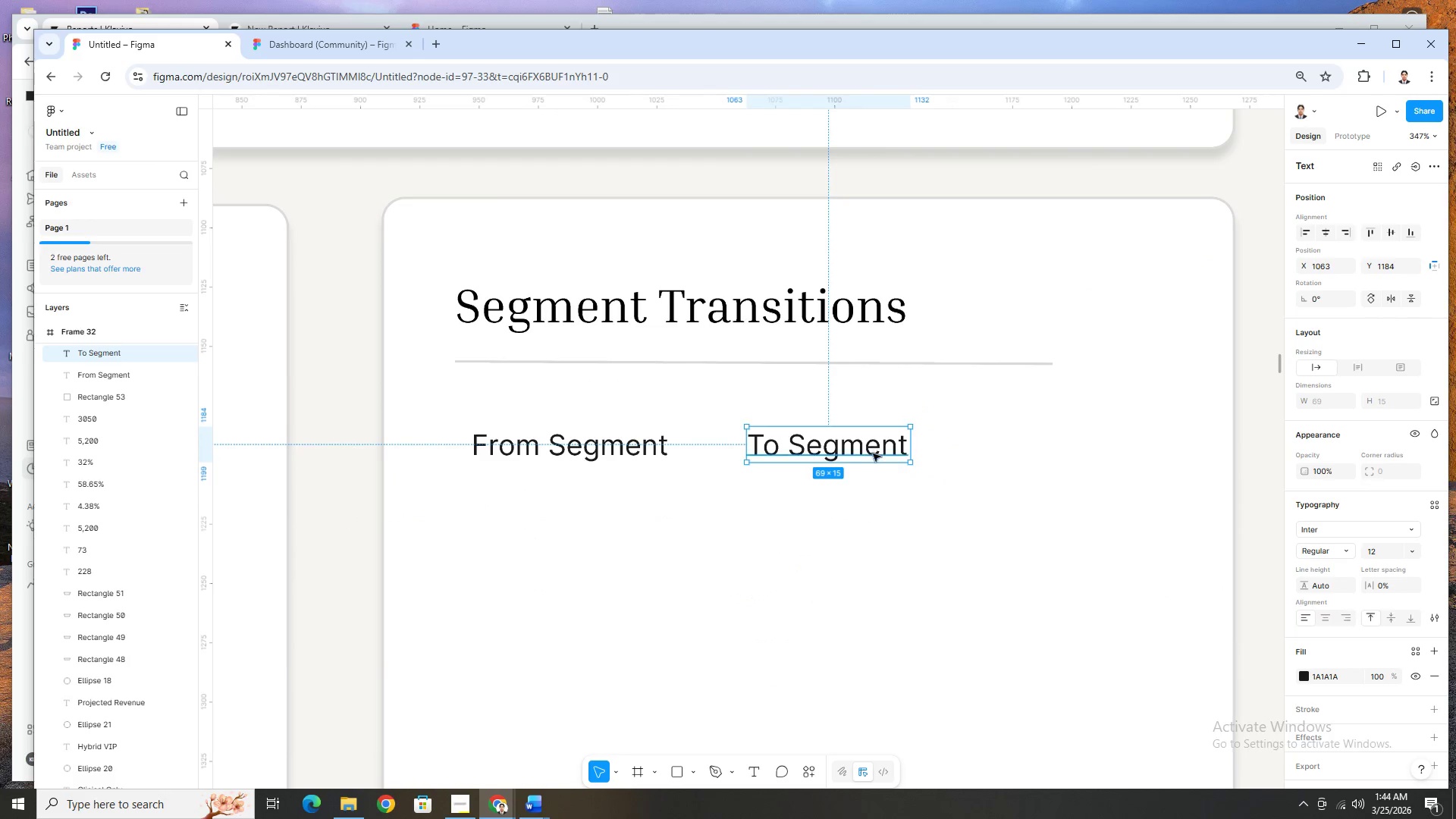 
key(Control+C)
 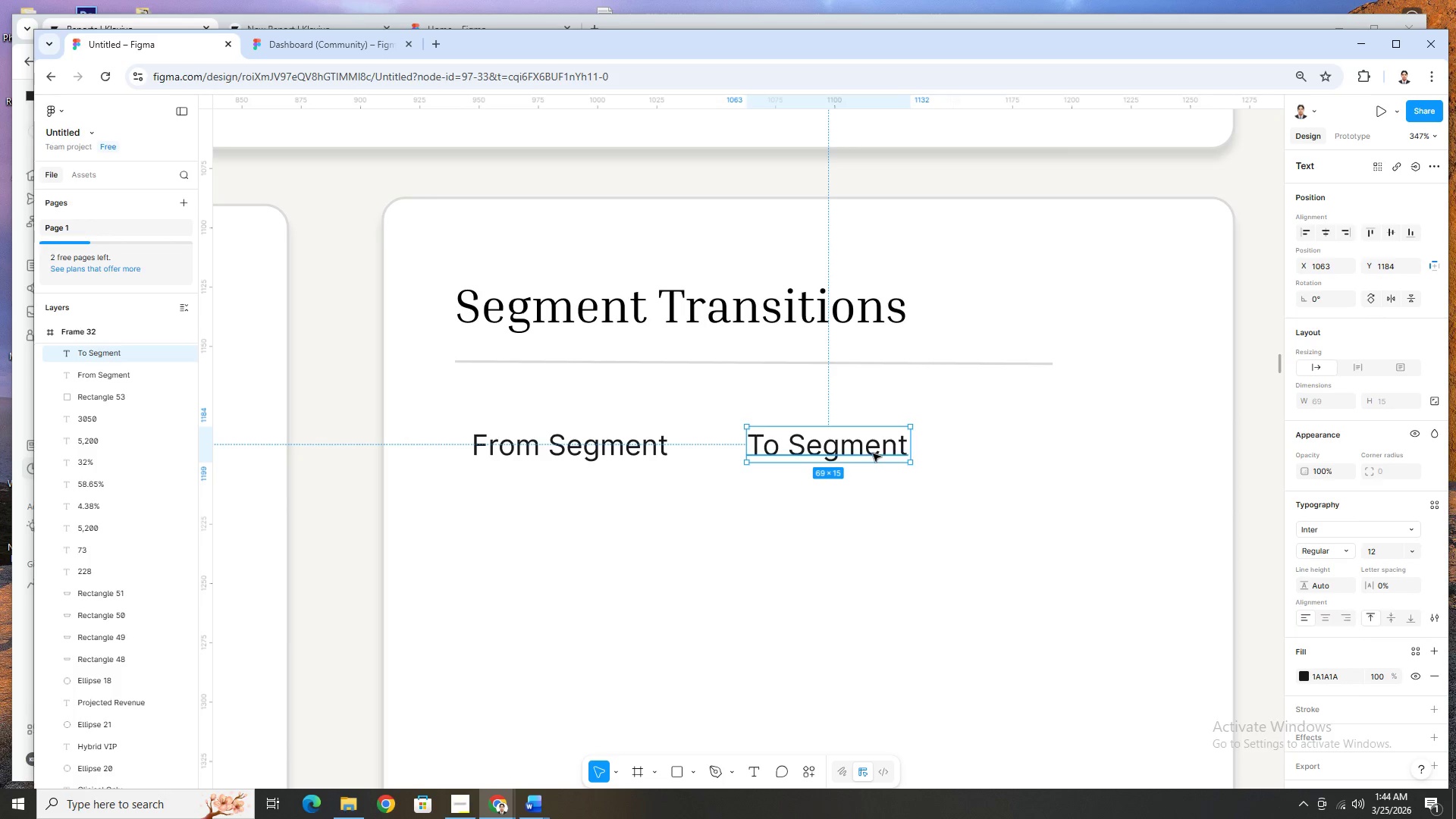 
key(Control+V)
 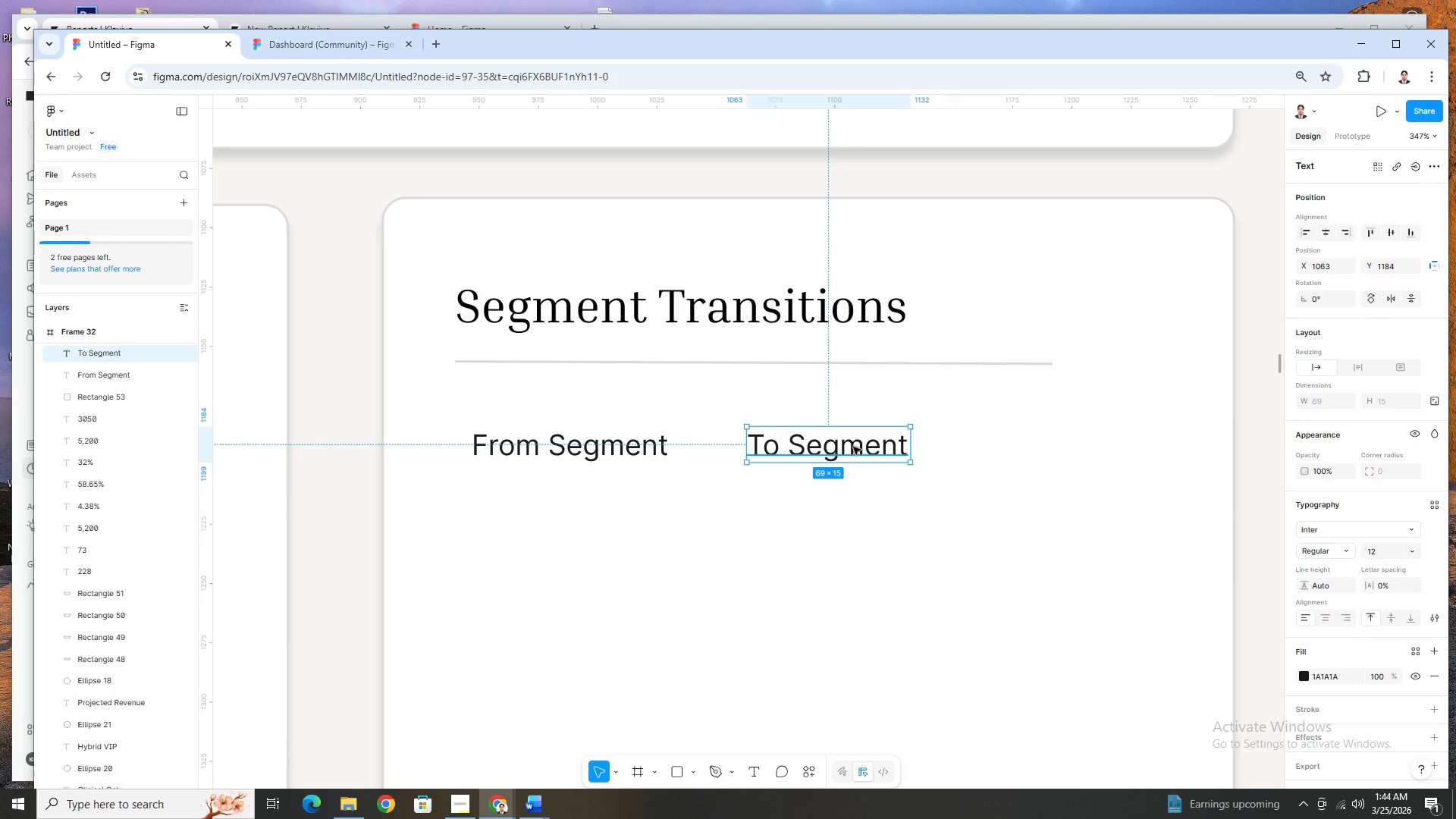 
left_click_drag(start_coordinate=[852, 446], to_coordinate=[1082, 446])
 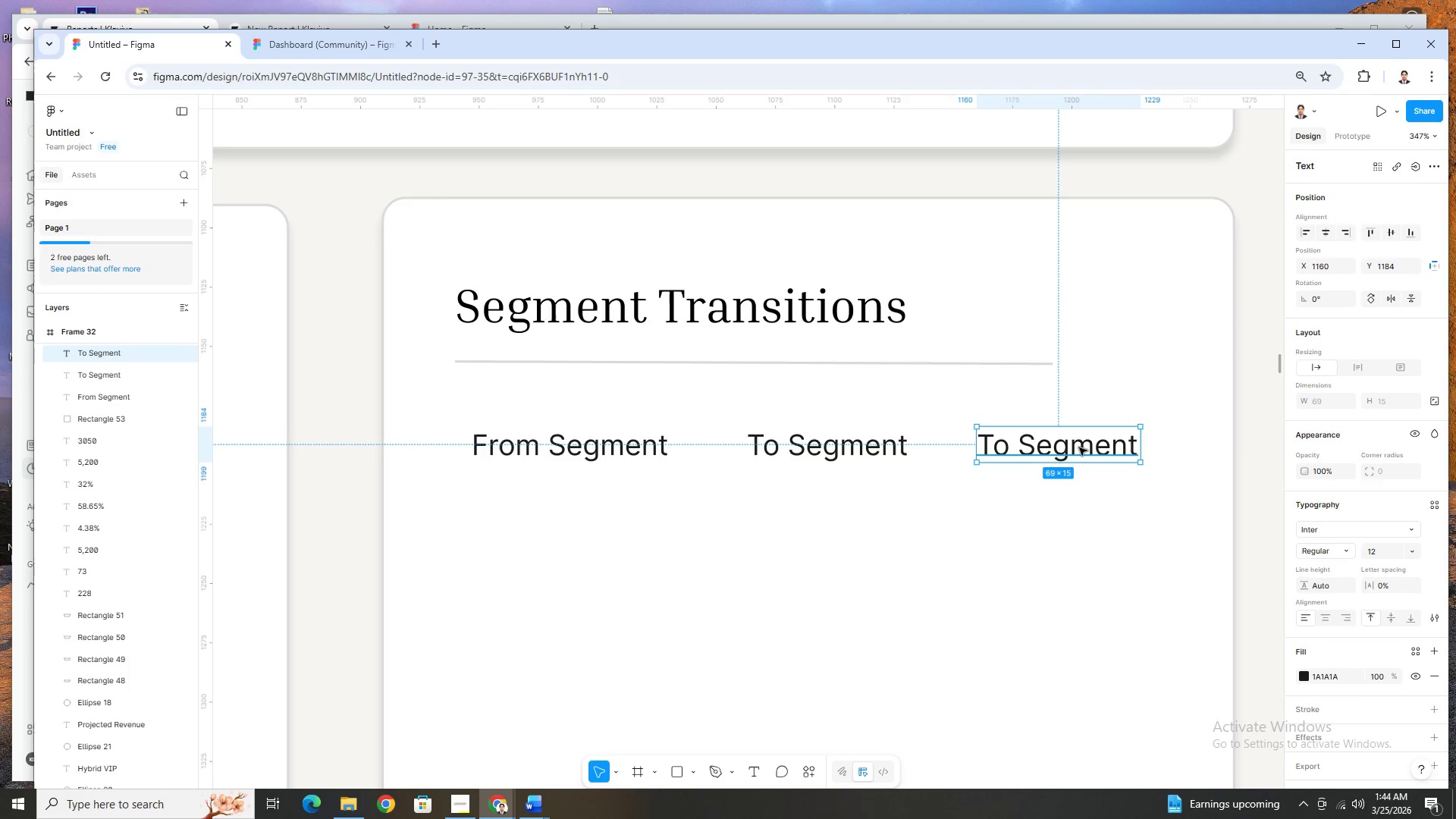 
double_click([1079, 447])
 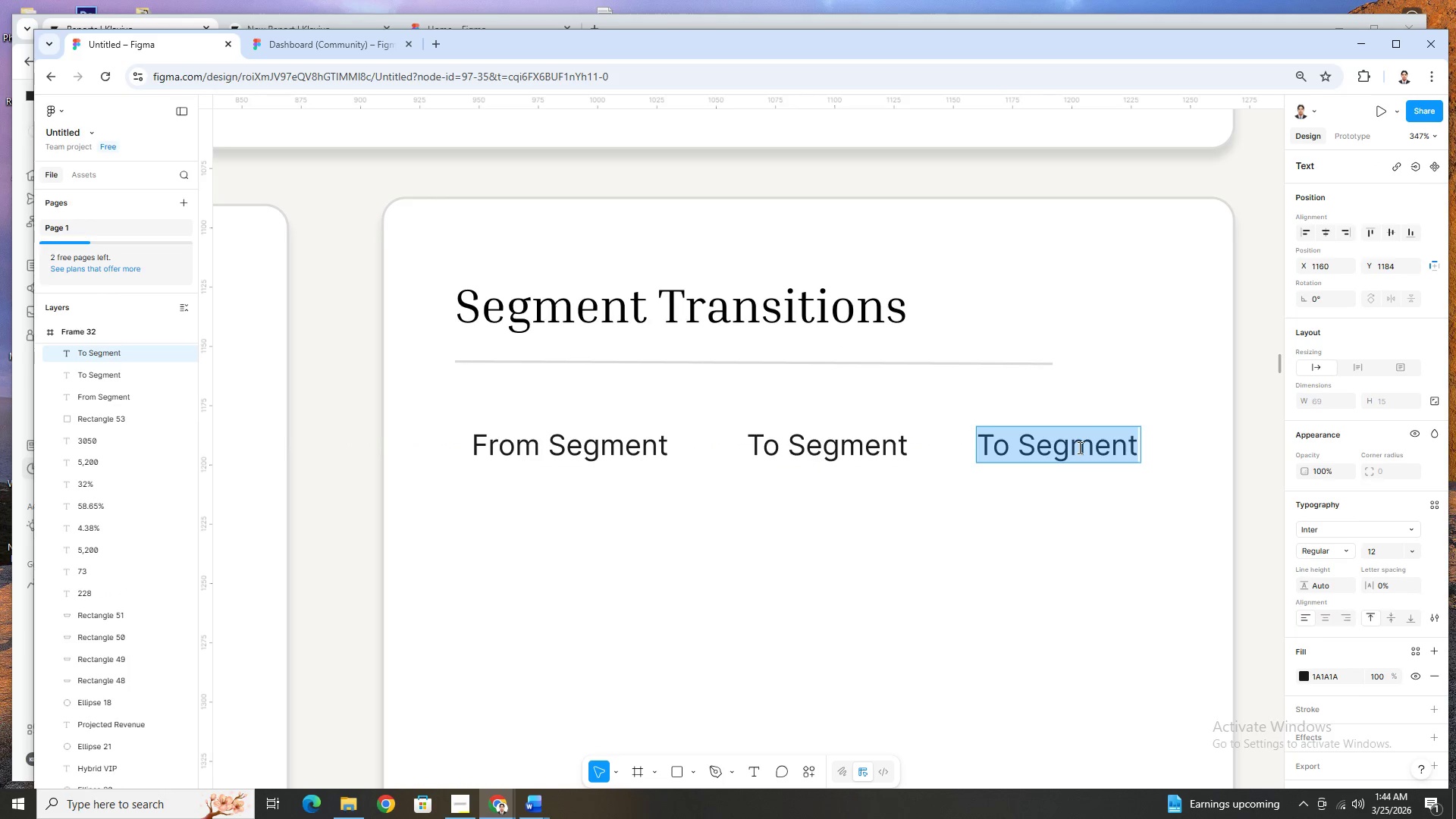 
type(Customers)
 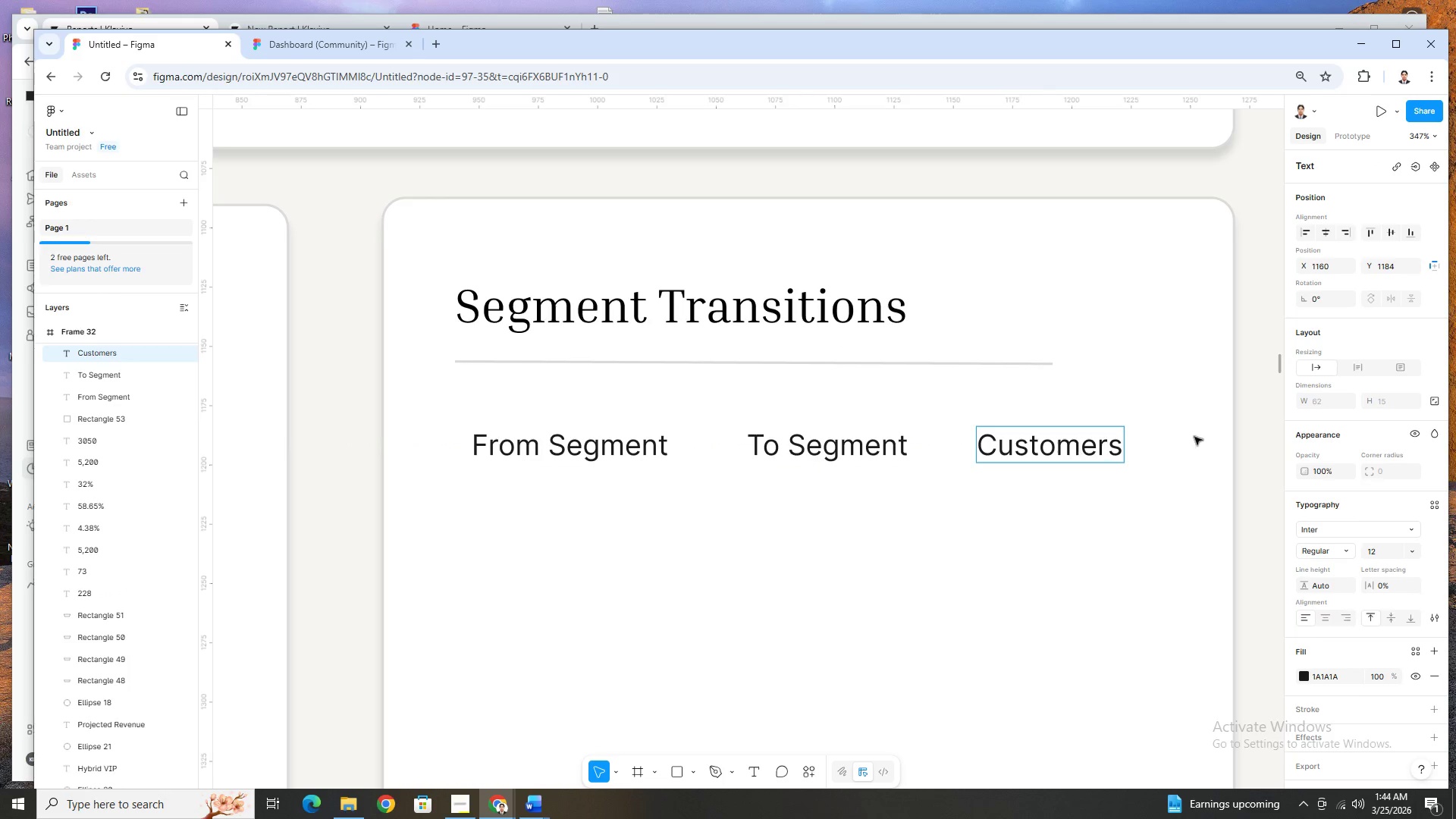 
left_click([1119, 505])
 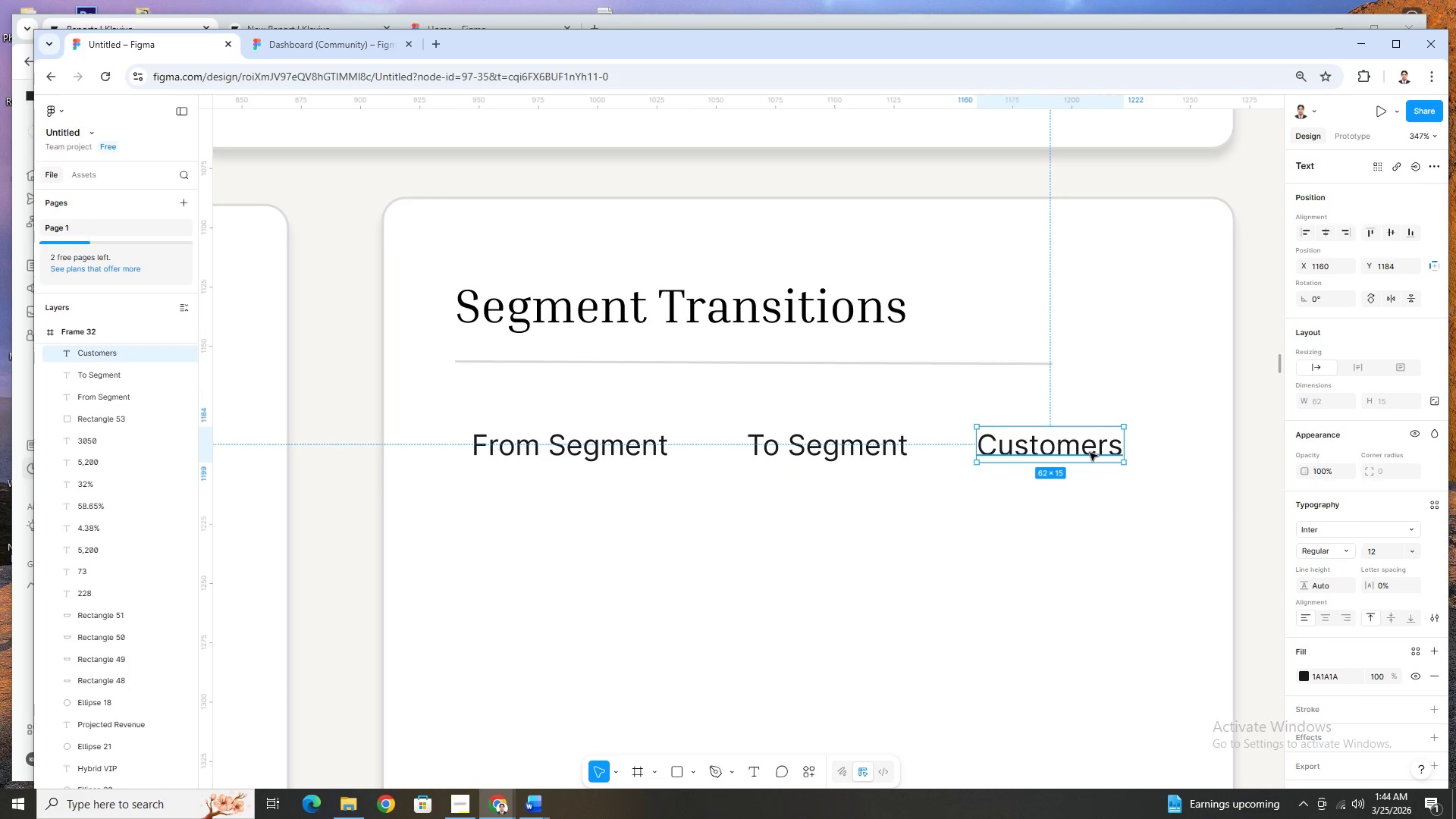 
left_click_drag(start_coordinate=[1090, 453], to_coordinate=[1112, 451])
 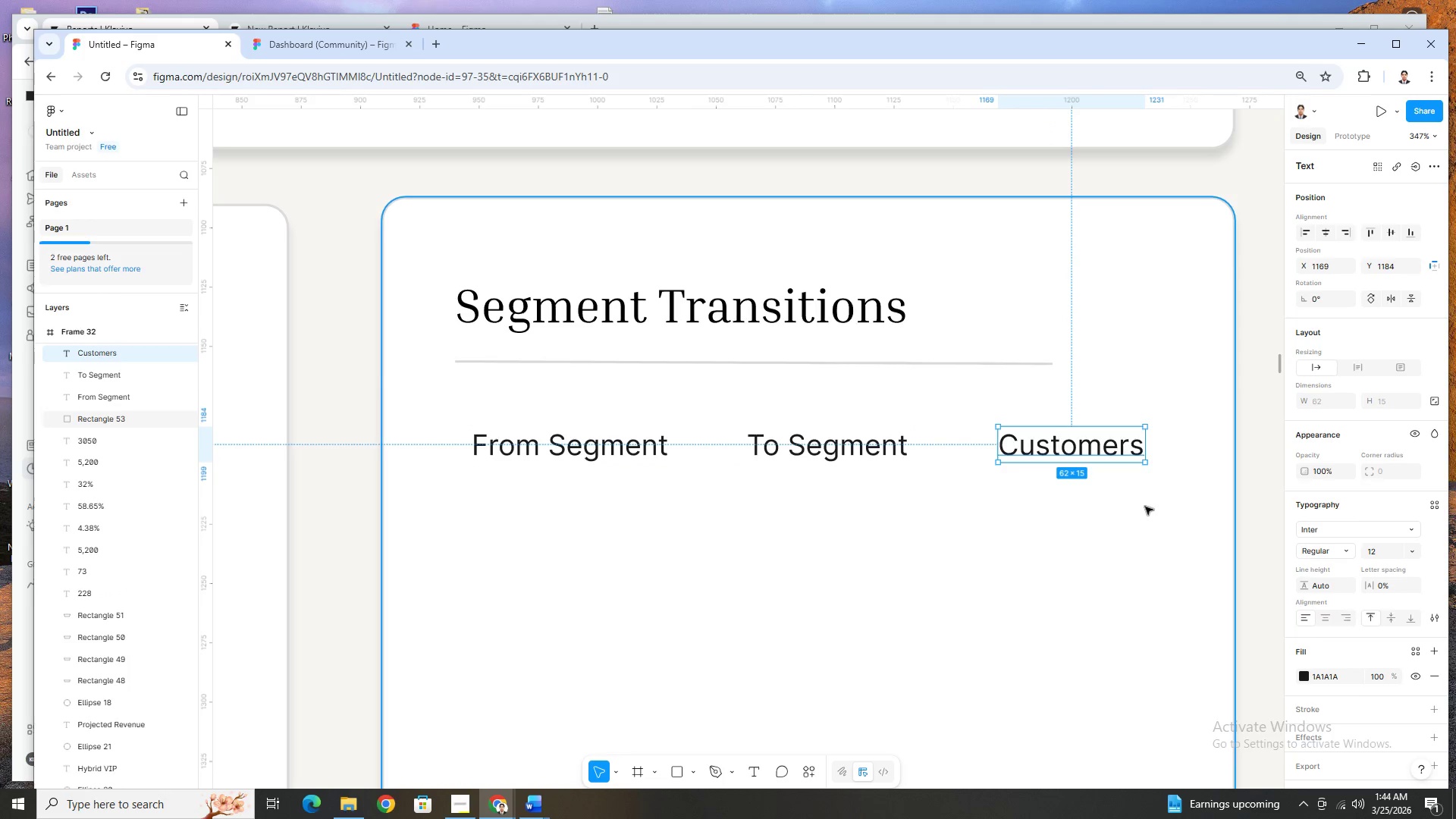 
left_click([1145, 507])
 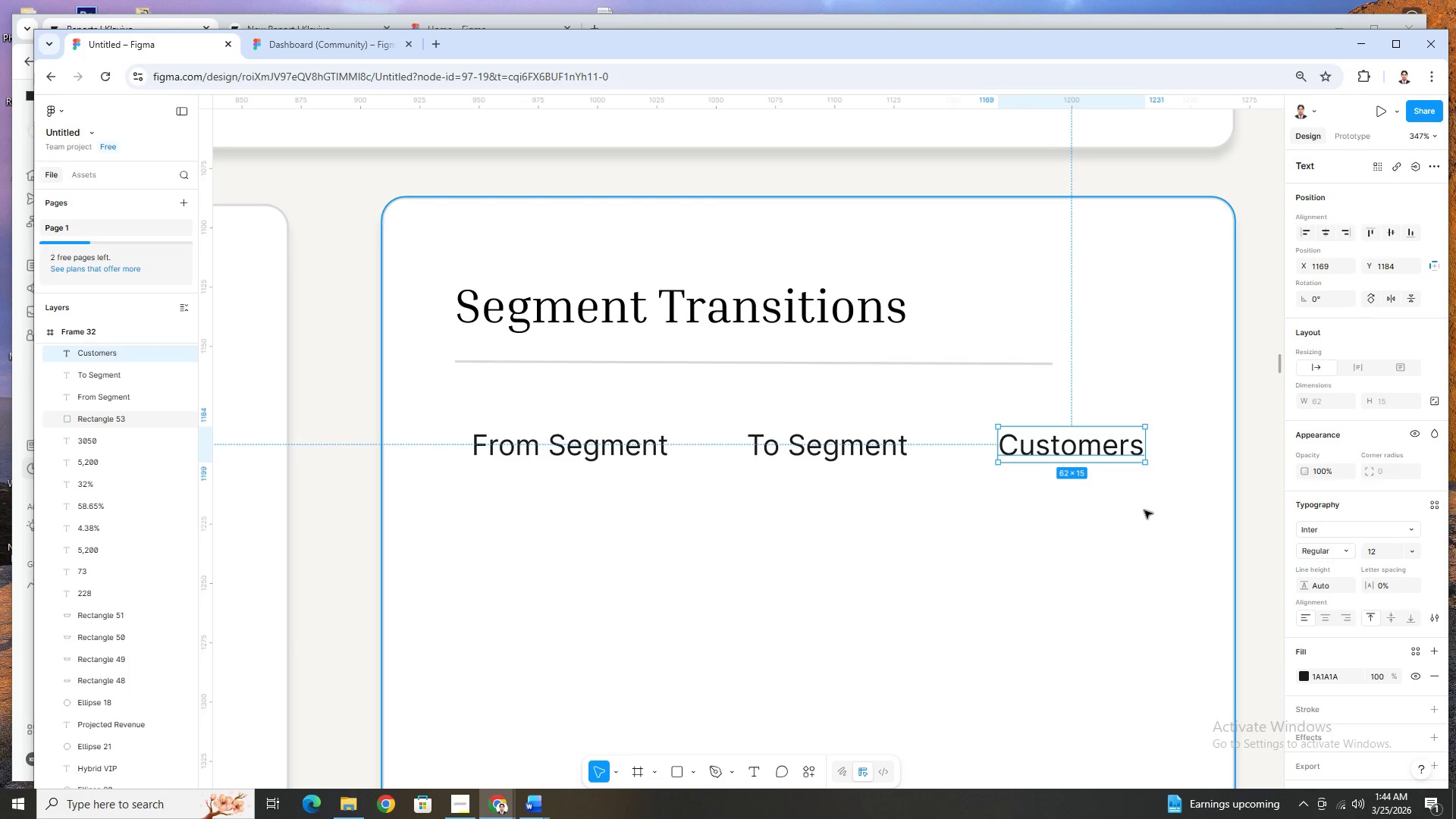 
hold_key(key=ControlLeft, duration=1.5)
scroll: coordinate [1139, 533], scroll_direction: down, amount: 6.0
 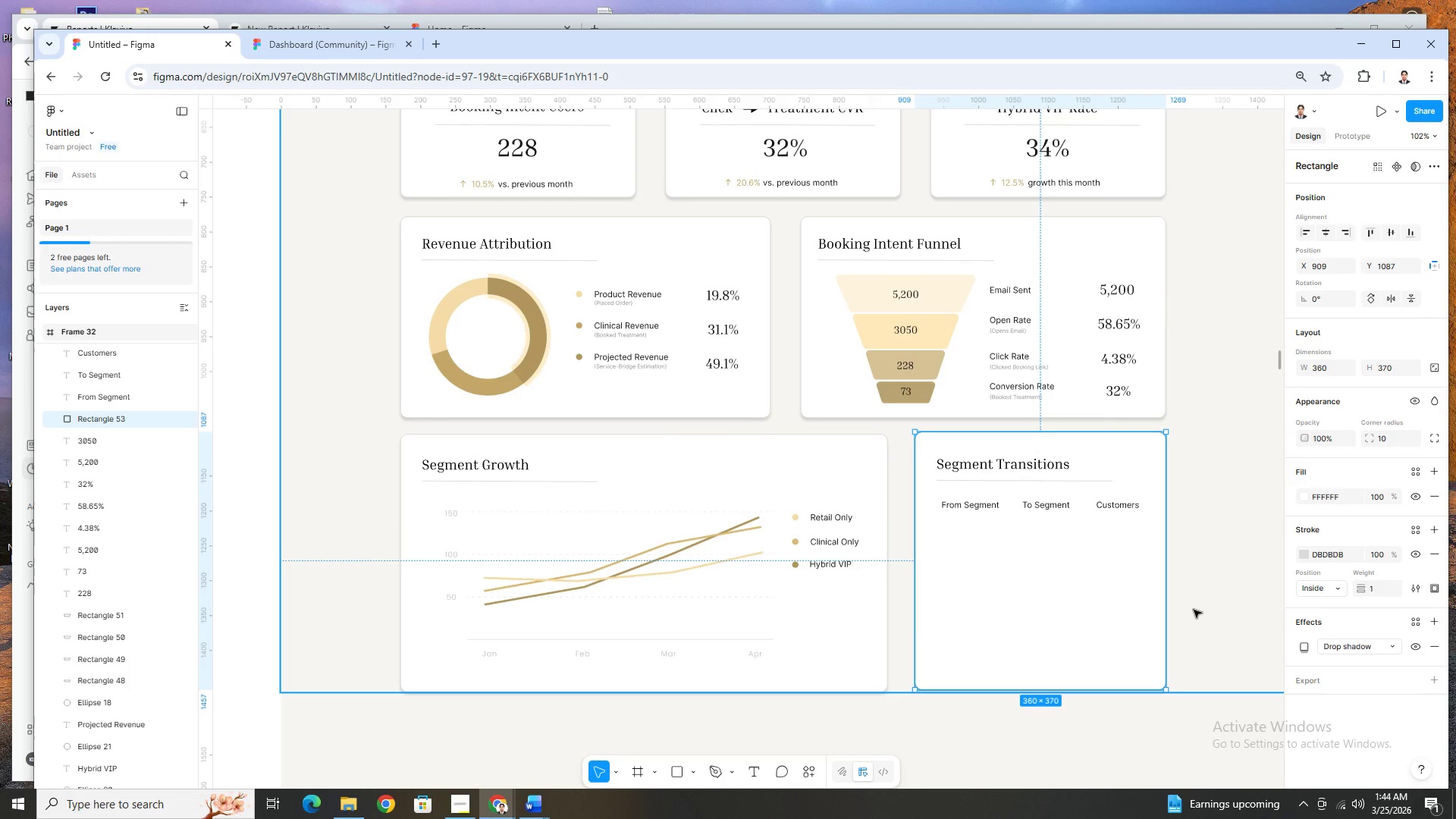 
hold_key(key=ControlLeft, duration=0.5)
 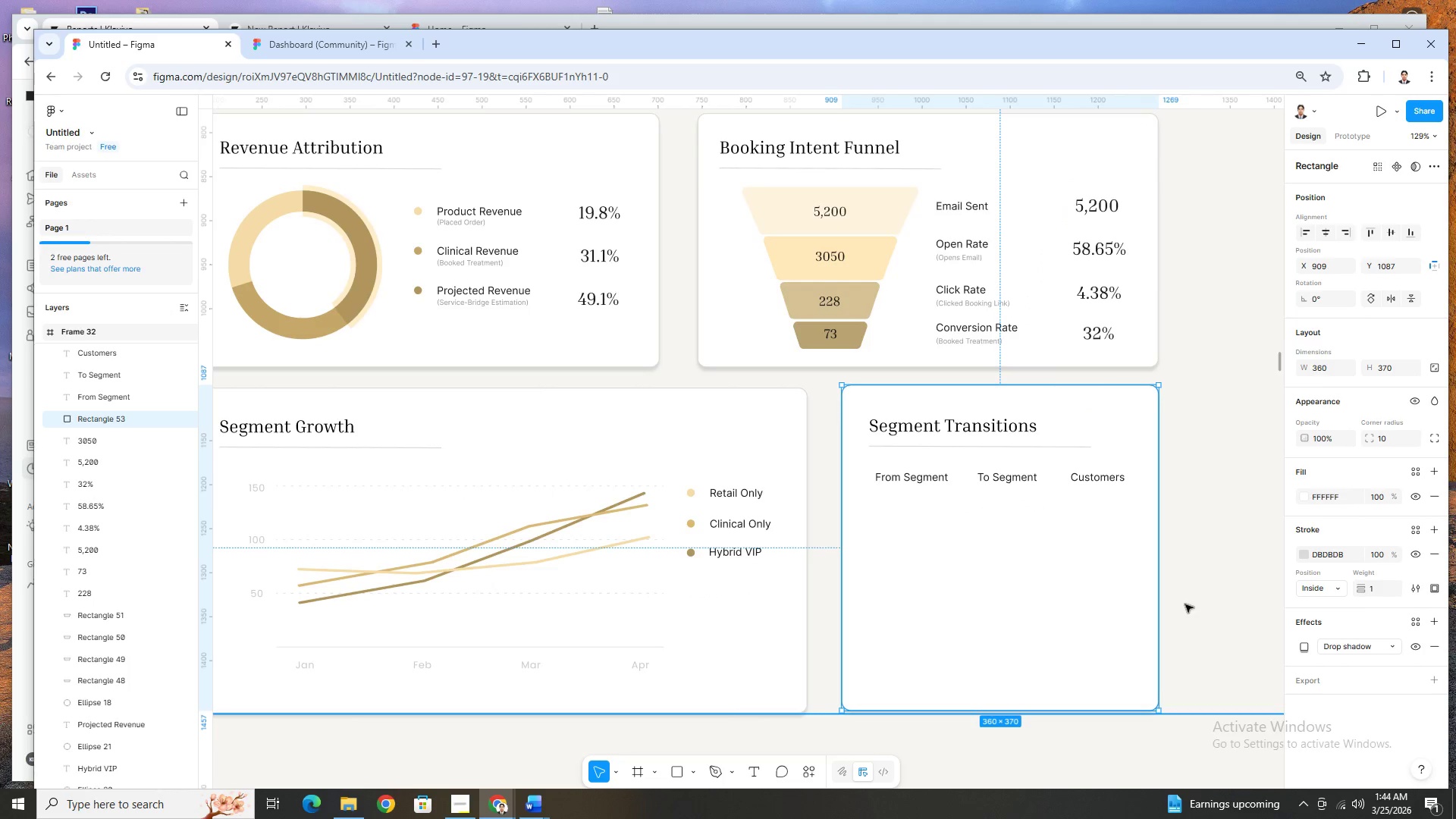 
hold_key(key=ControlLeft, duration=0.47)
 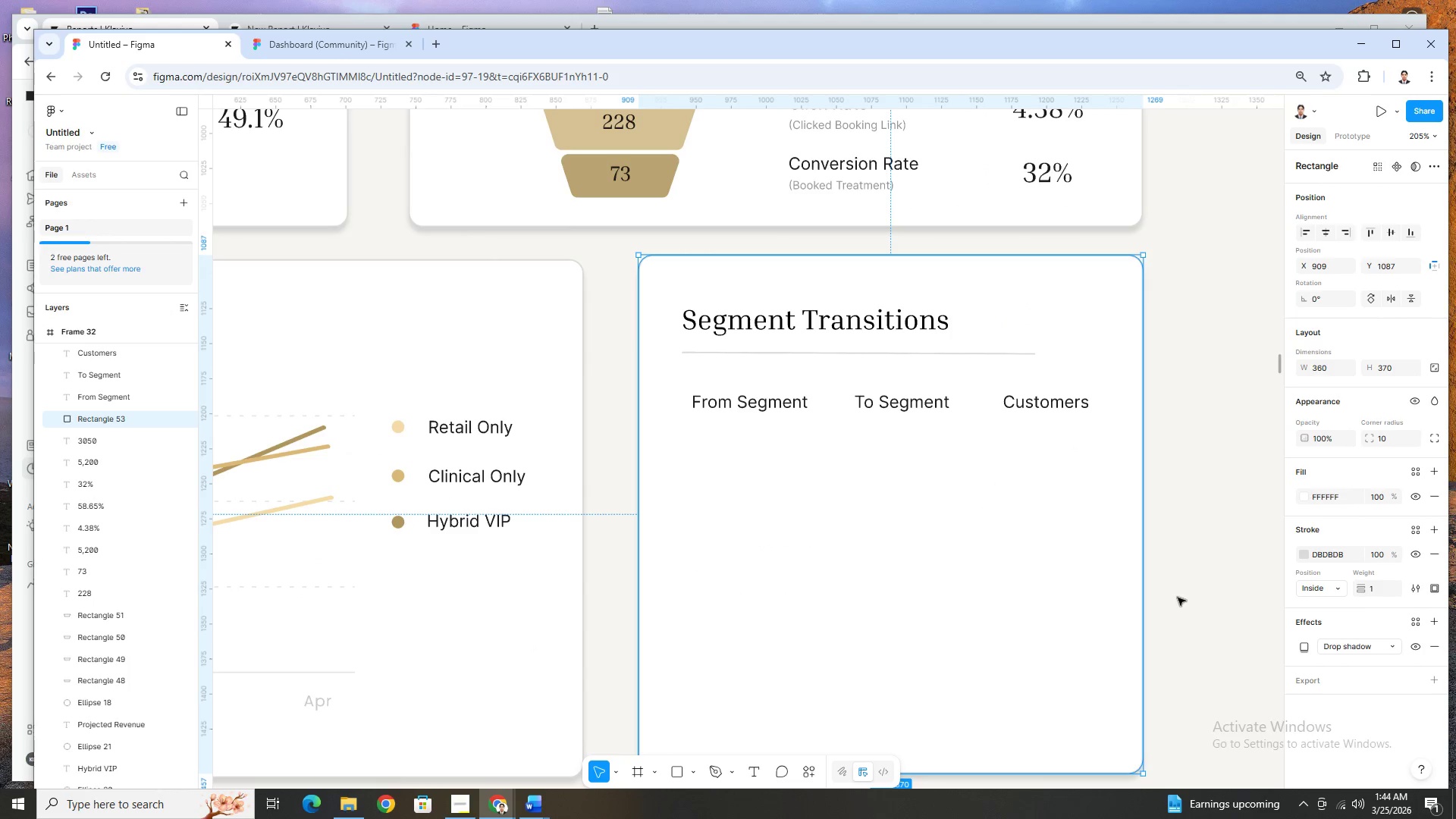 
scroll: coordinate [1185, 604], scroll_direction: up, amount: 3.0
 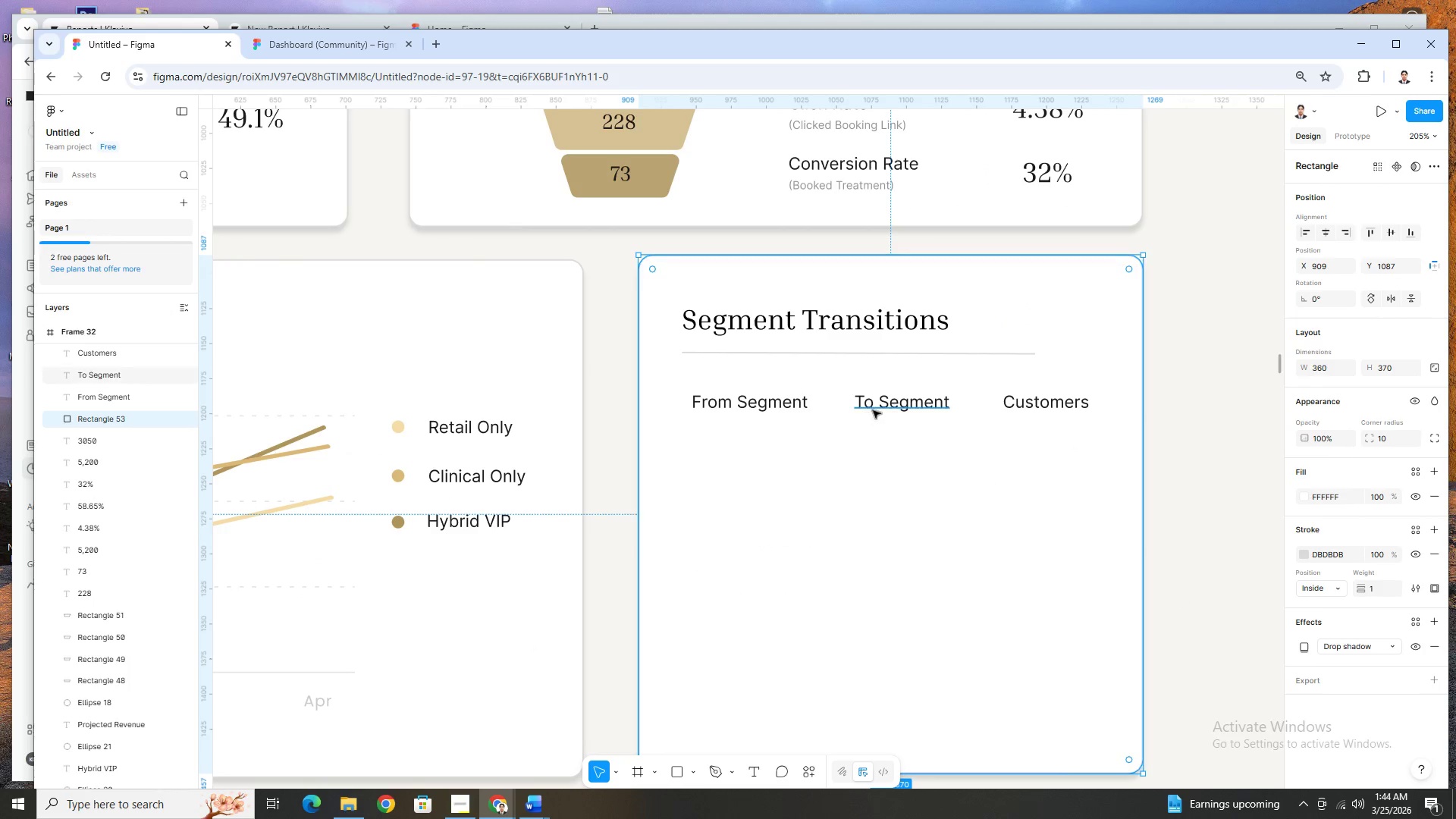 
key(ArrowLeft)
 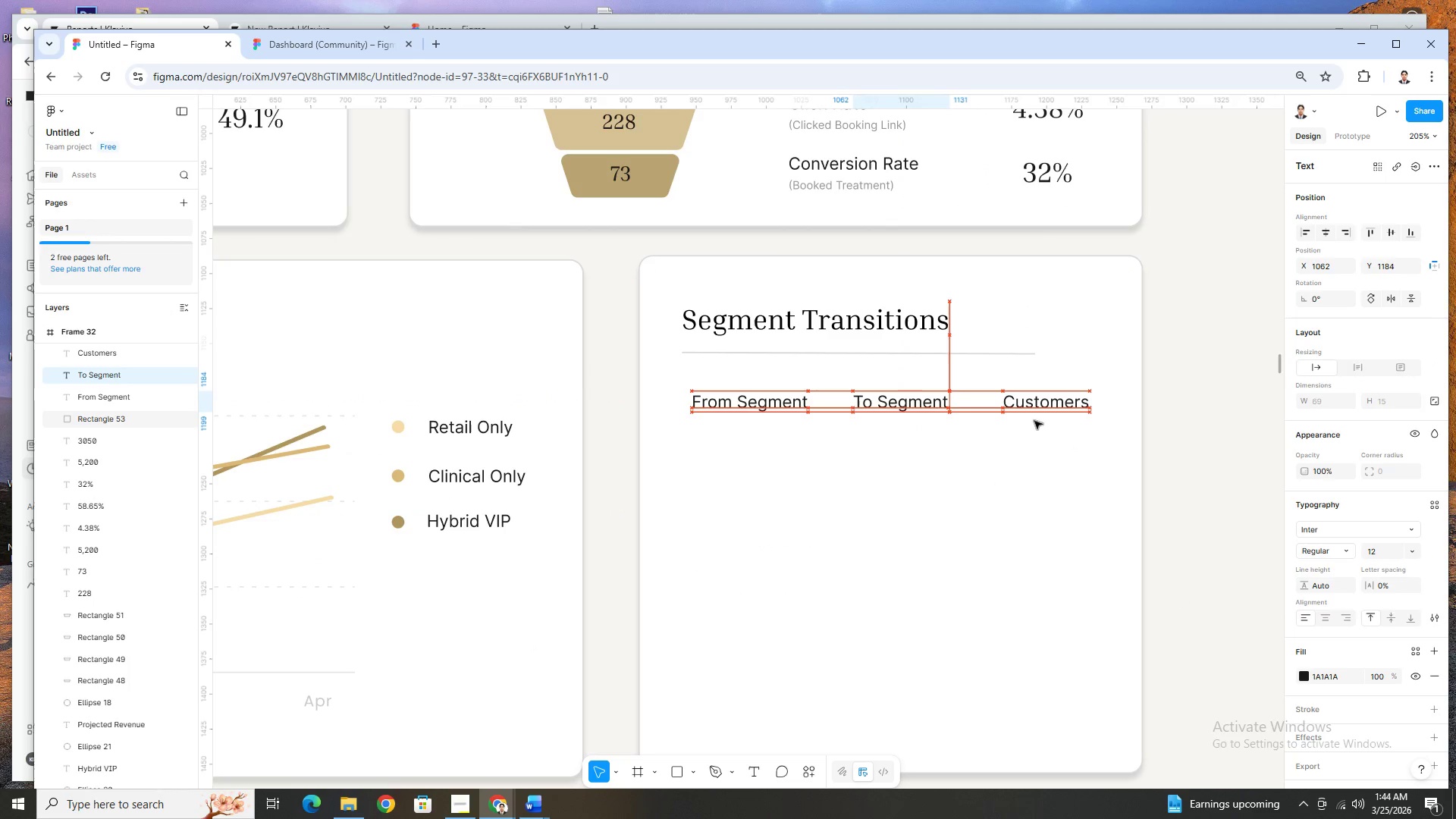 
key(ArrowLeft)
 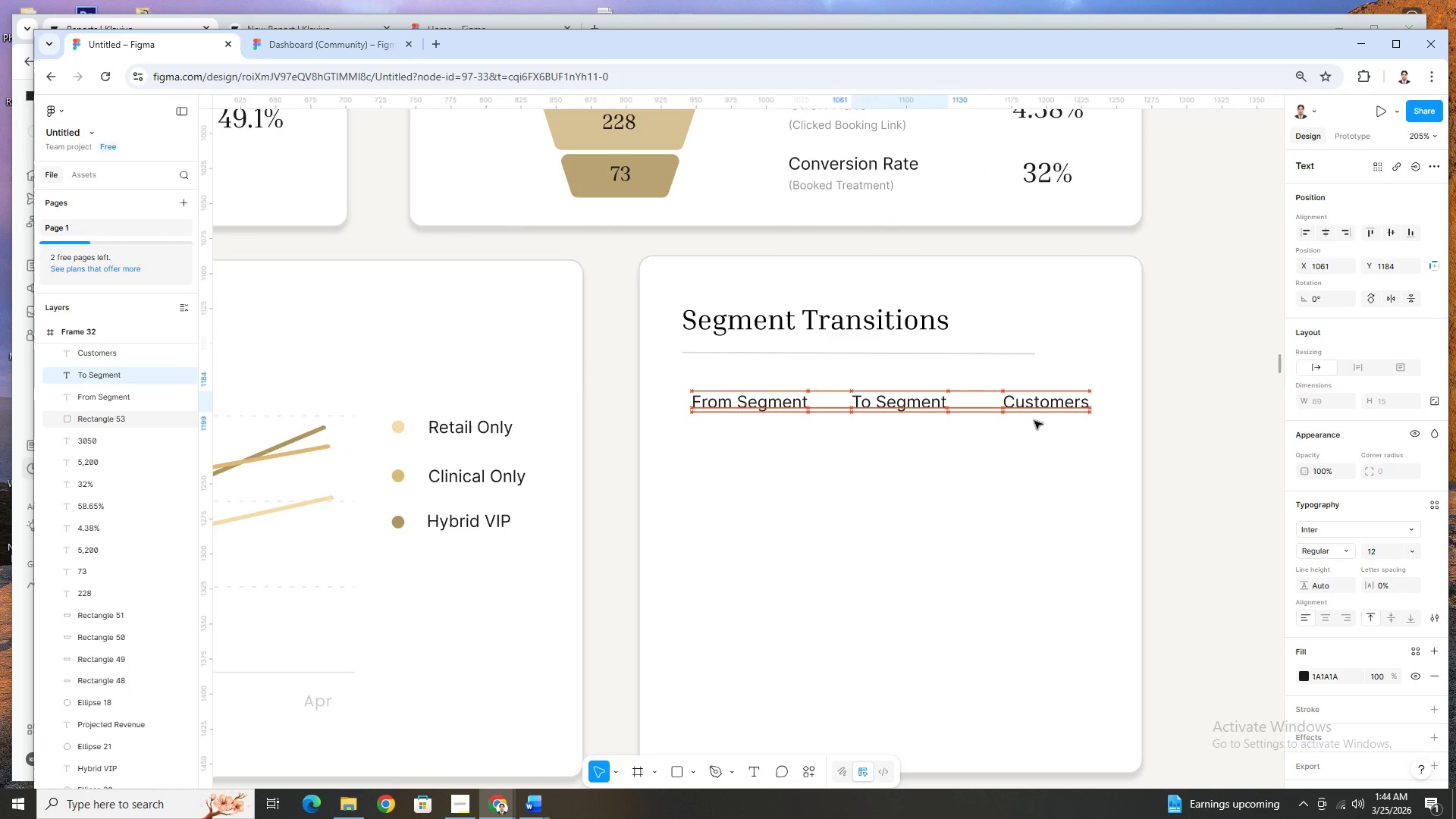 
key(ArrowRight)
 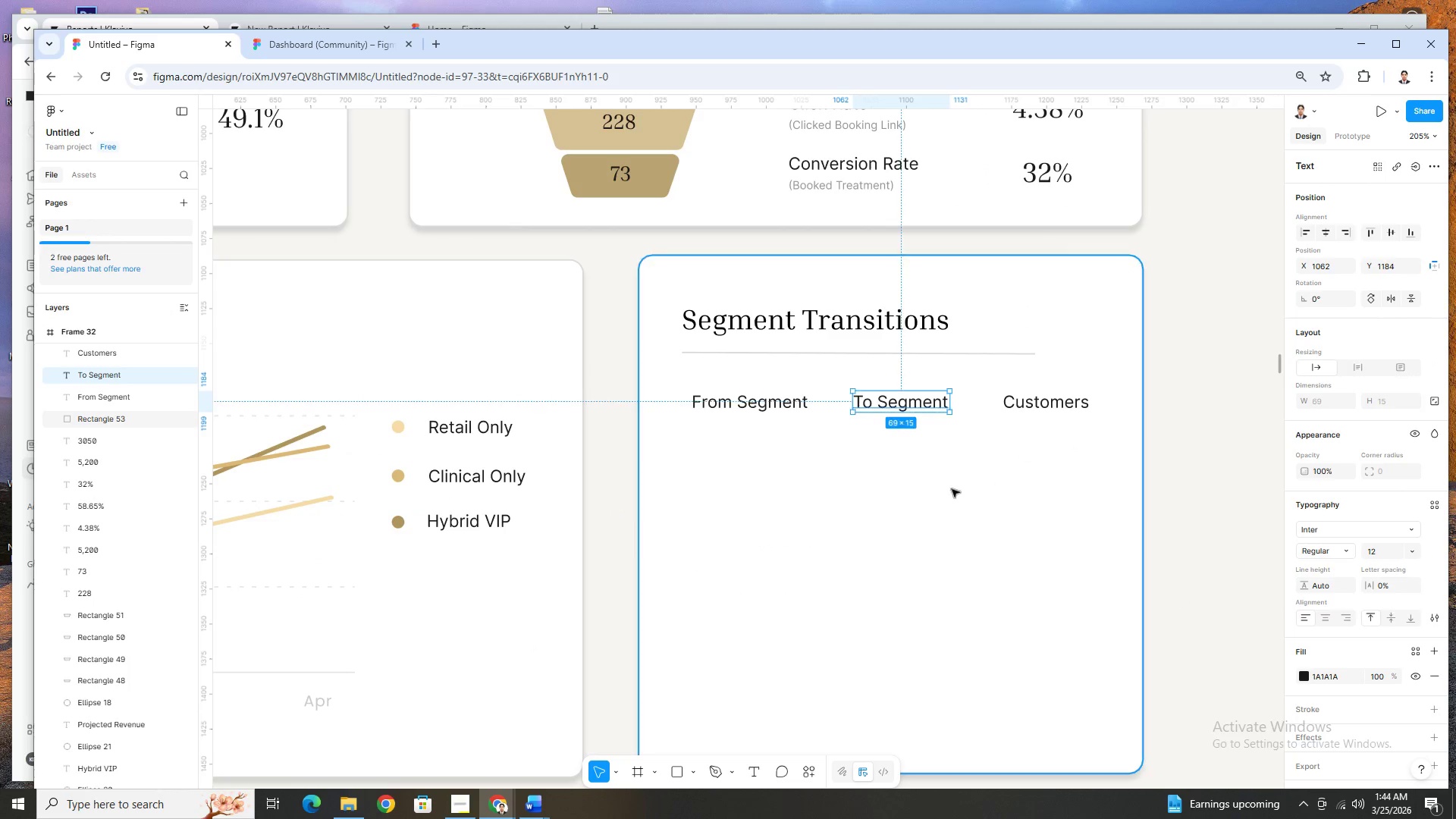 
left_click([952, 489])
 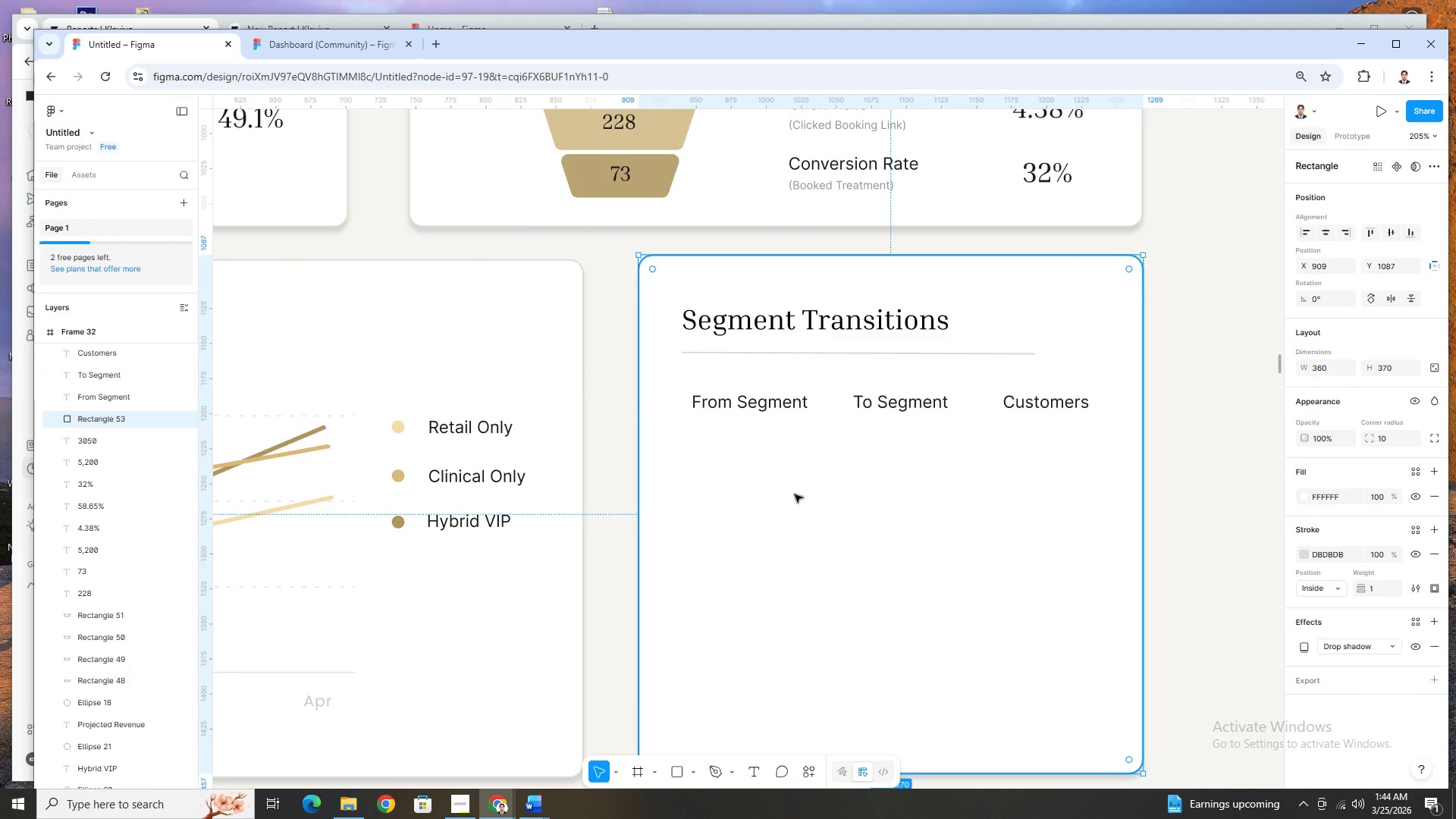 
wait(8.55)
 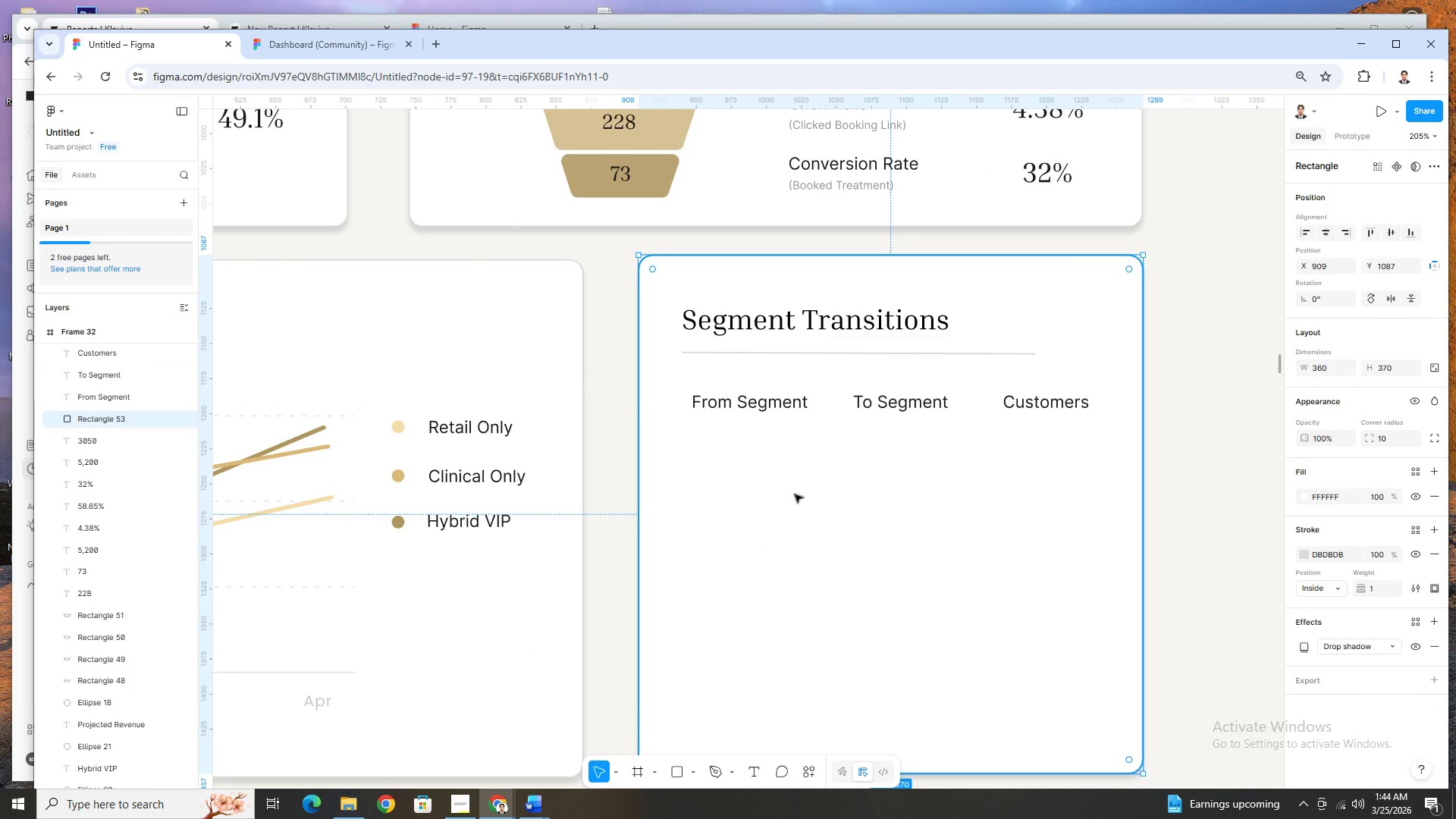 
hold_key(key=ControlLeft, duration=1.17)
scroll: coordinate [841, 489], scroll_direction: down, amount: 3.0
 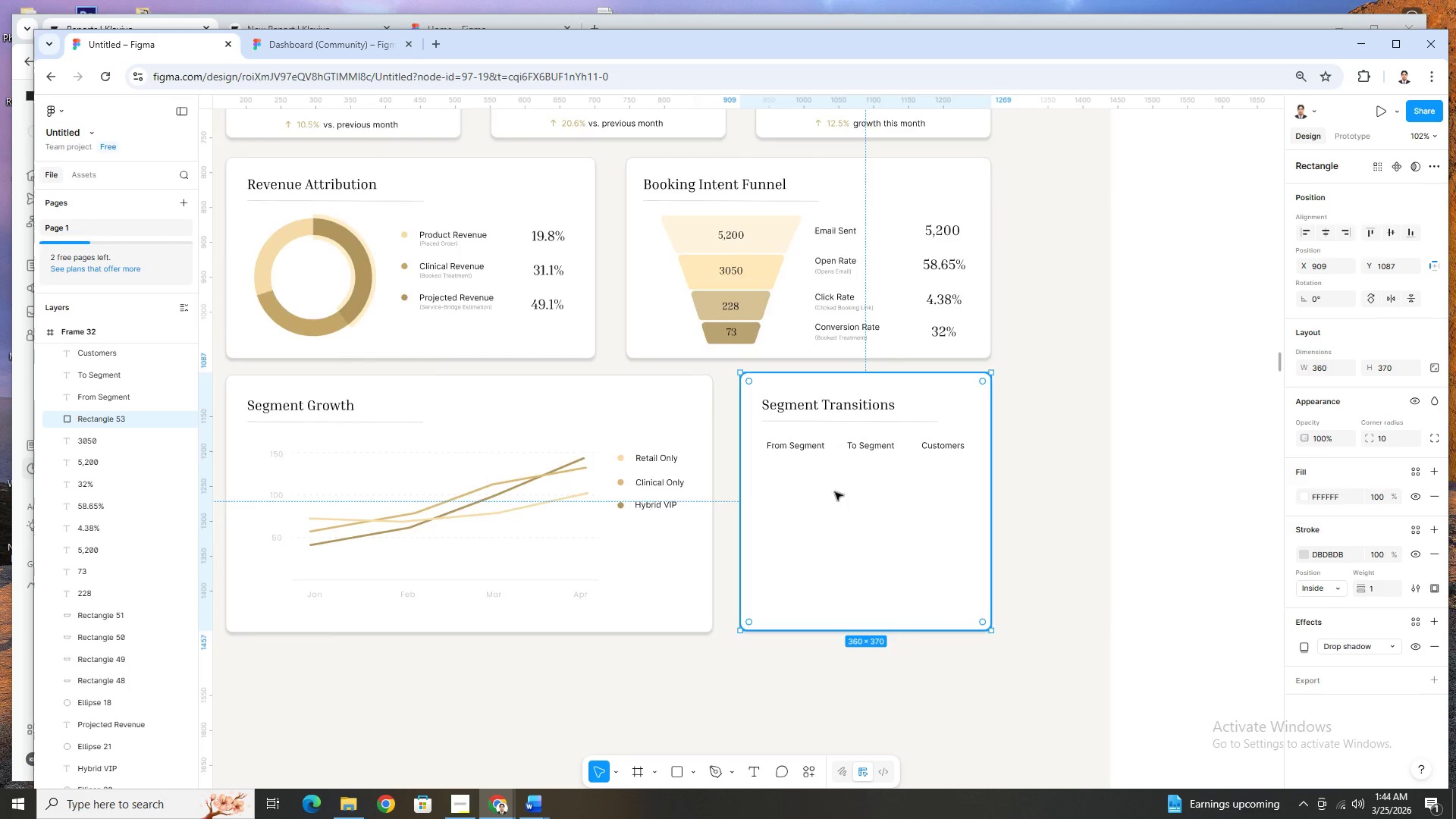 
scroll: coordinate [835, 492], scroll_direction: up, amount: 2.0
 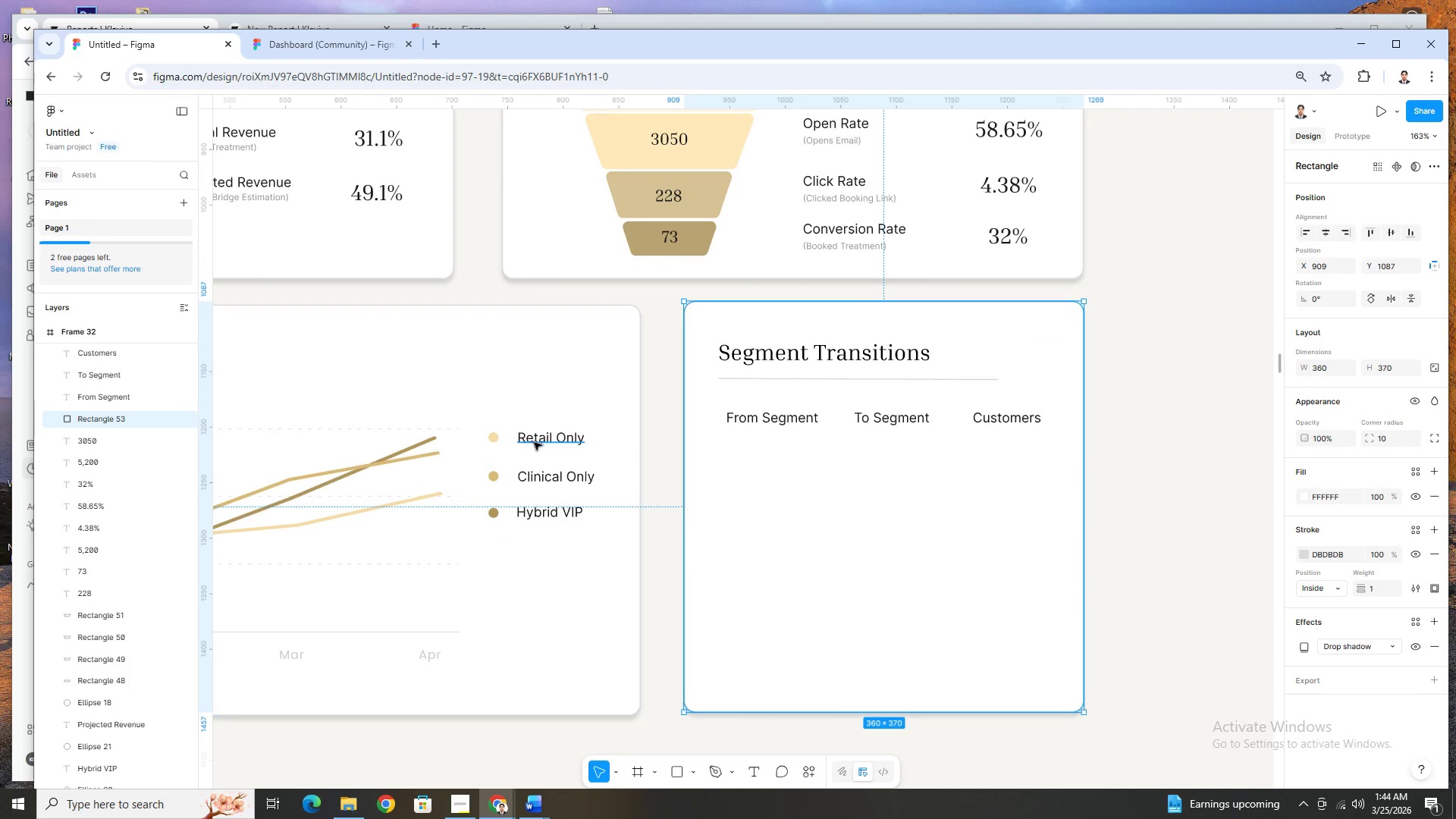 
left_click([535, 441])
 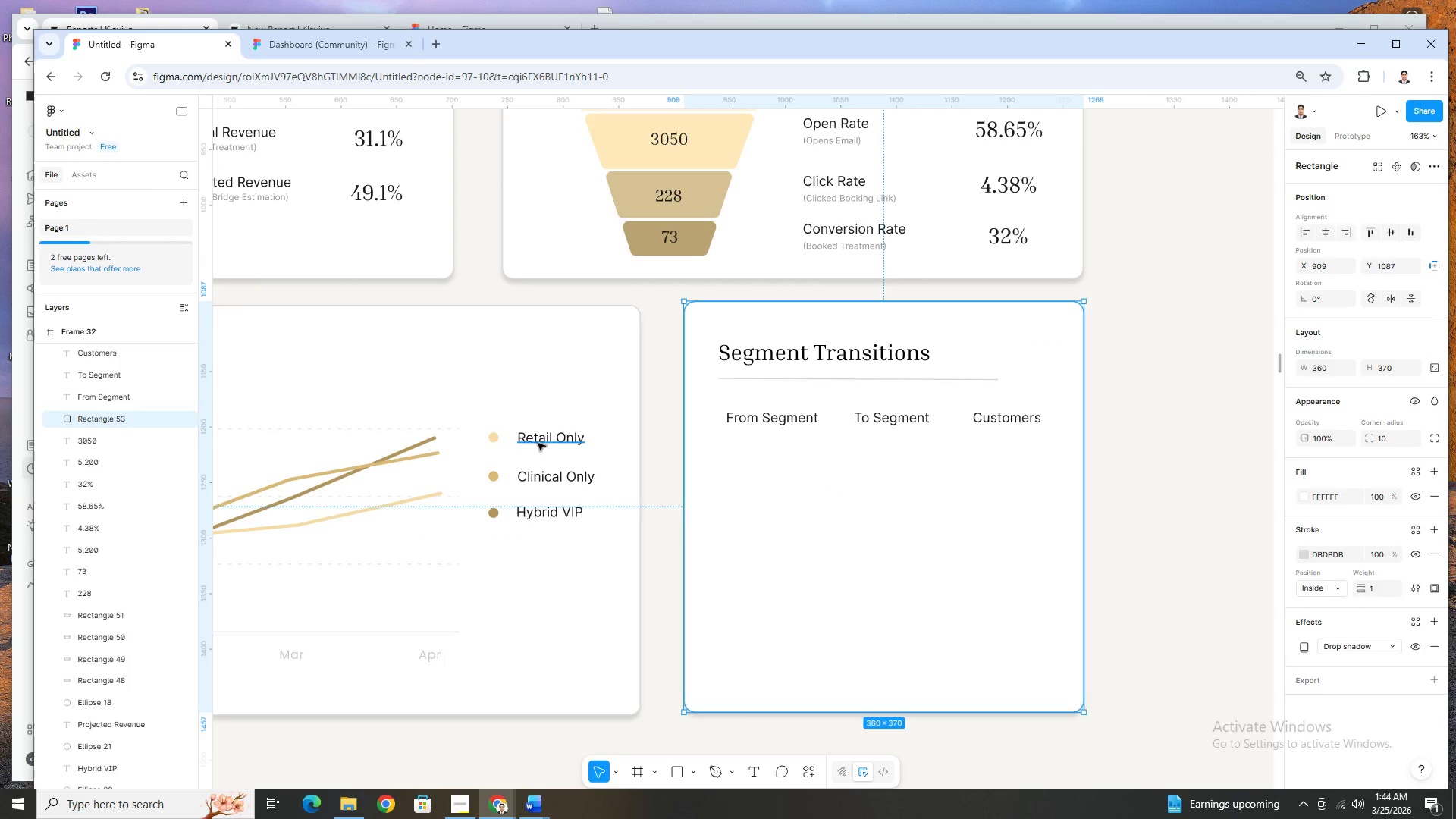 
hold_key(key=ControlLeft, duration=0.75)
 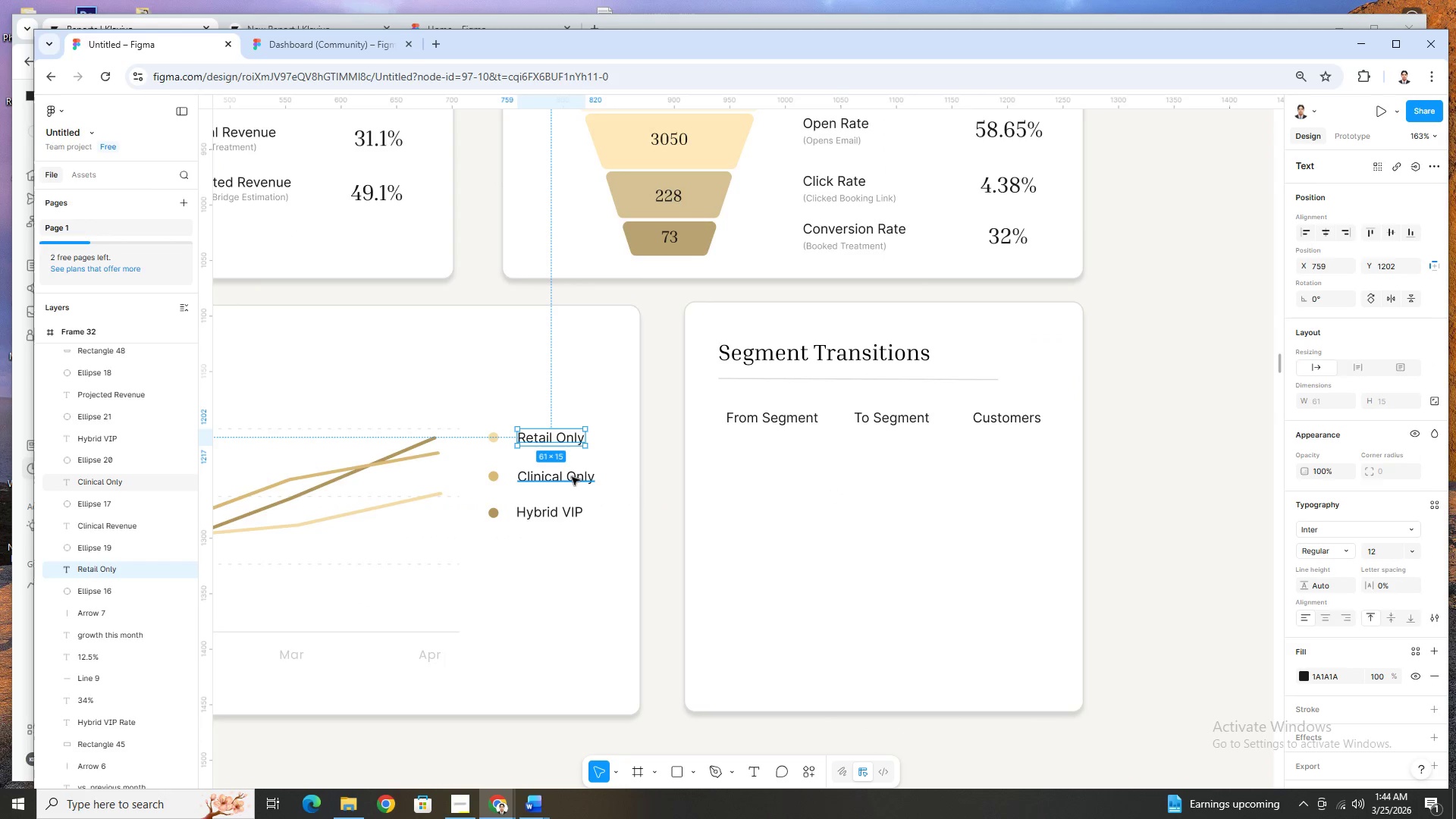 
hold_key(key=ShiftLeft, duration=1.5)
left_click([572, 477])
 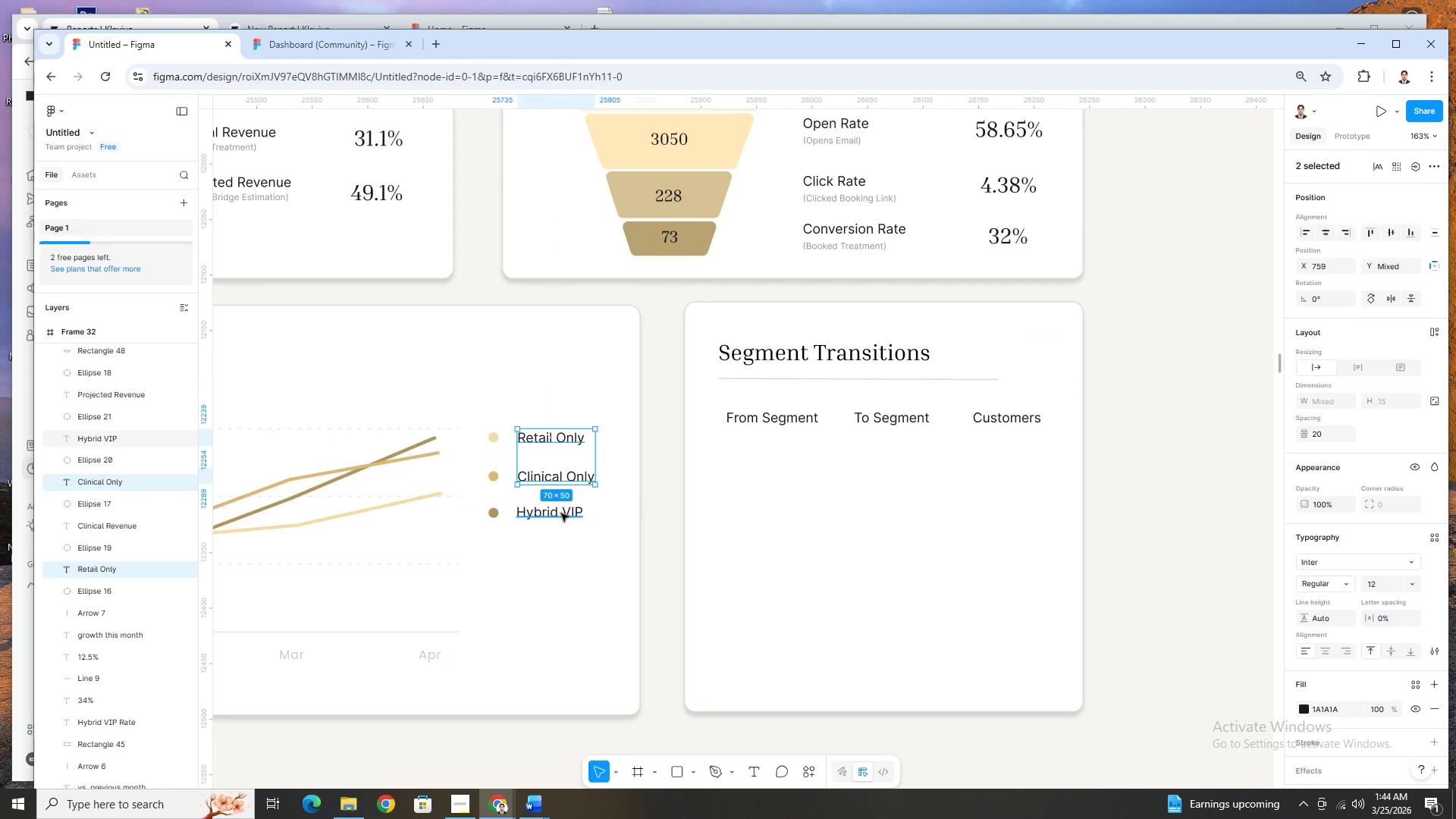 
hold_key(key=ShiftLeft, duration=0.77)
 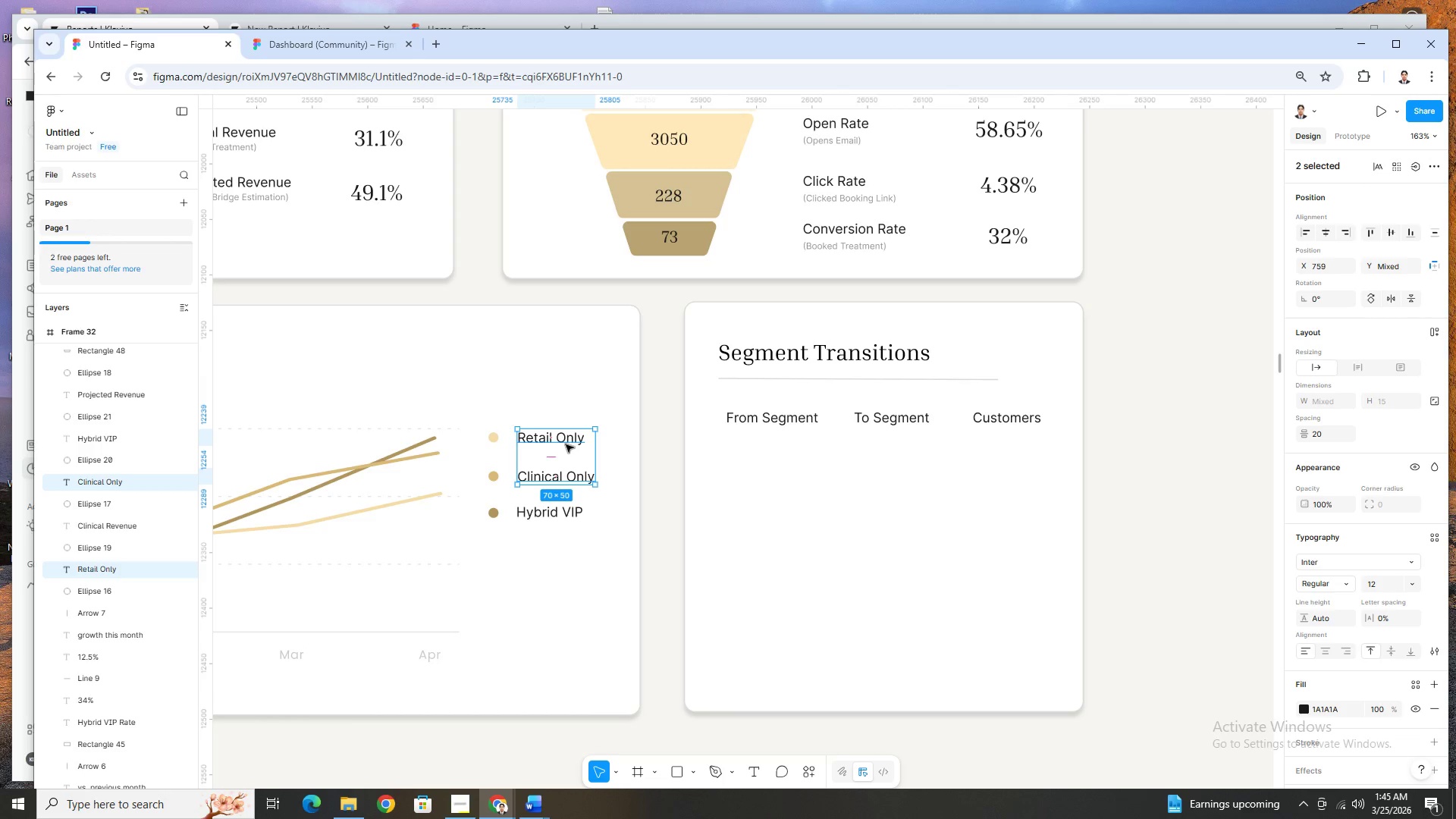 
hold_key(key=ControlLeft, duration=1.5)
 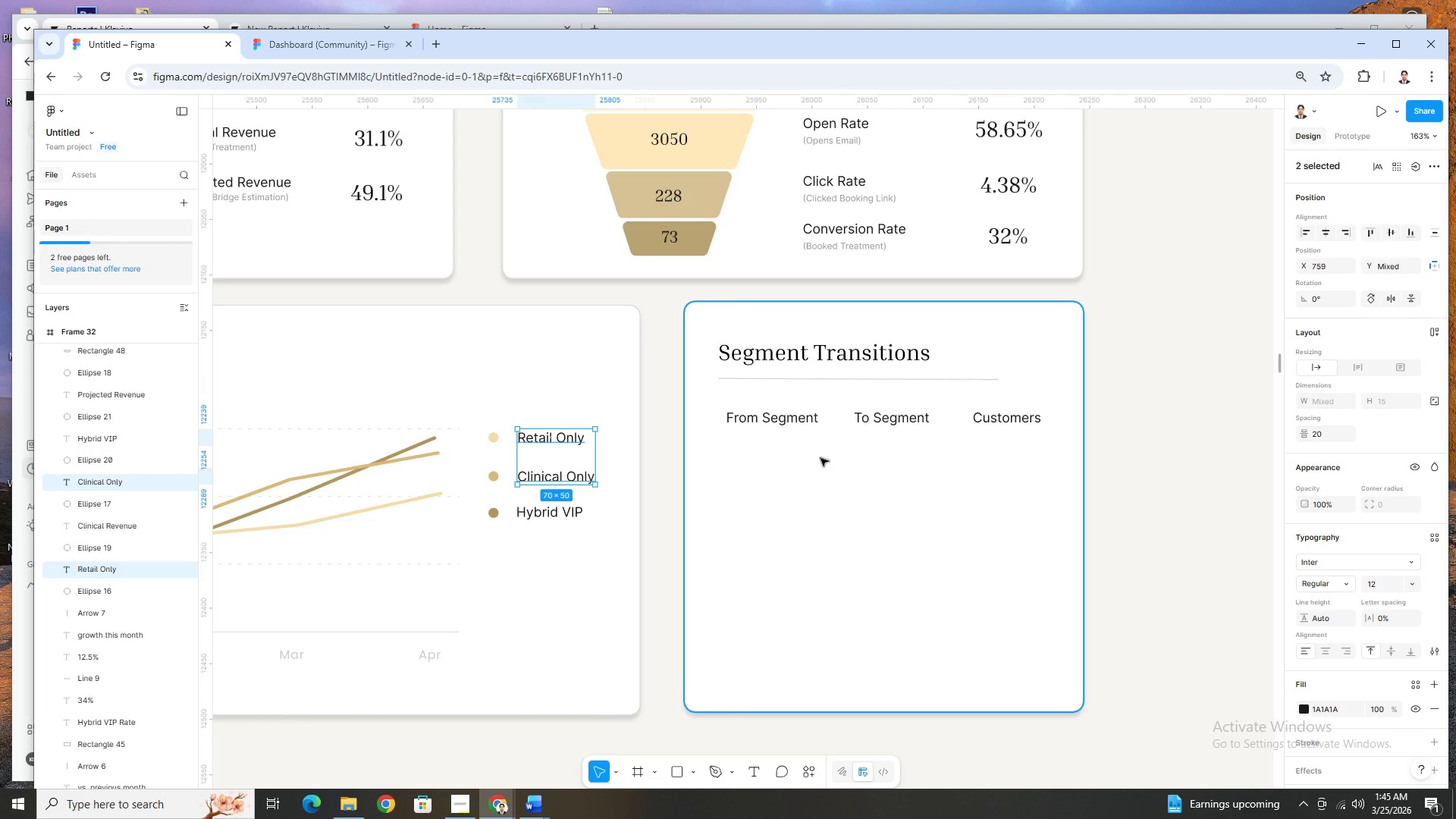 
key(Control+C)
 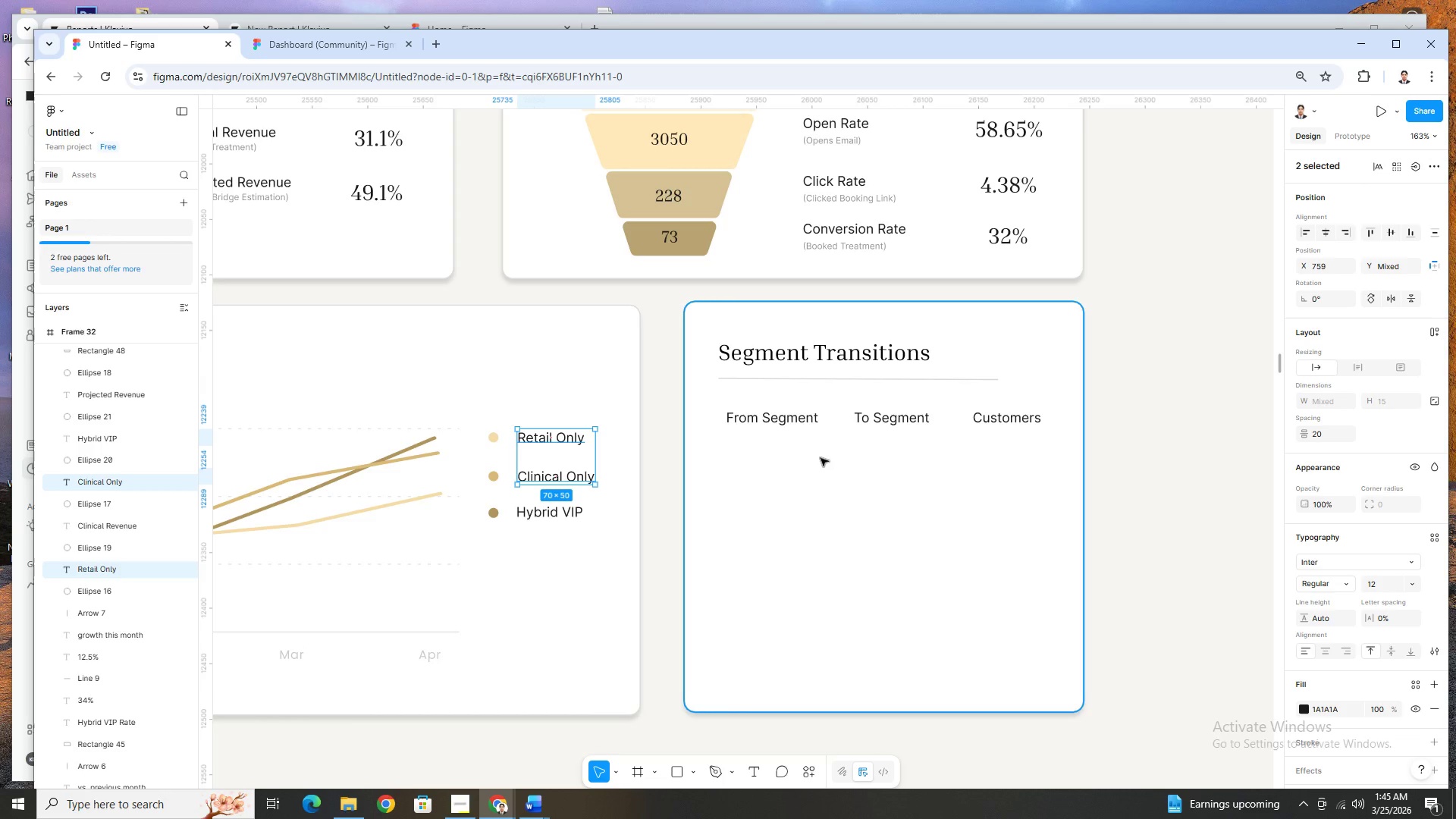 
left_click([821, 458])
 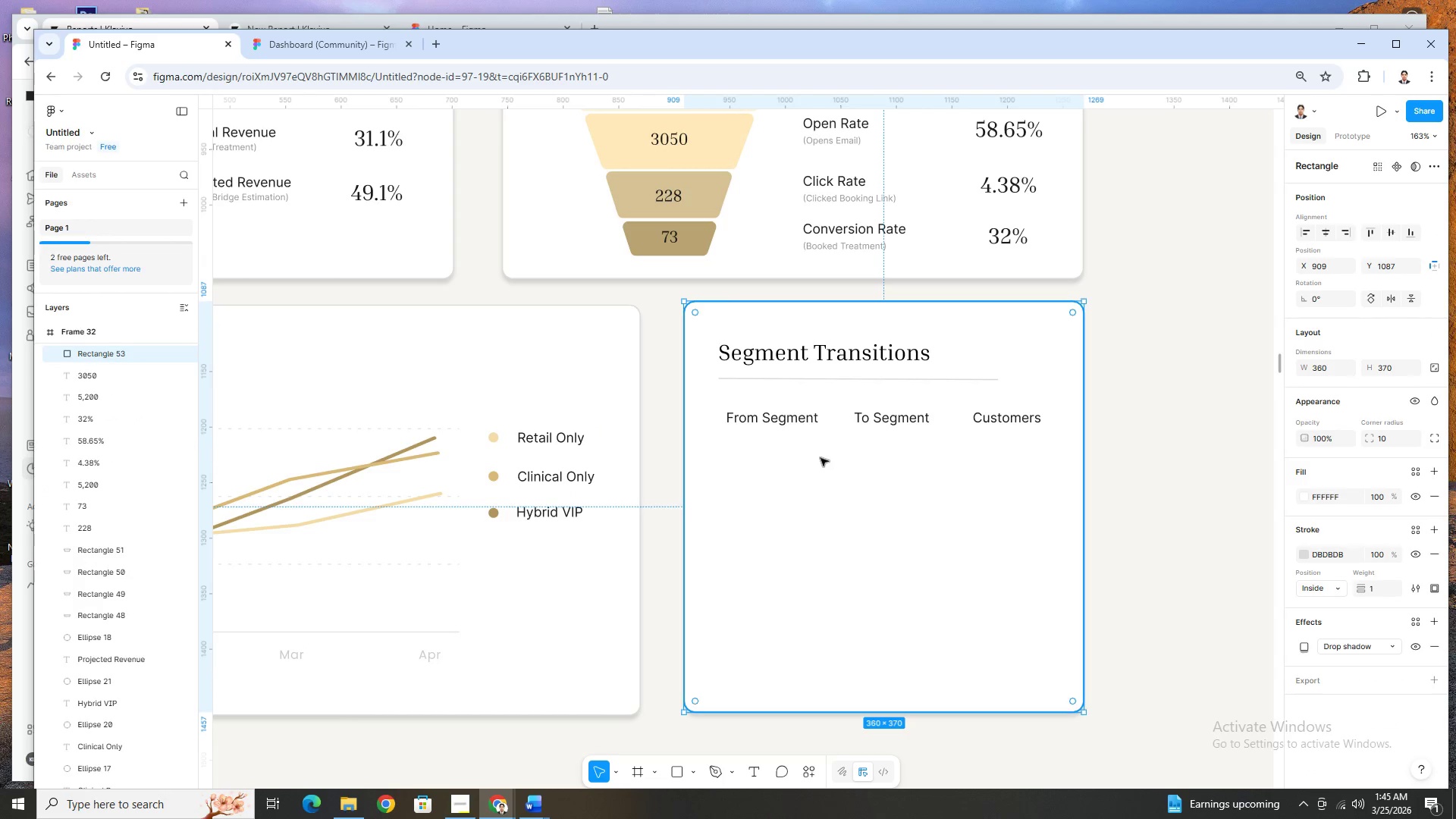 
key(Control+V)
 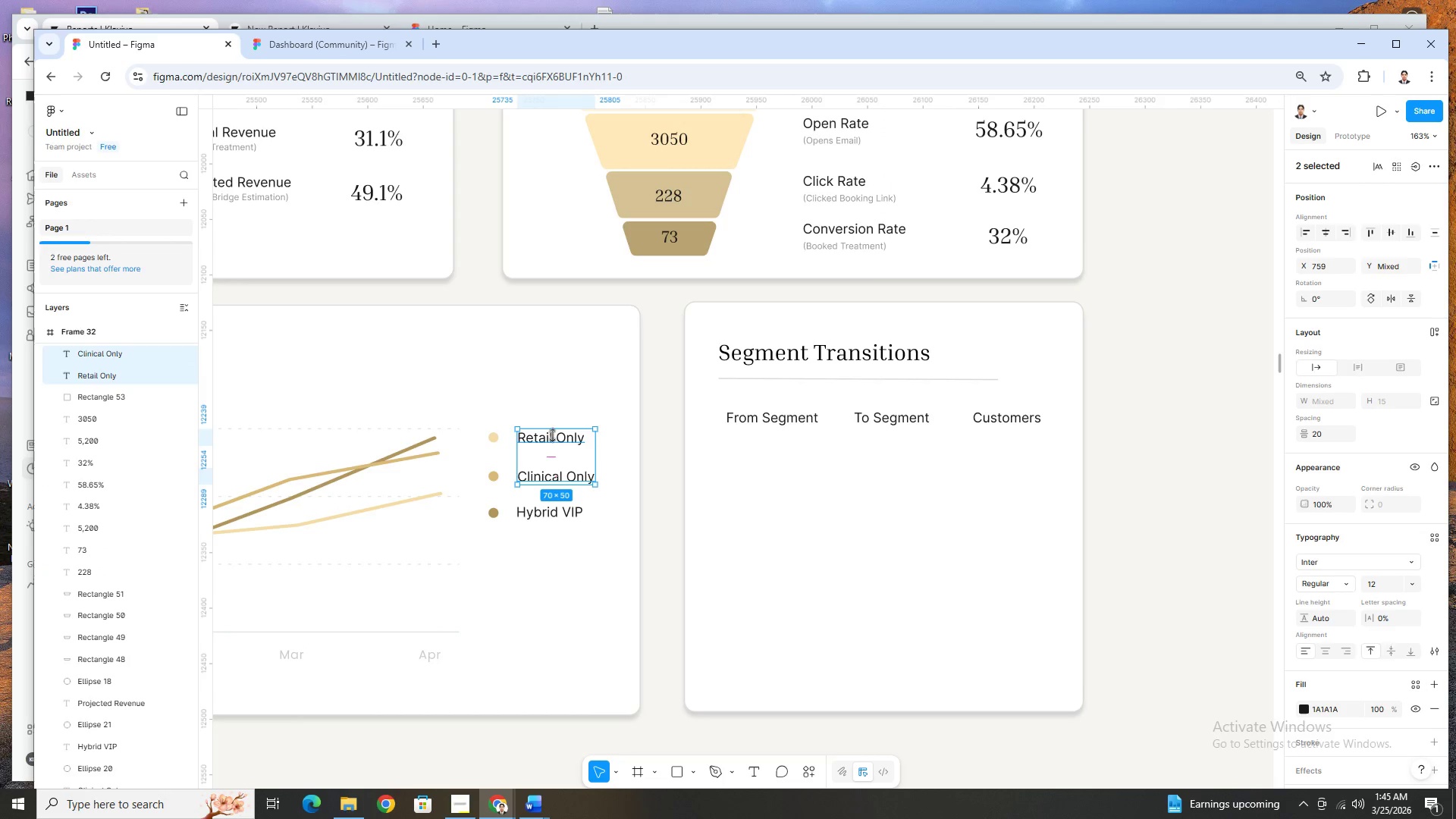 
left_click_drag(start_coordinate=[553, 435], to_coordinate=[773, 454])
 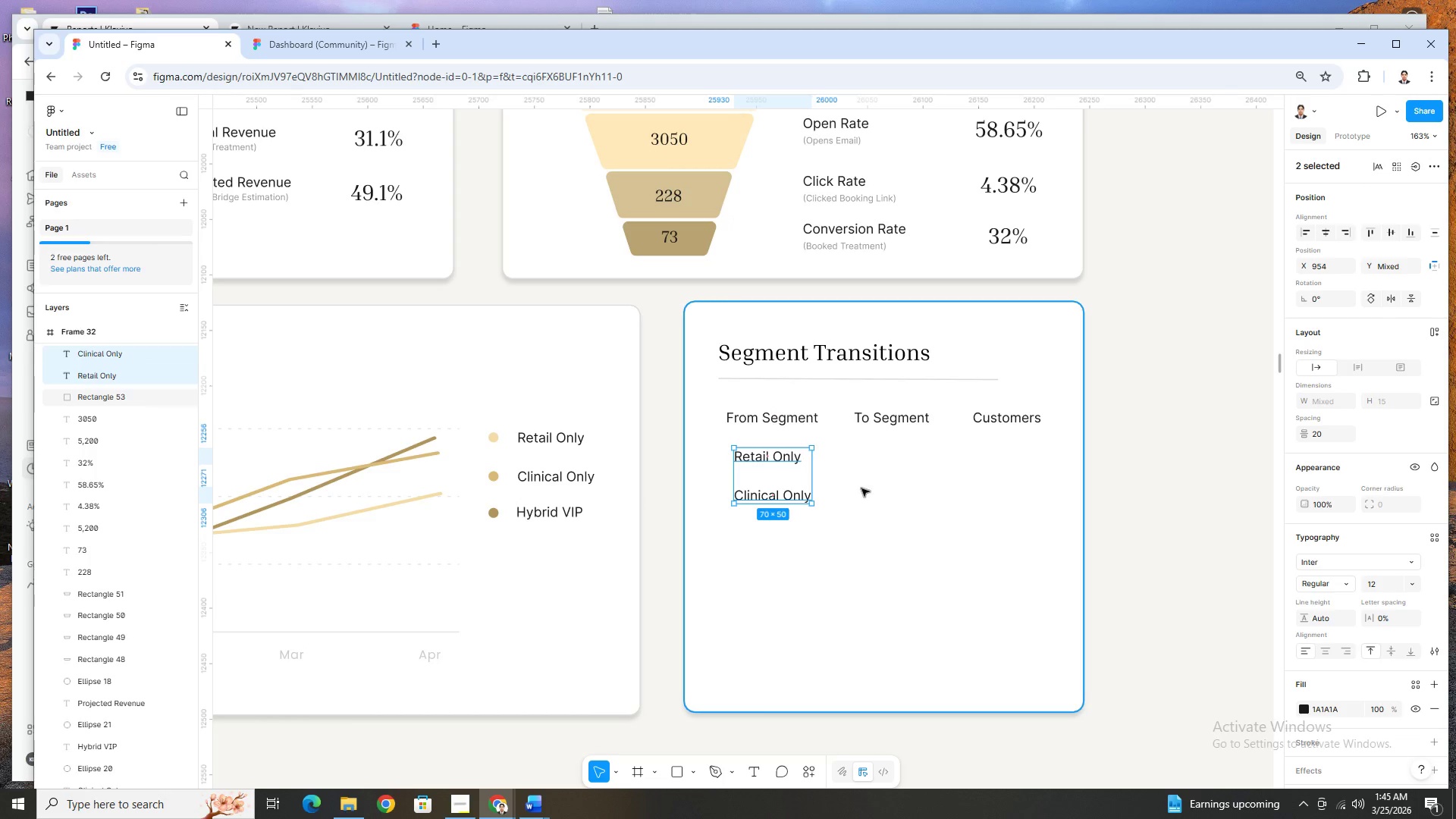 
left_click([861, 488])
 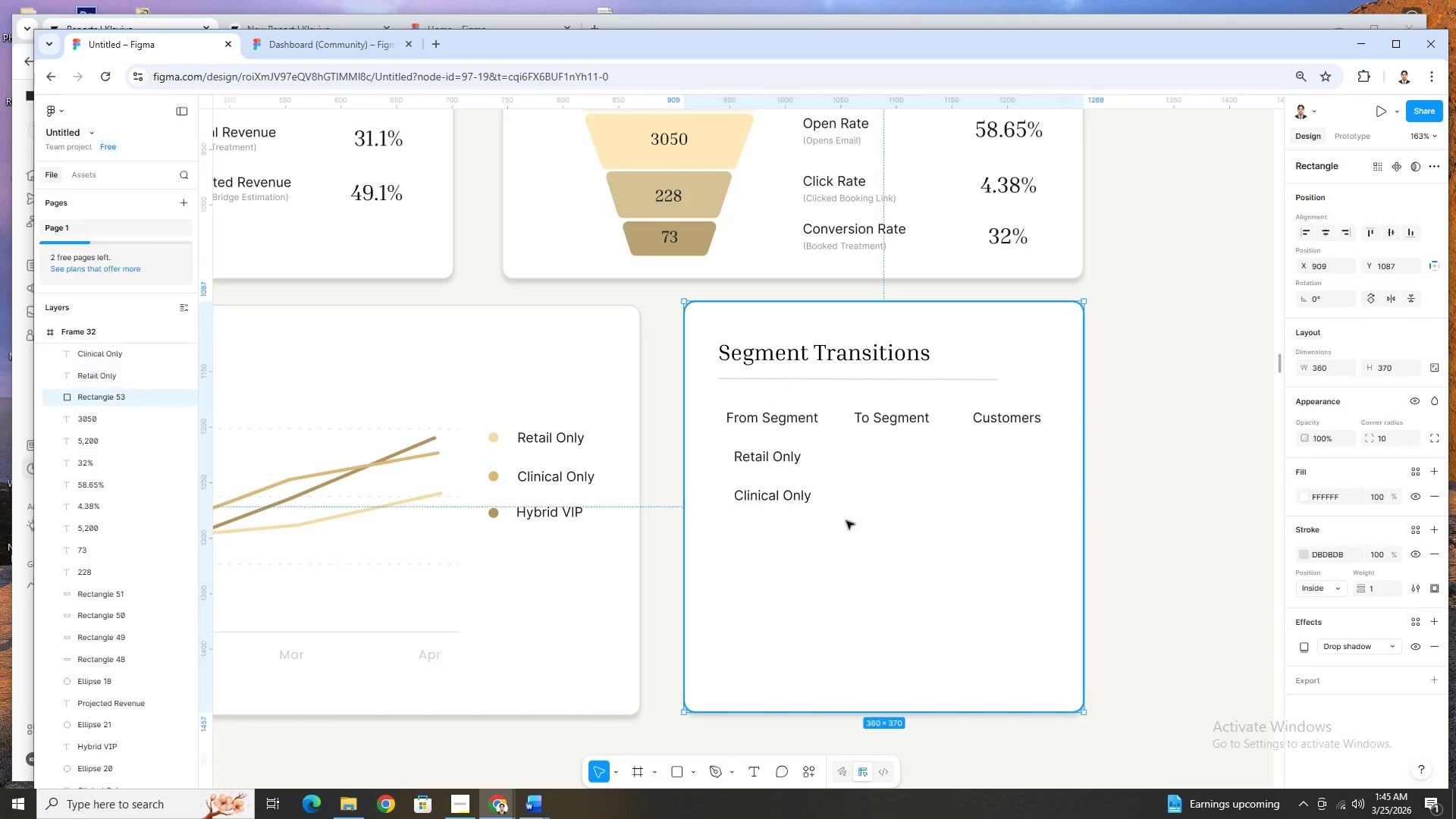 
hold_key(key=ControlLeft, duration=0.39)
 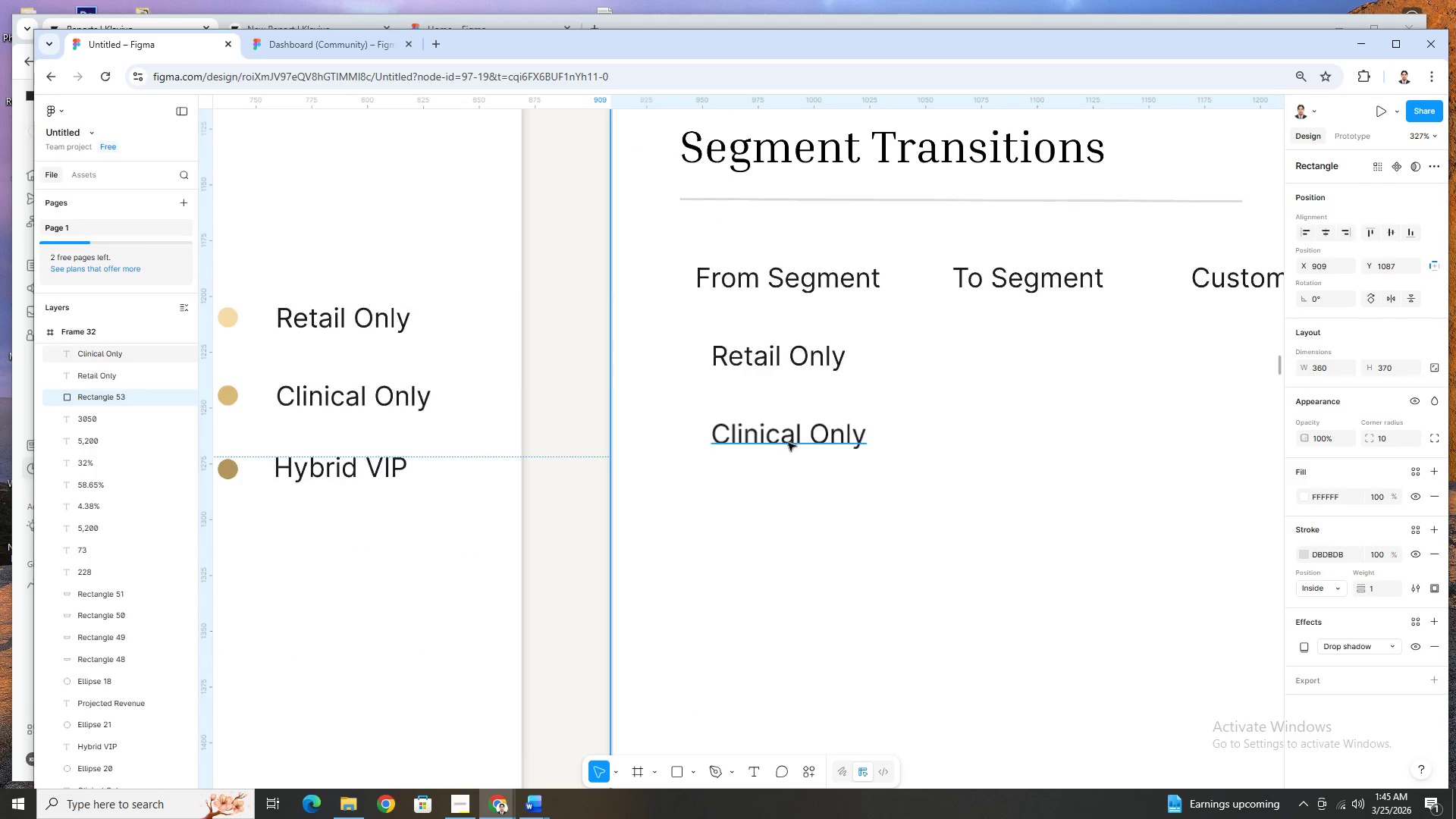 
left_click([788, 443])
 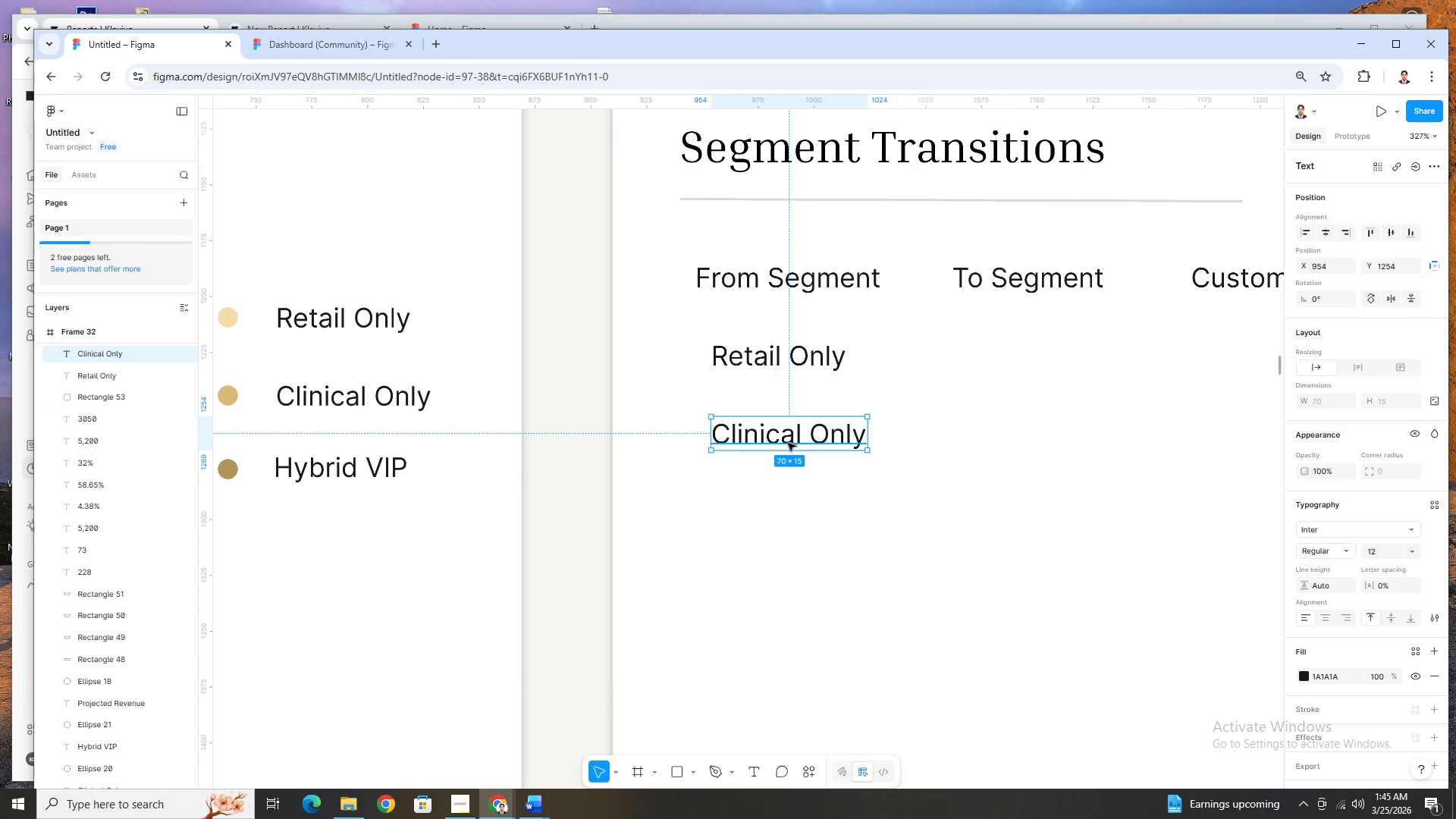 
scroll: coordinate [757, 557], scroll_direction: up, amount: 3.0
 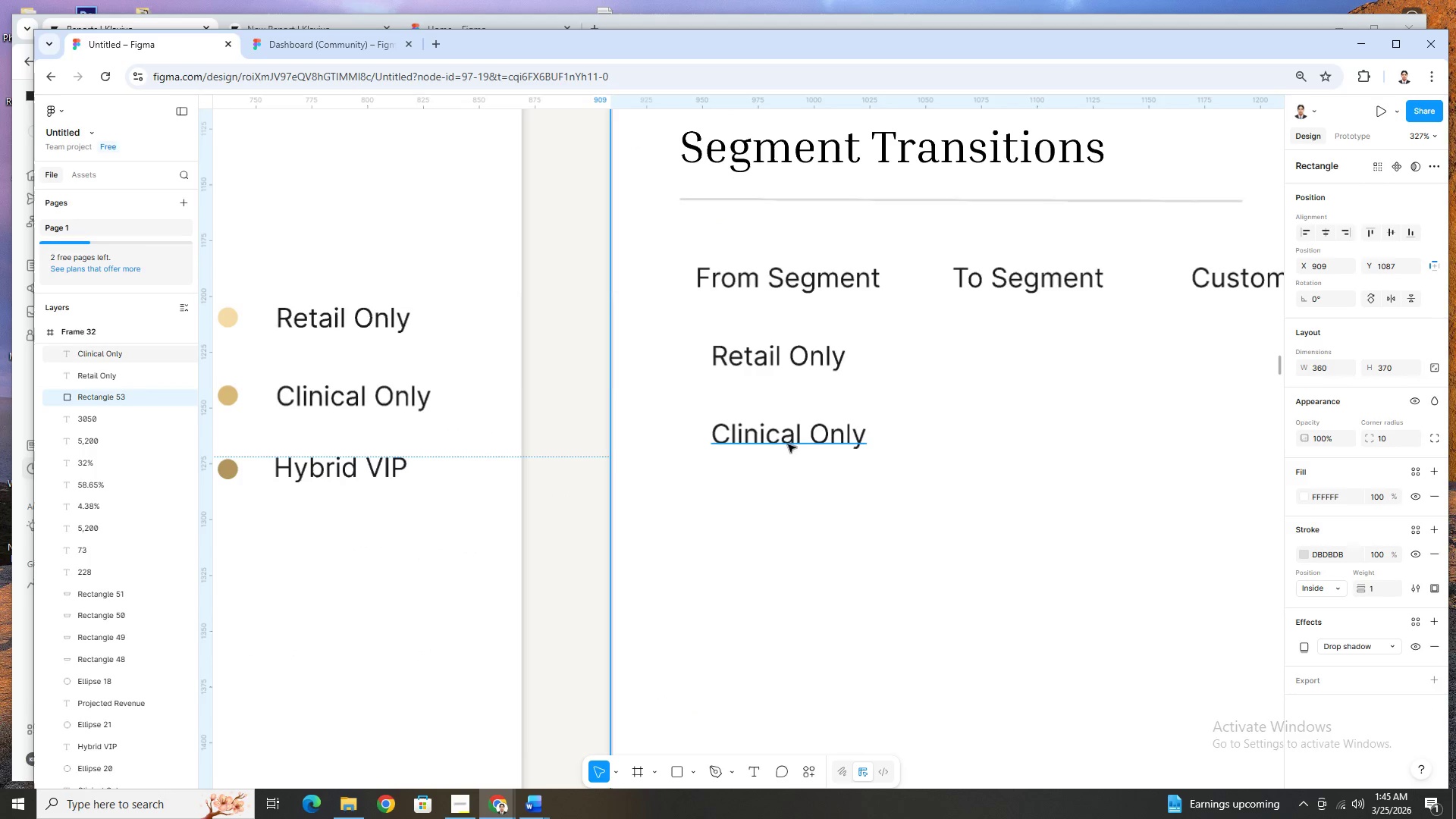 
key(Control+C)
 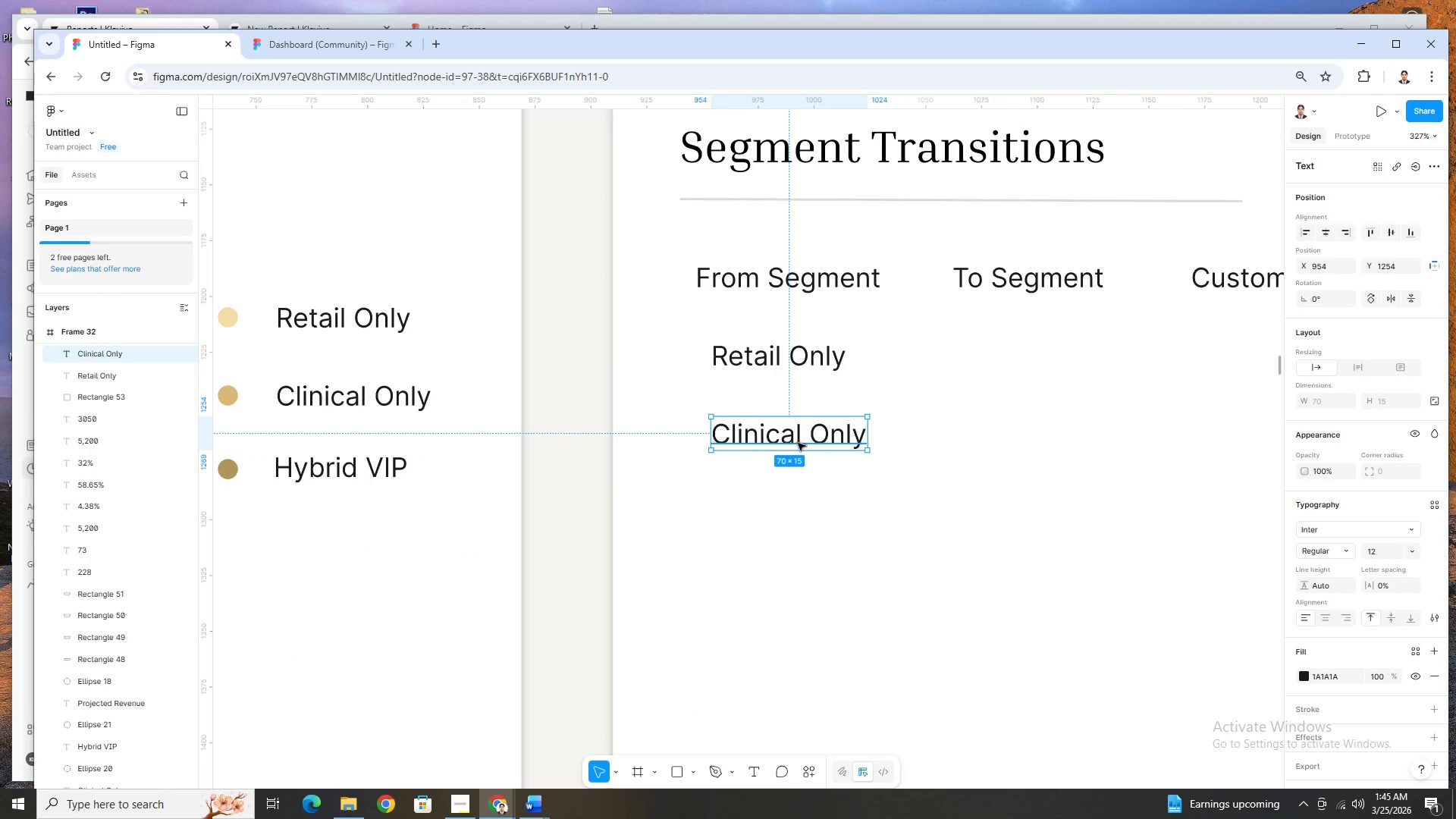 
key(Control+V)
 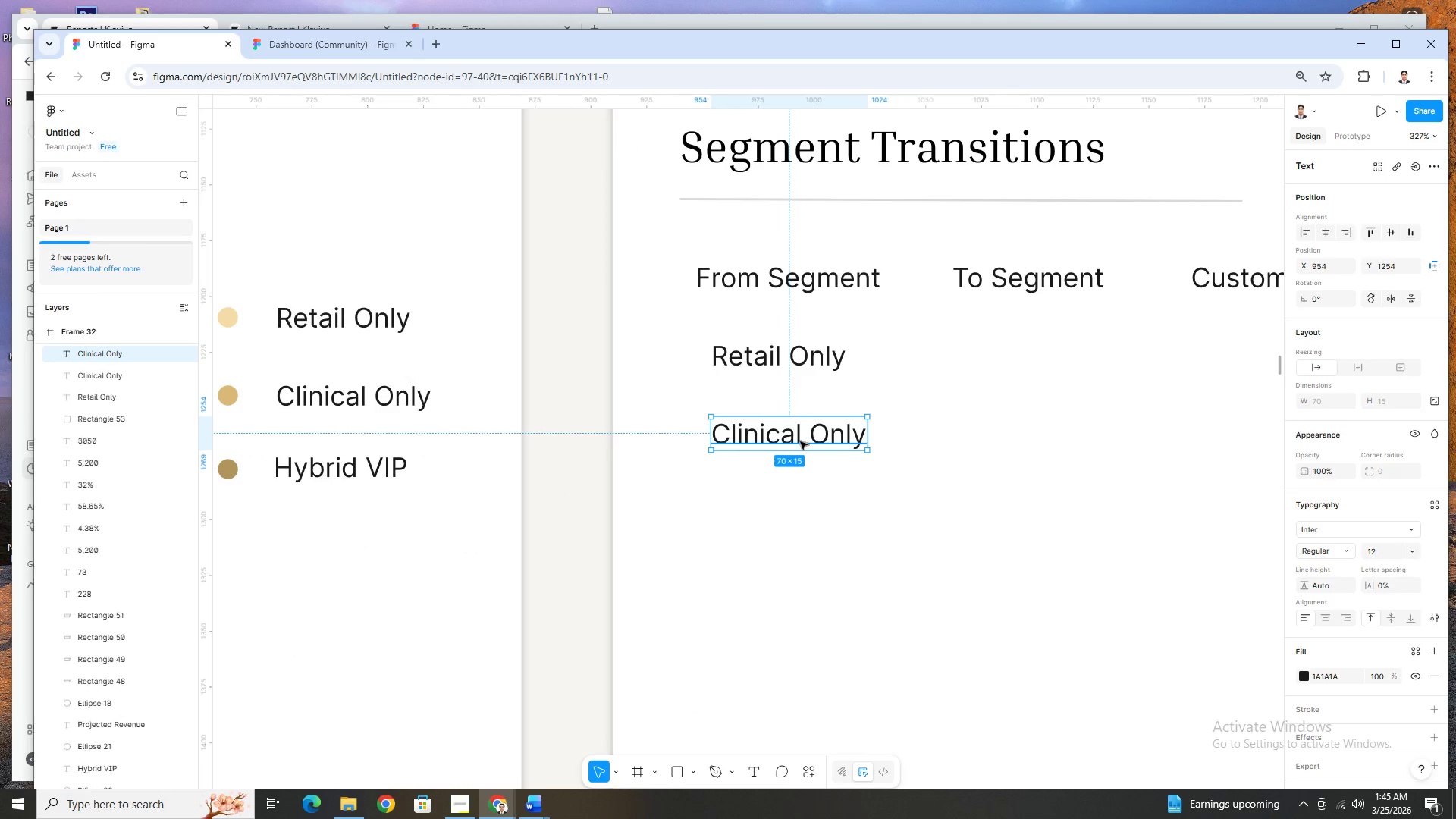 
left_click_drag(start_coordinate=[800, 441], to_coordinate=[796, 513])
 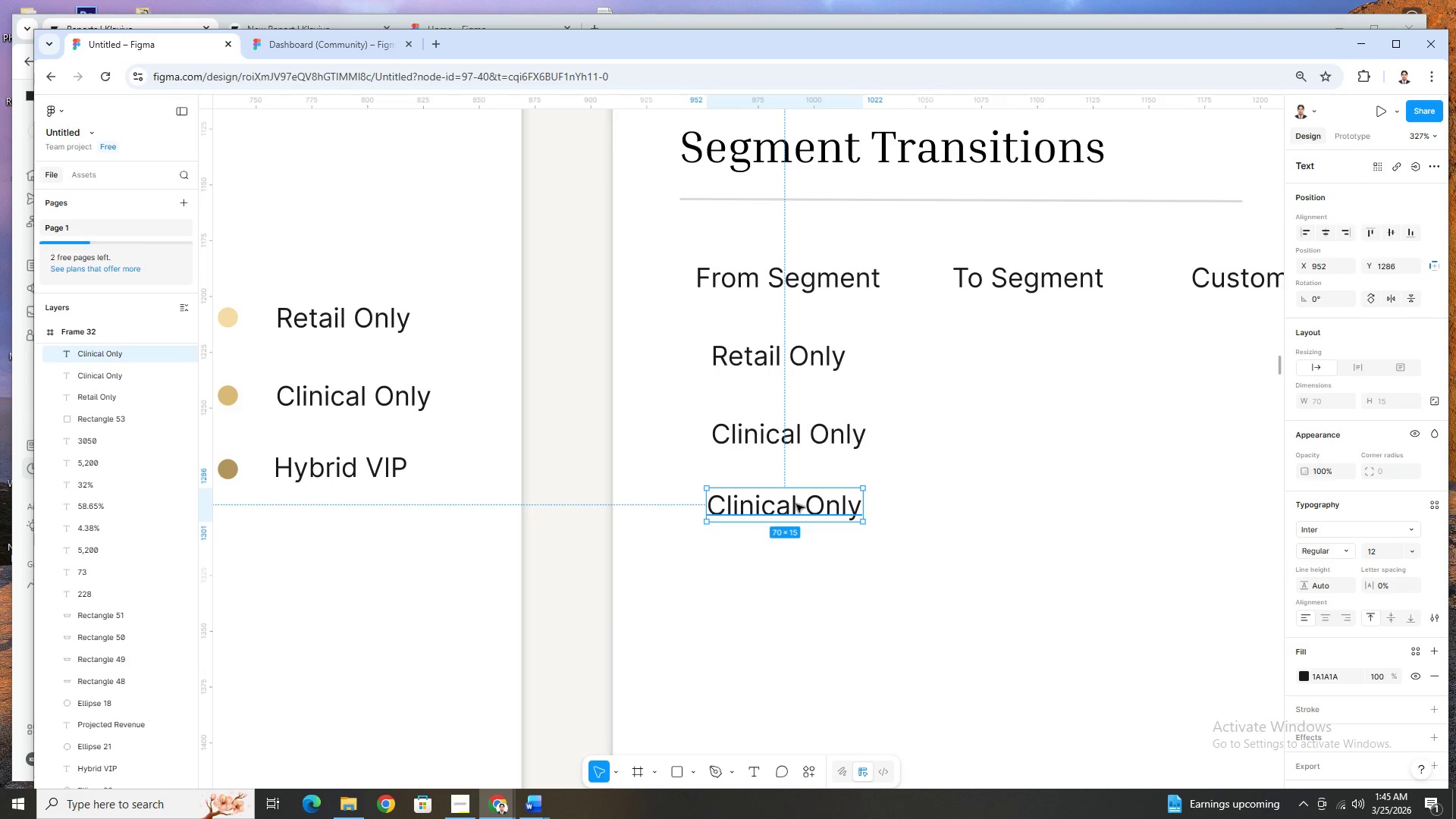 
double_click([796, 504])
 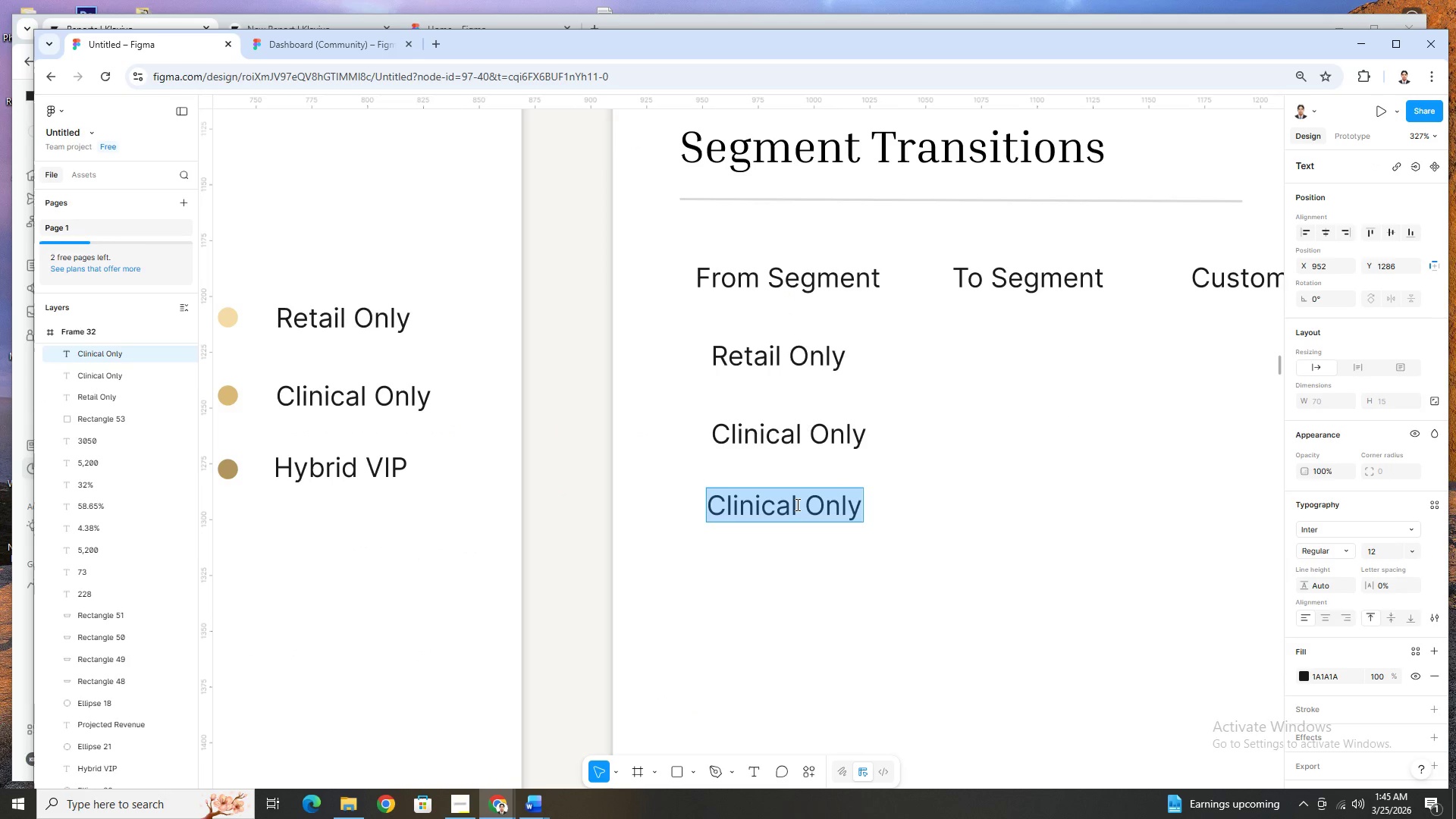 
type(Reya)
key(Backspace)
key(Backspace)
type(tail)
key(Escape)
 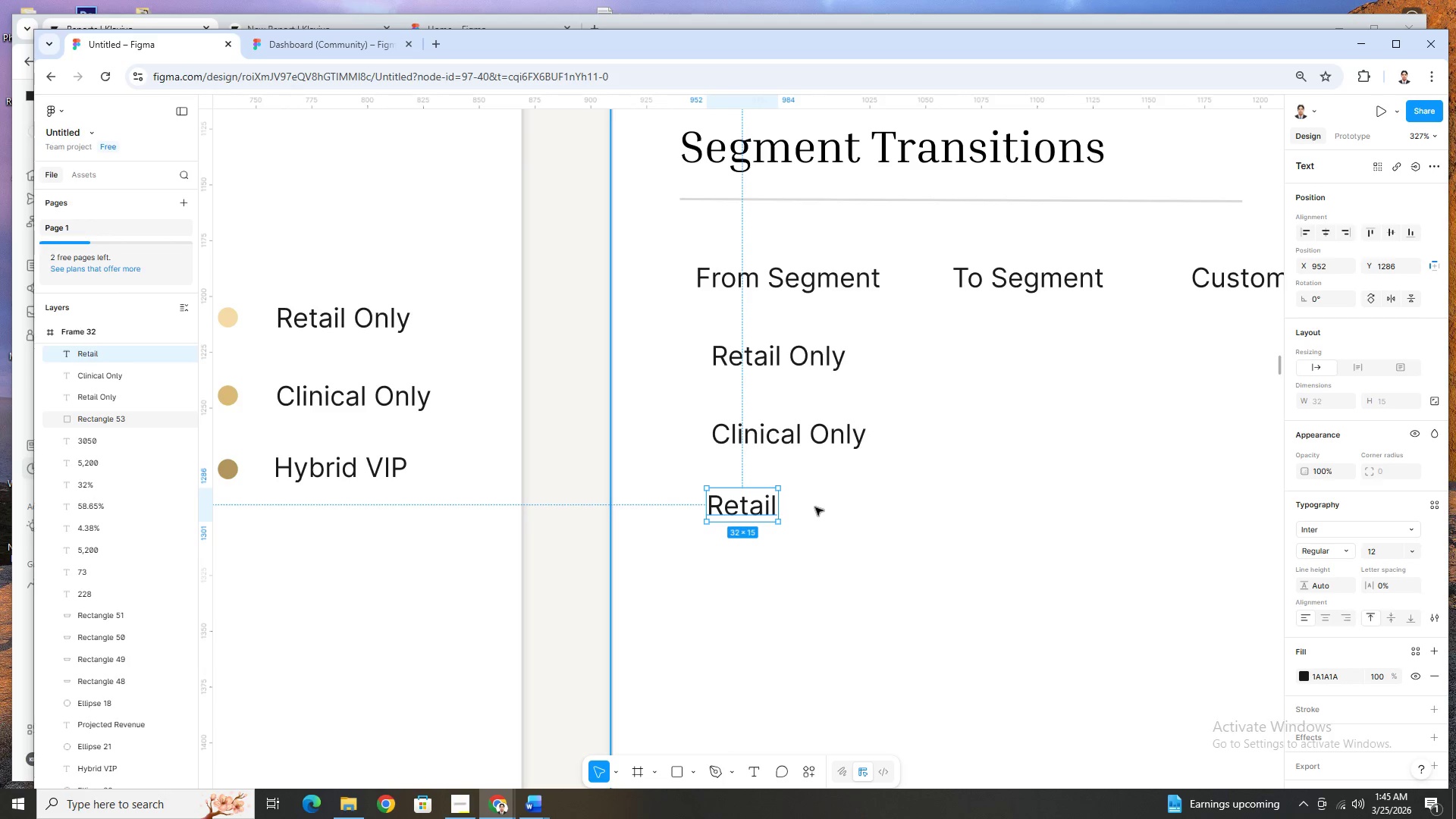 
left_click([864, 518])
 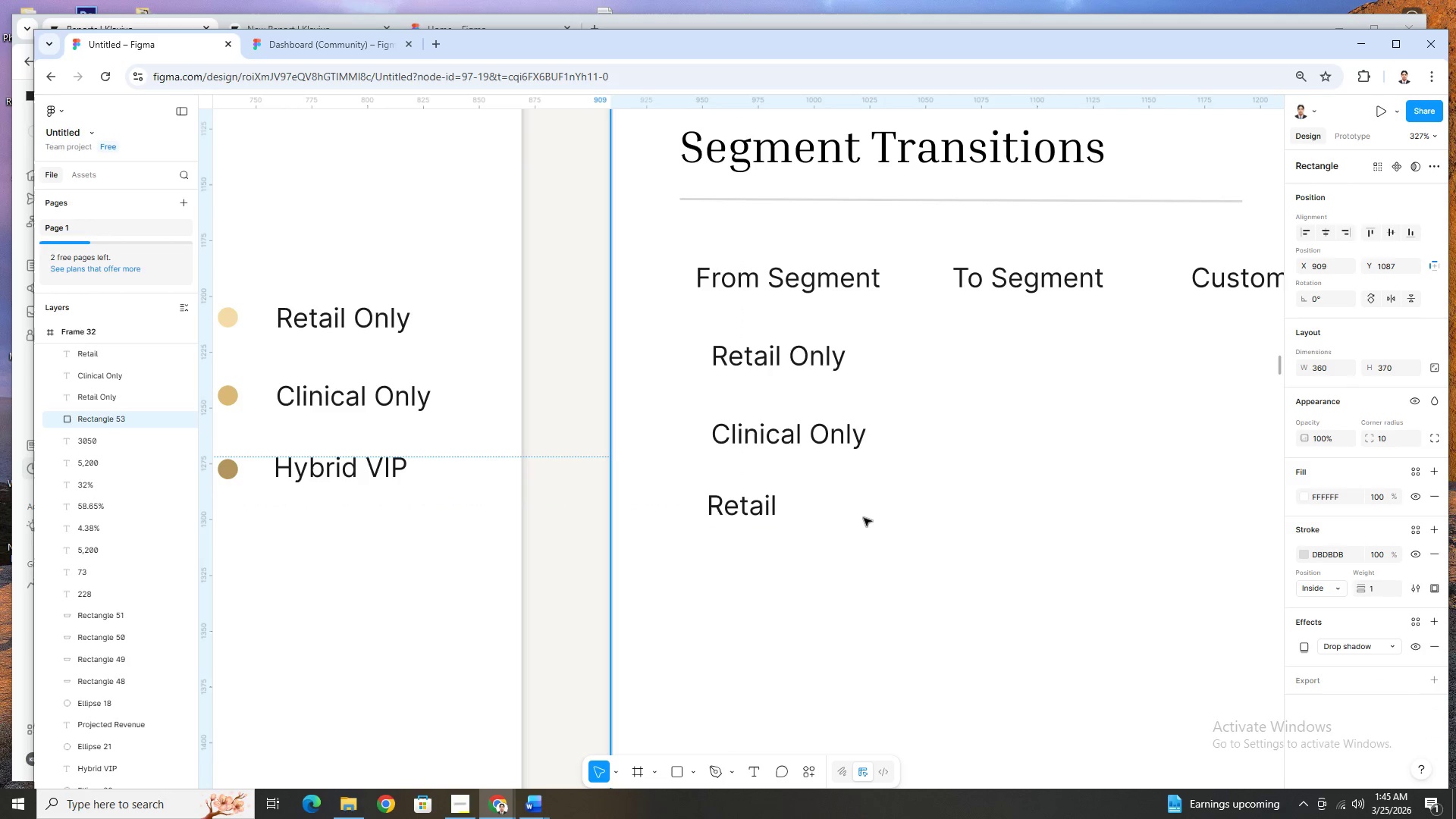 
key(Control+Z)
 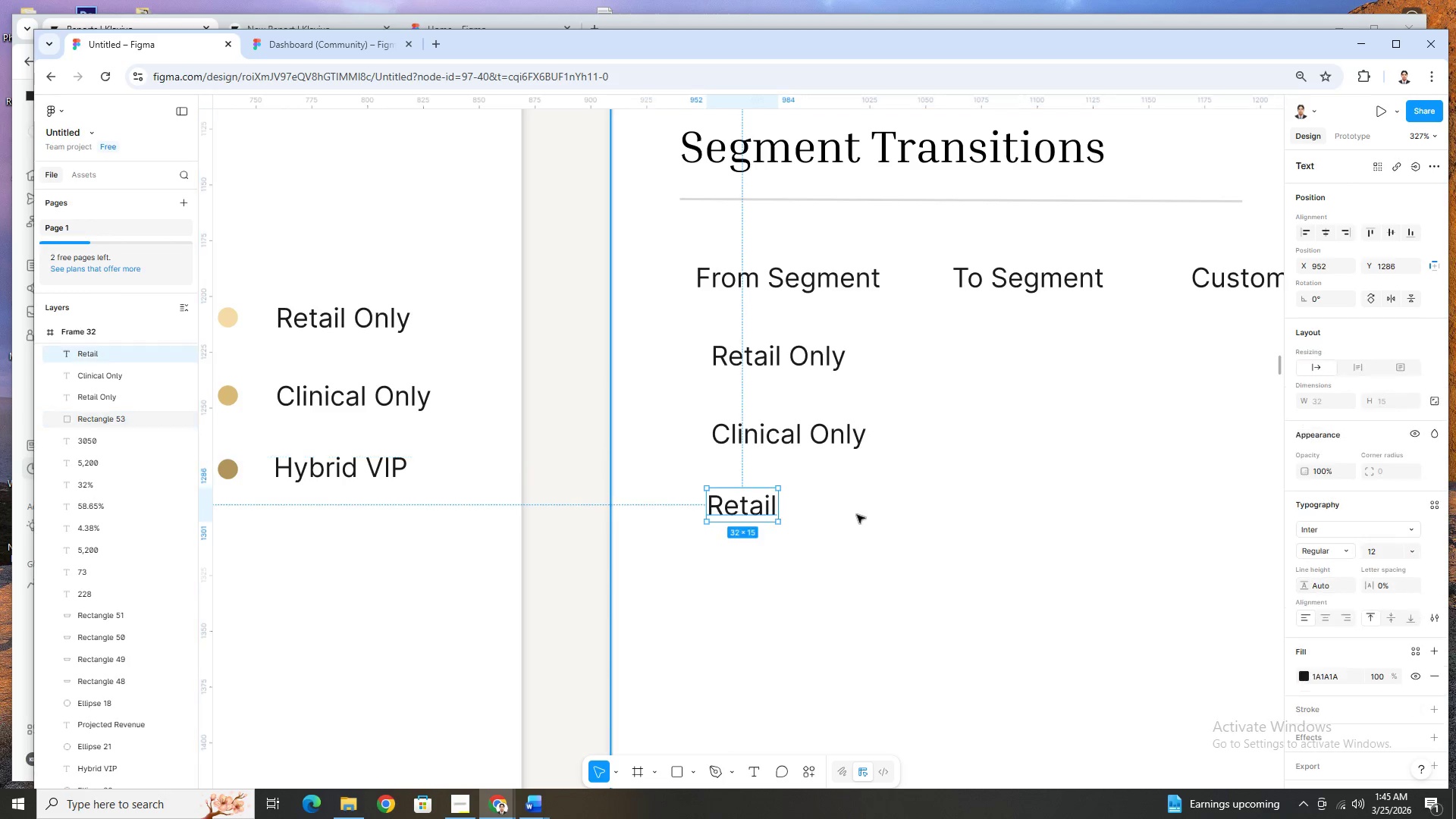 
key(Control+Z)
 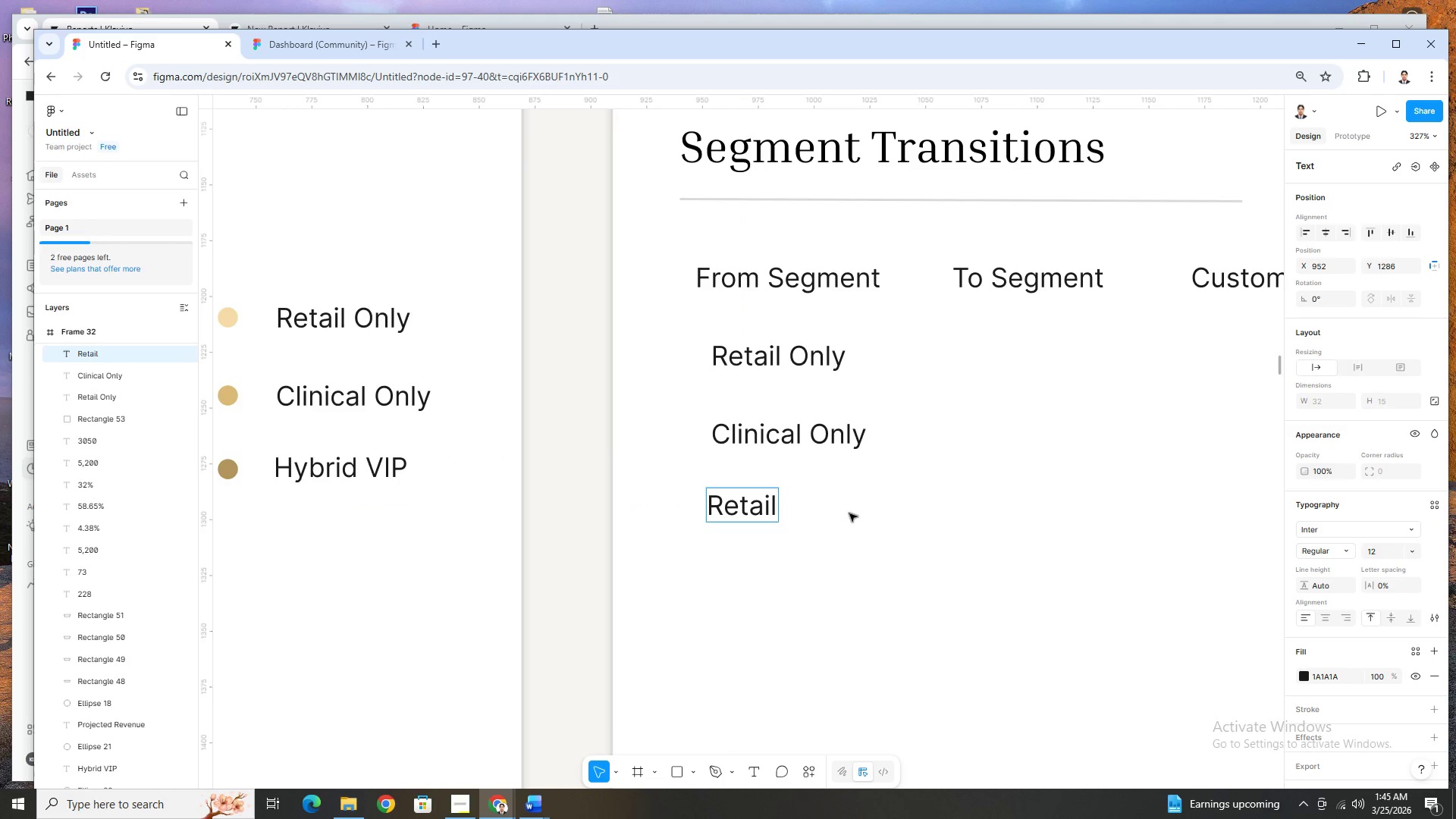 
key(Control+Z)
 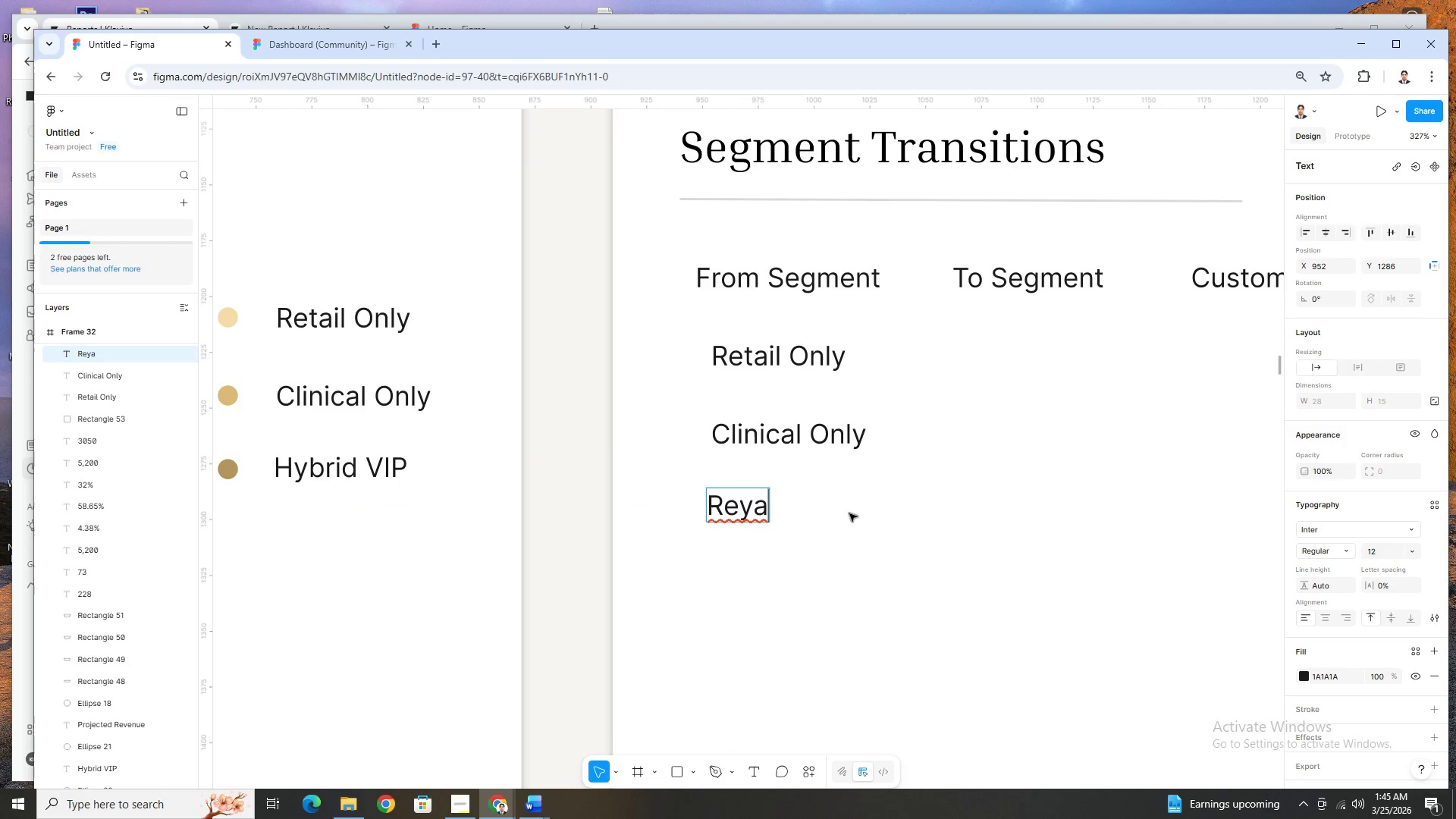 
key(Control+ControlLeft)
 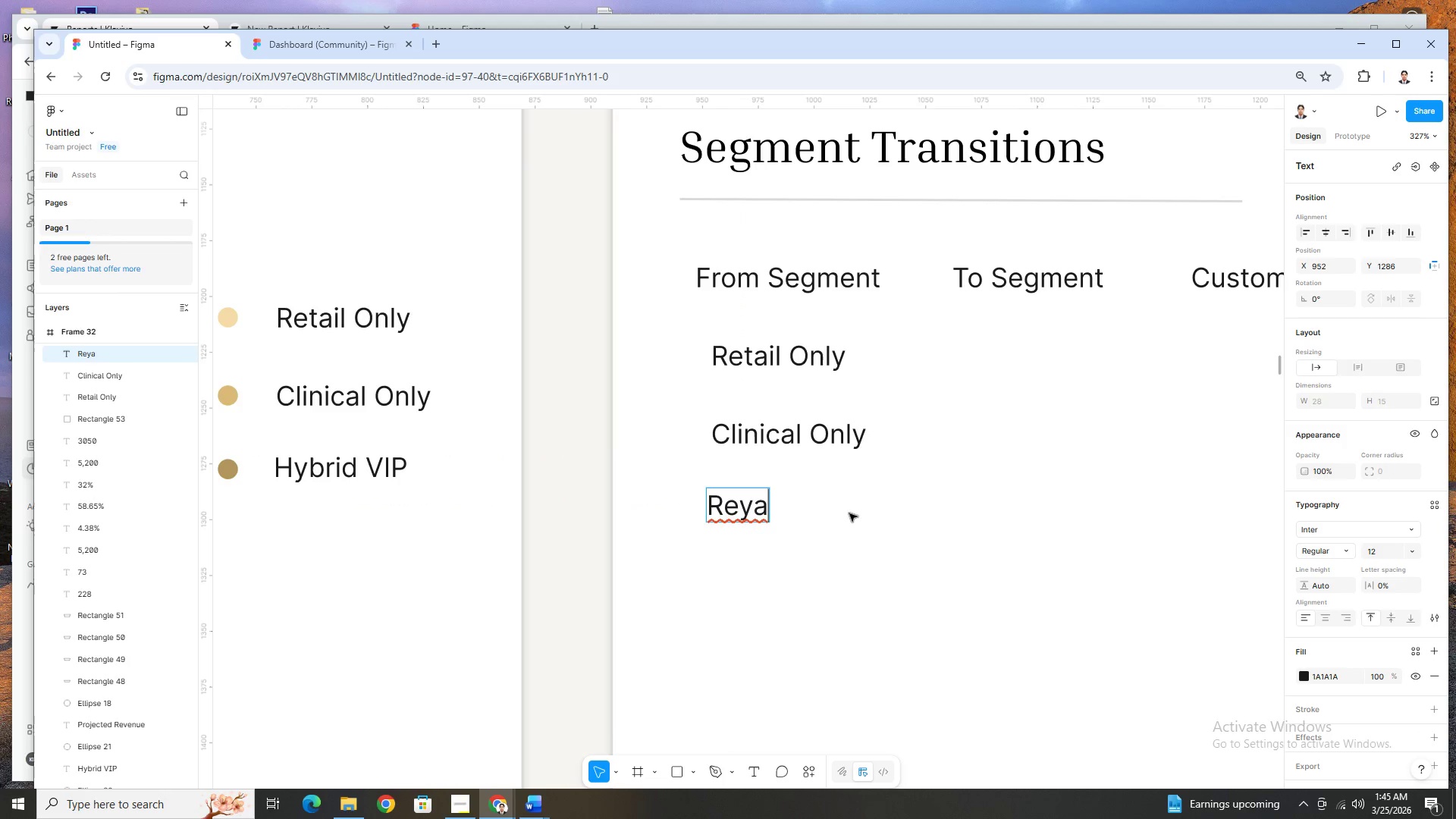 
key(Control+Z)
 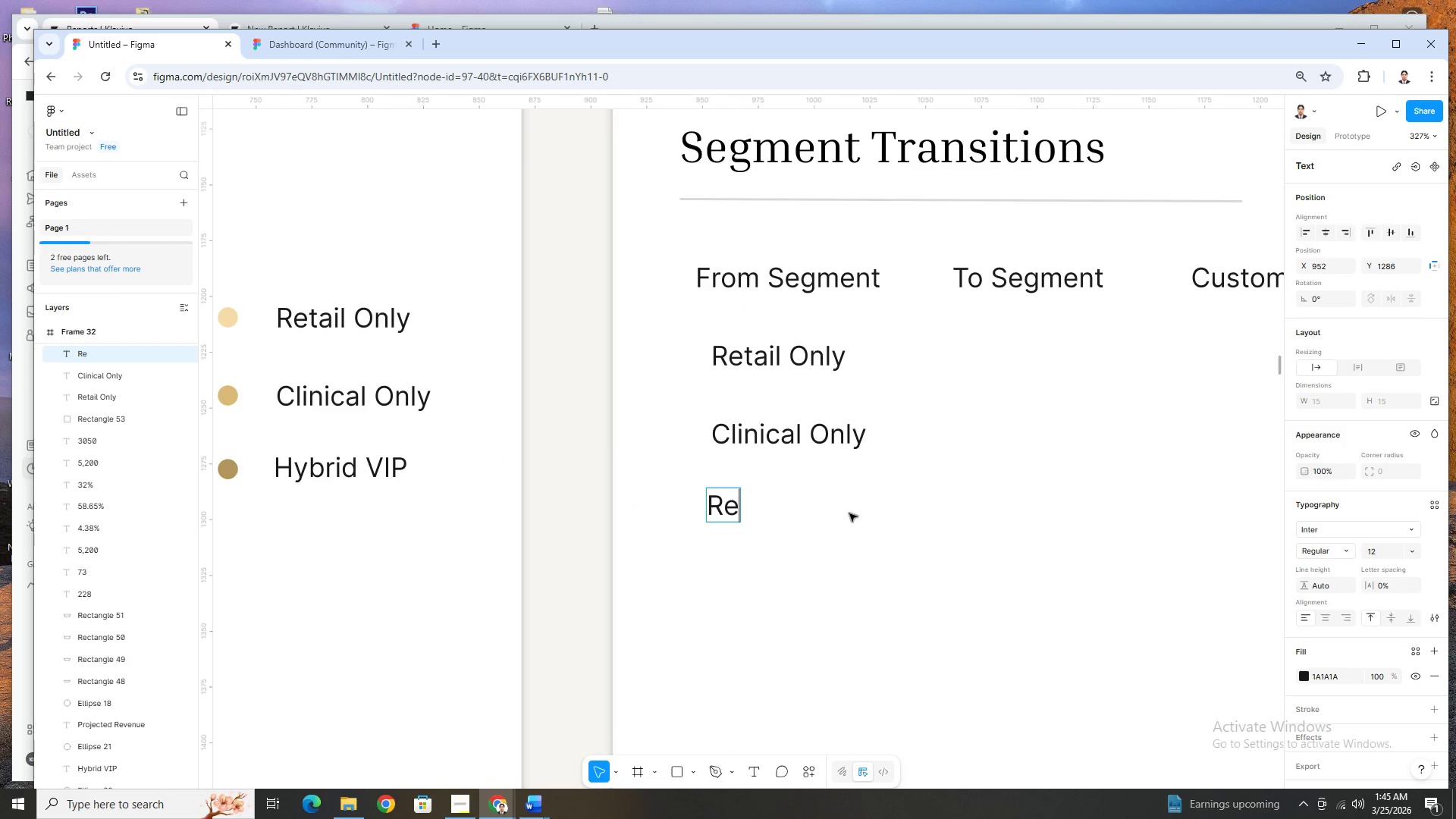 
key(Control+ControlLeft)
 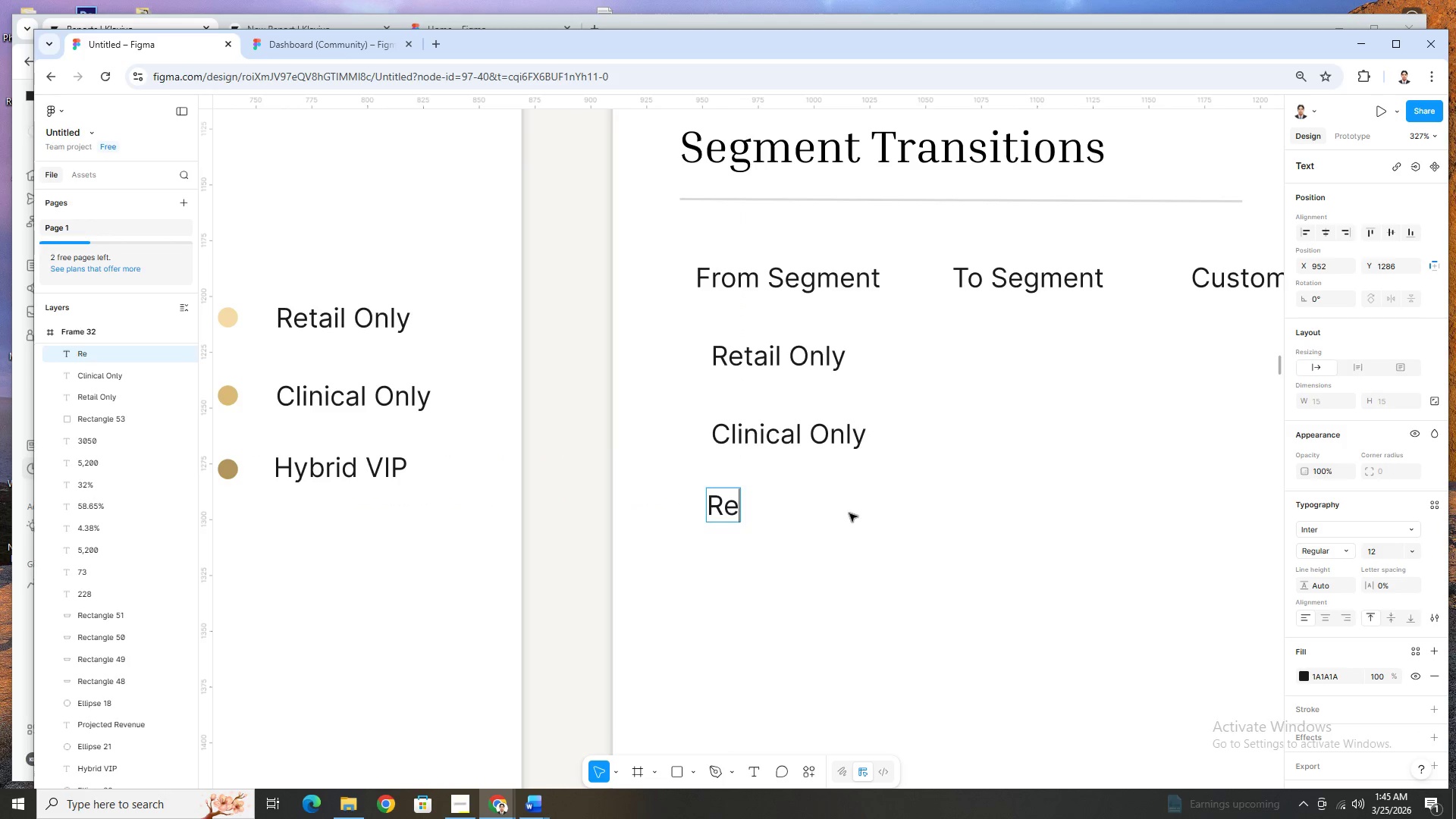 
key(Control+Z)
 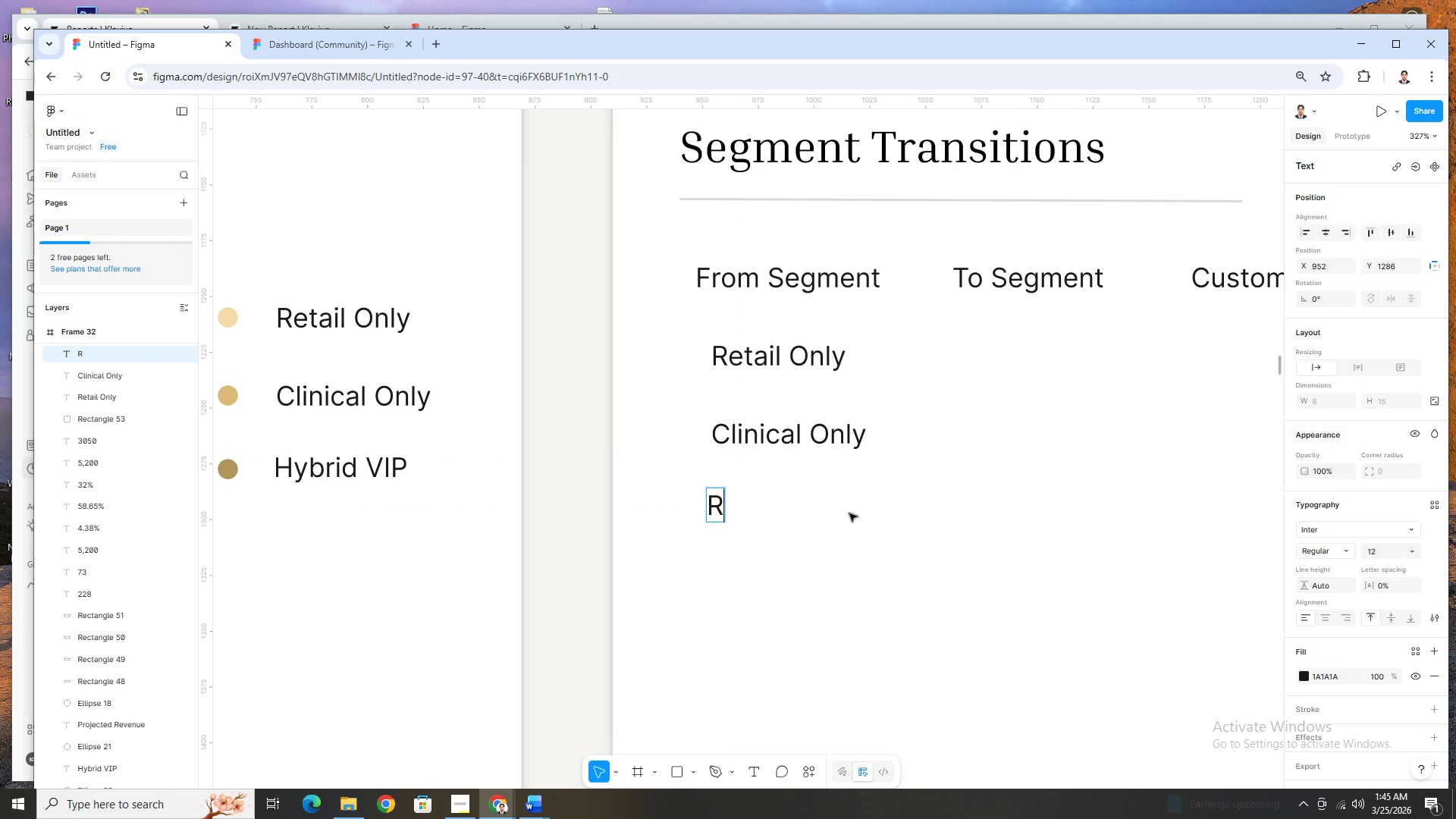 
key(Control+ControlLeft)
 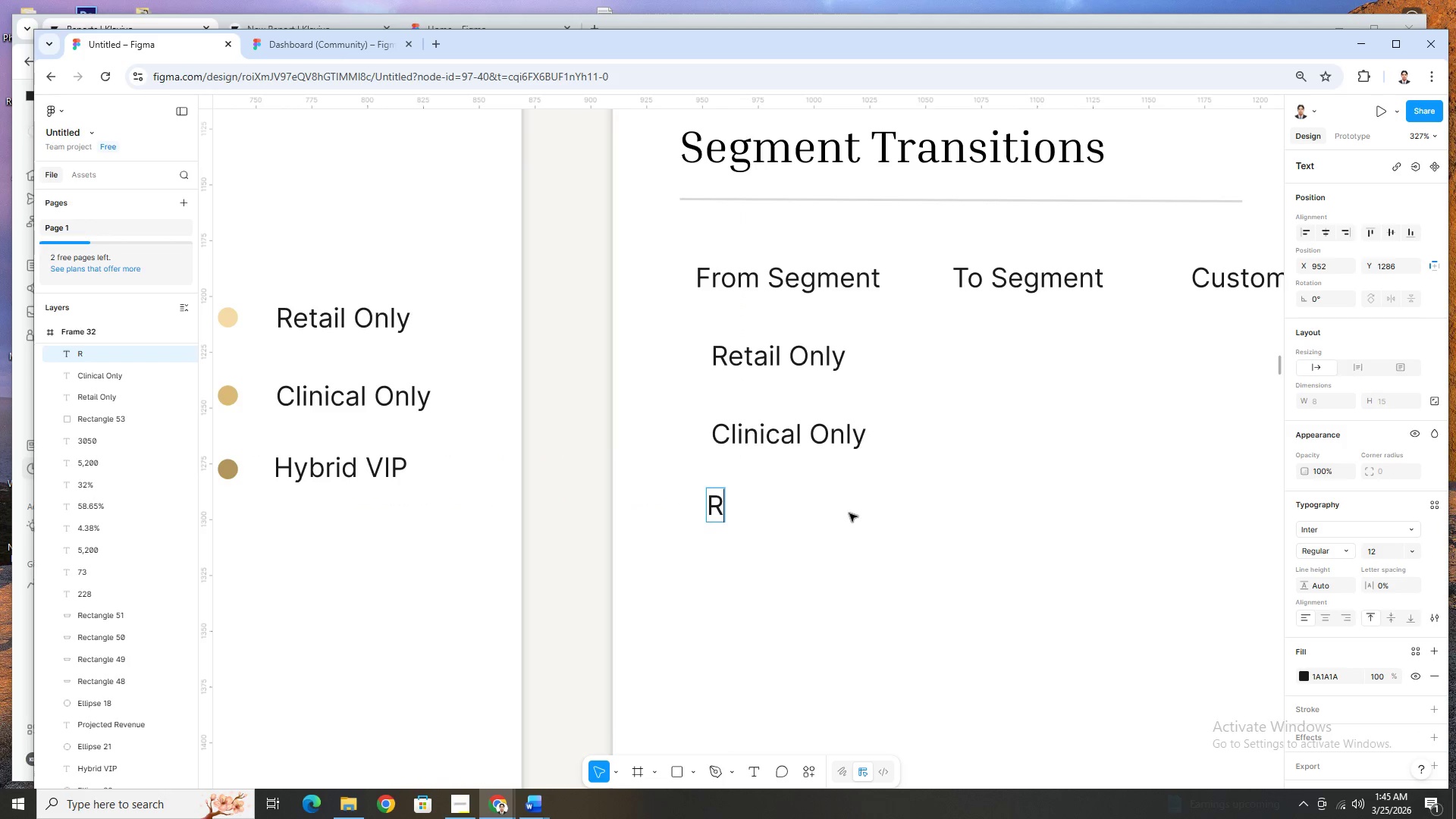 
key(Control+Z)
 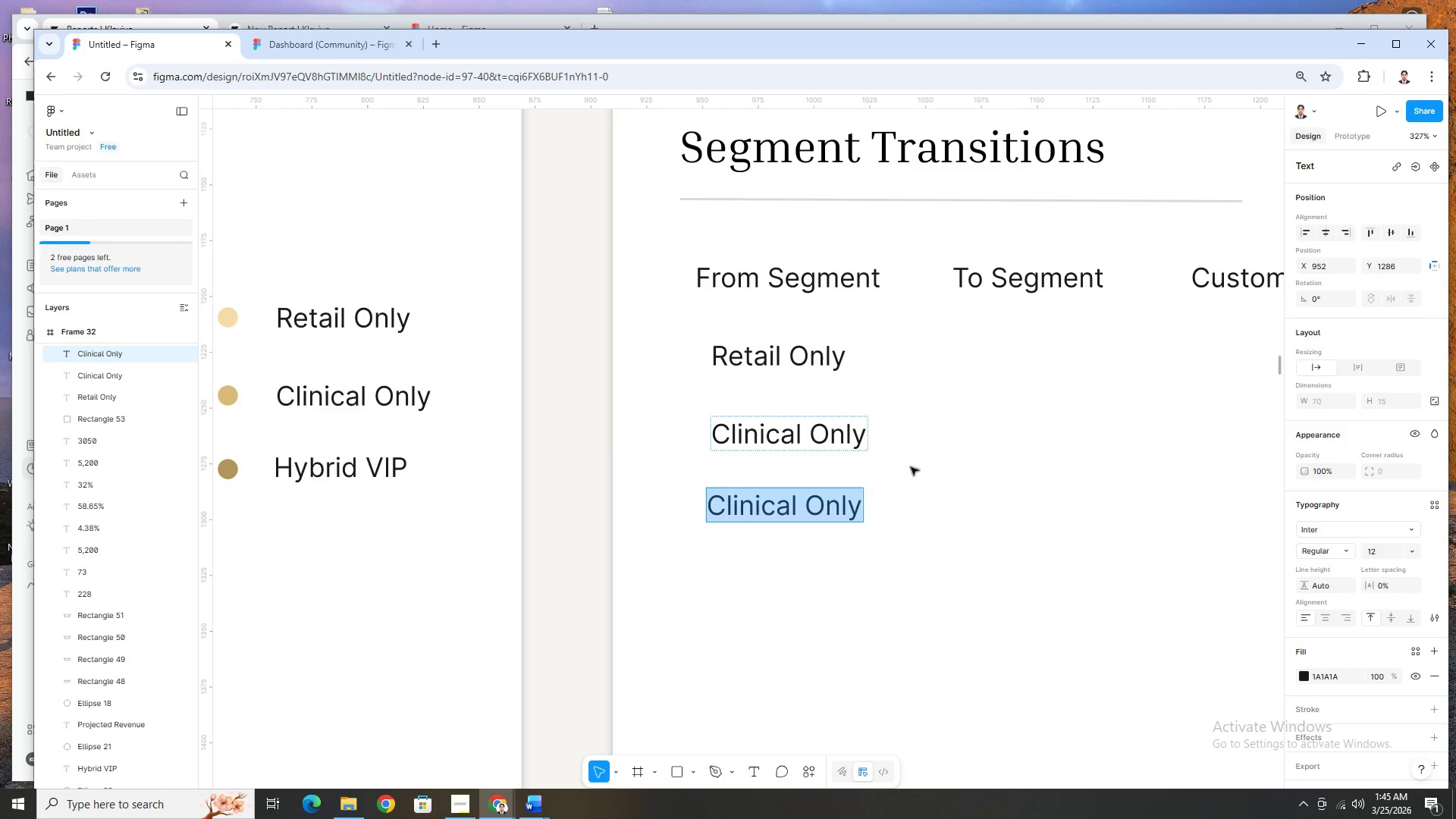 
key(Control+Z)
 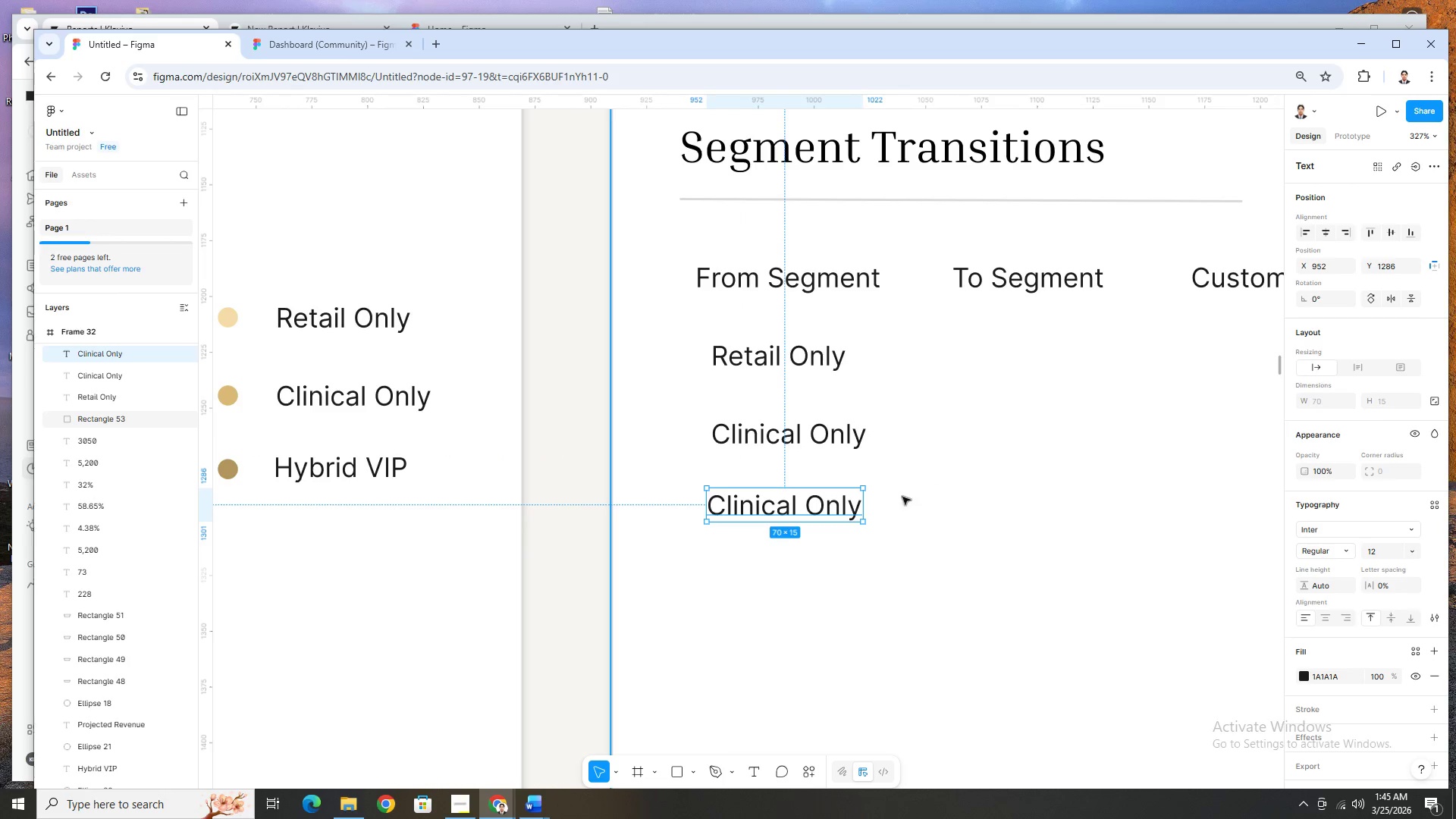 
double_click([805, 507])
 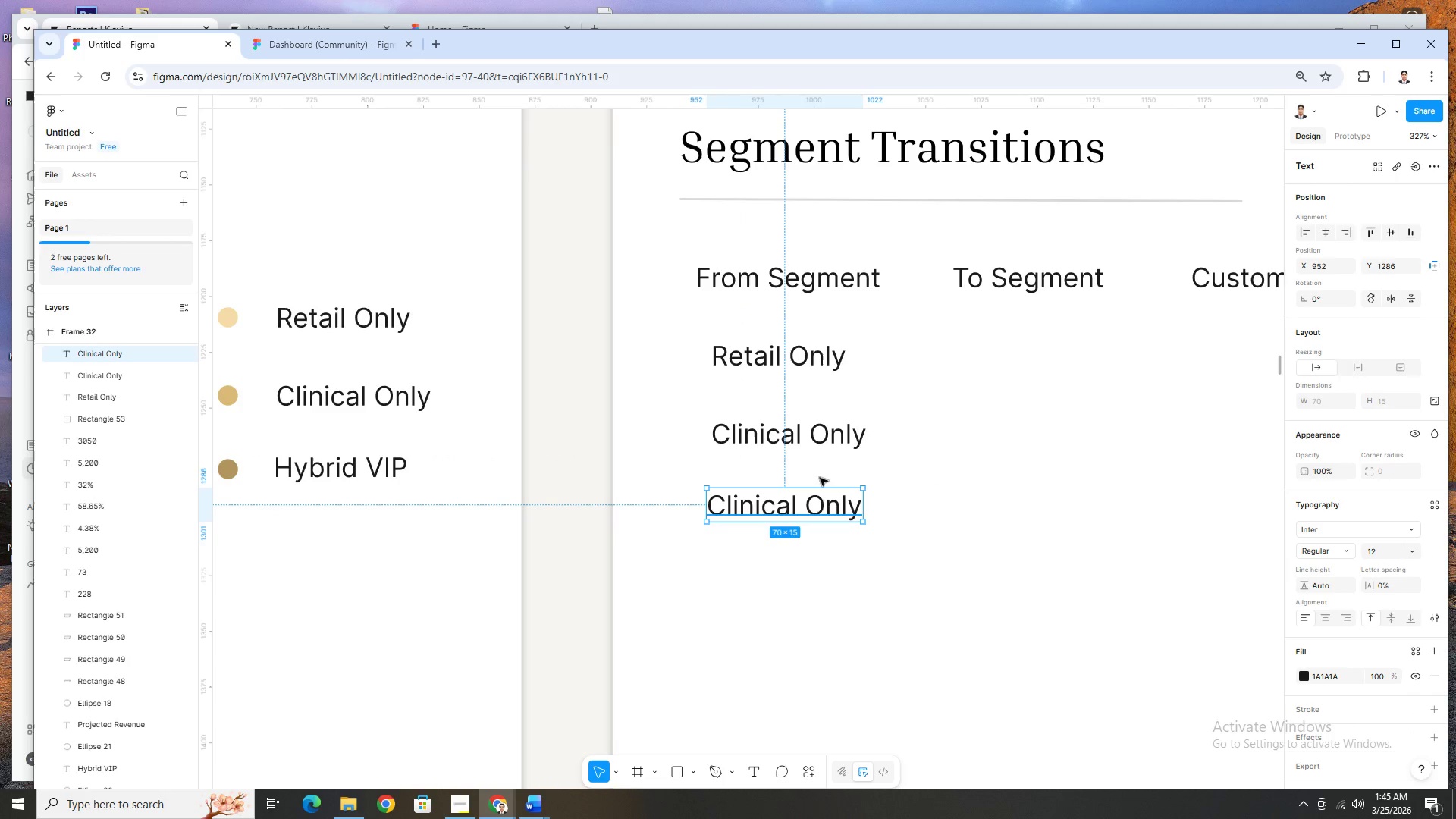 
key(Delete)
 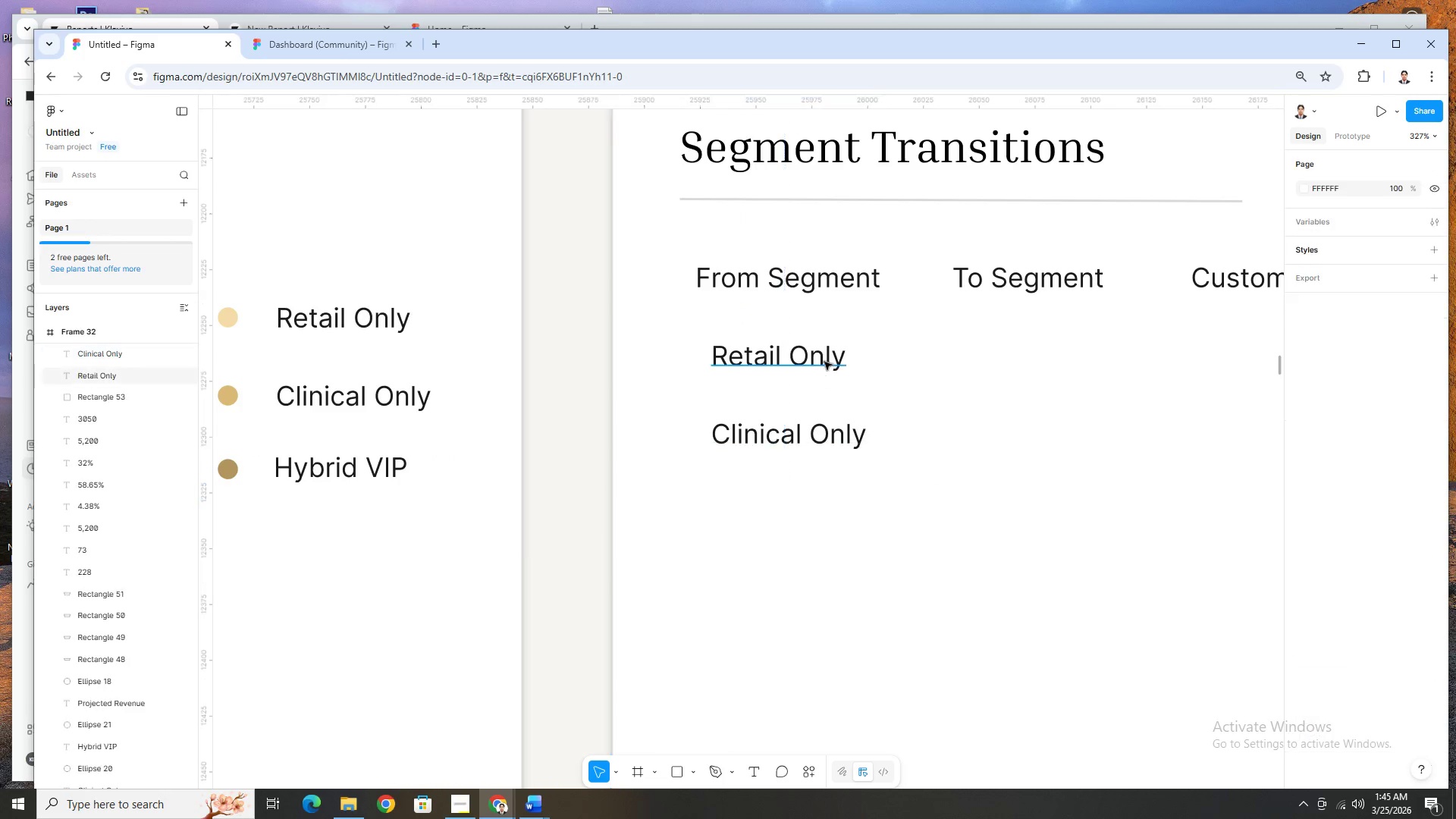 
left_click([824, 359])
 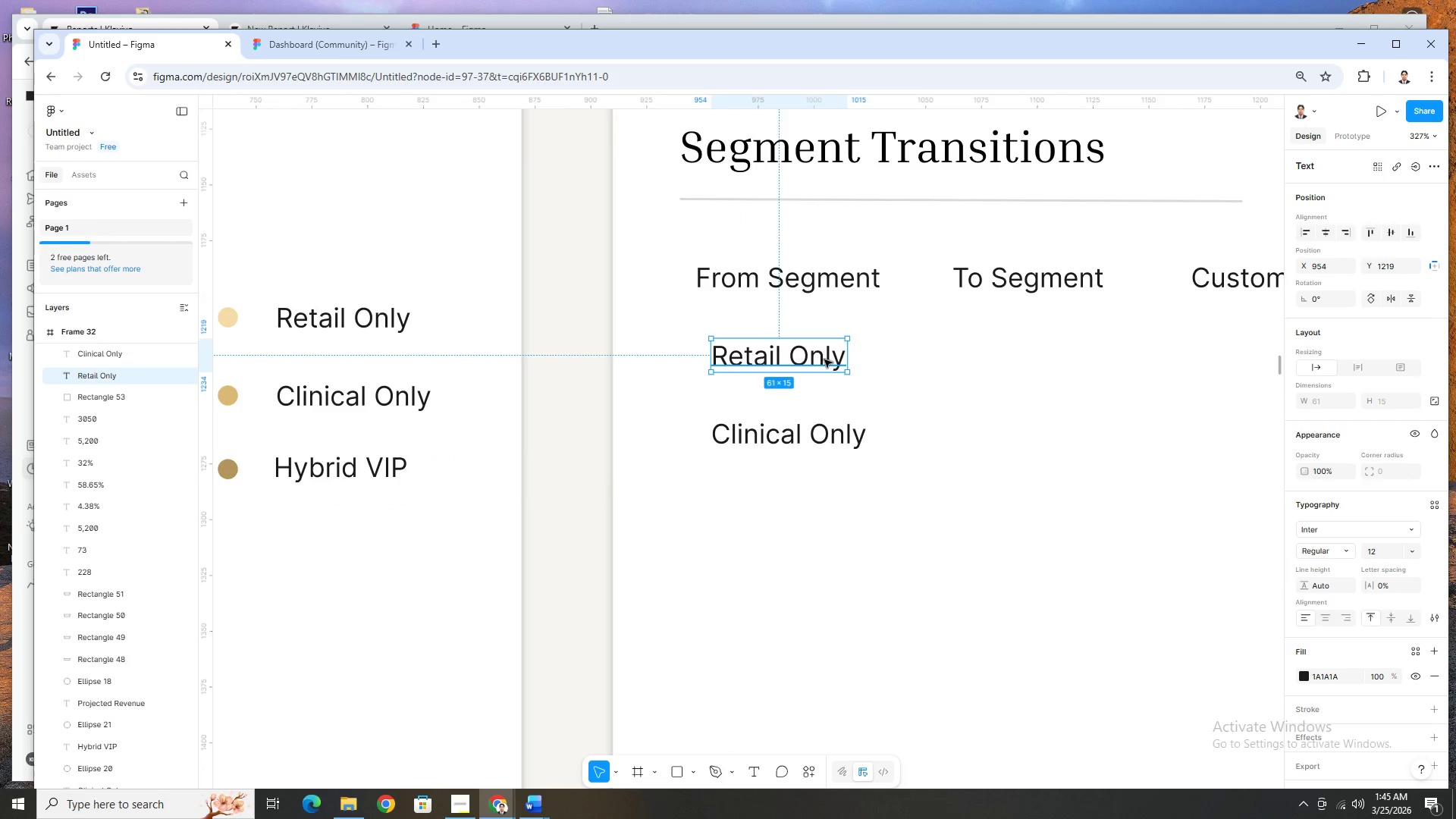 
key(Control+C)
 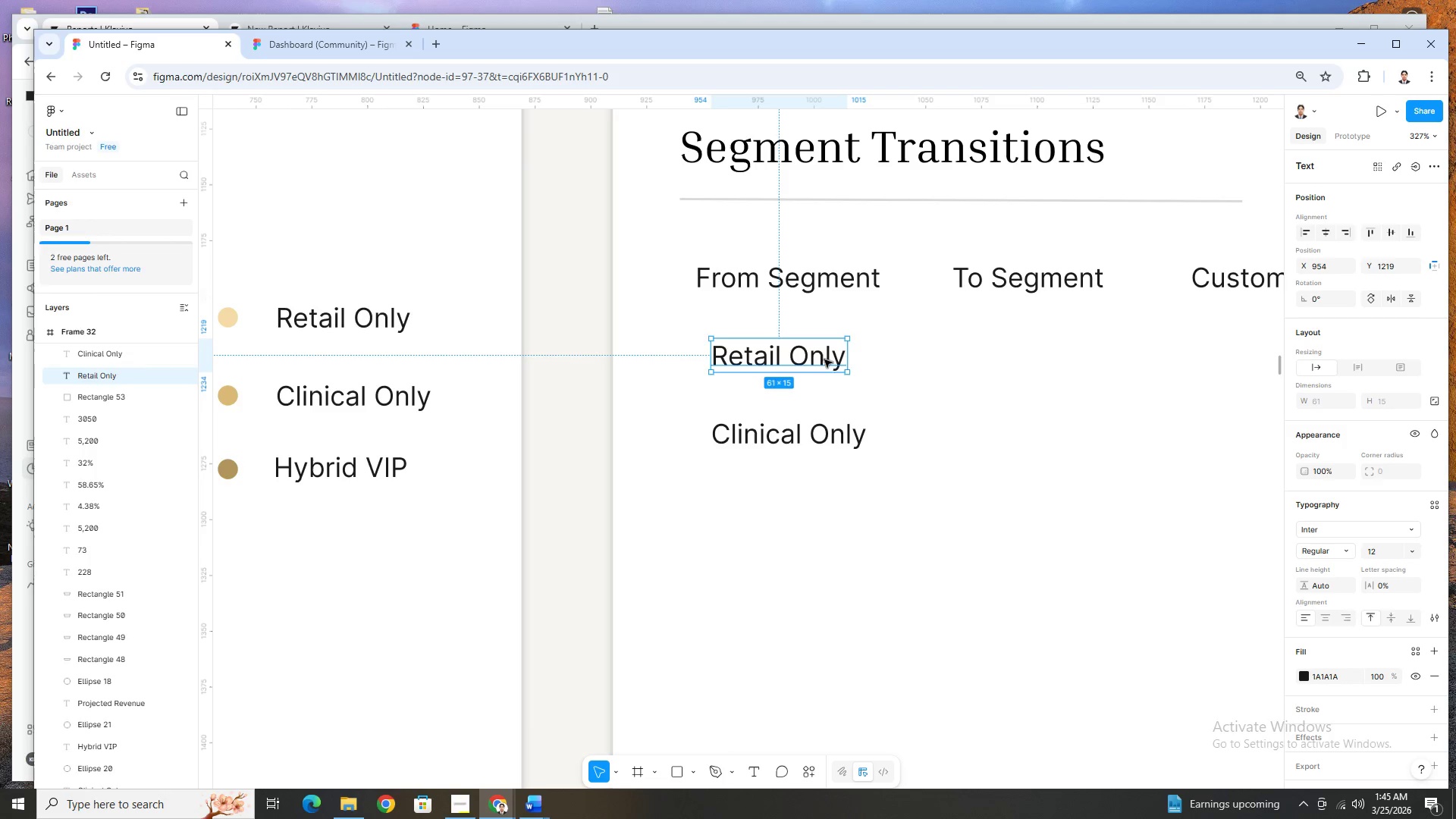 
key(Control+V)
 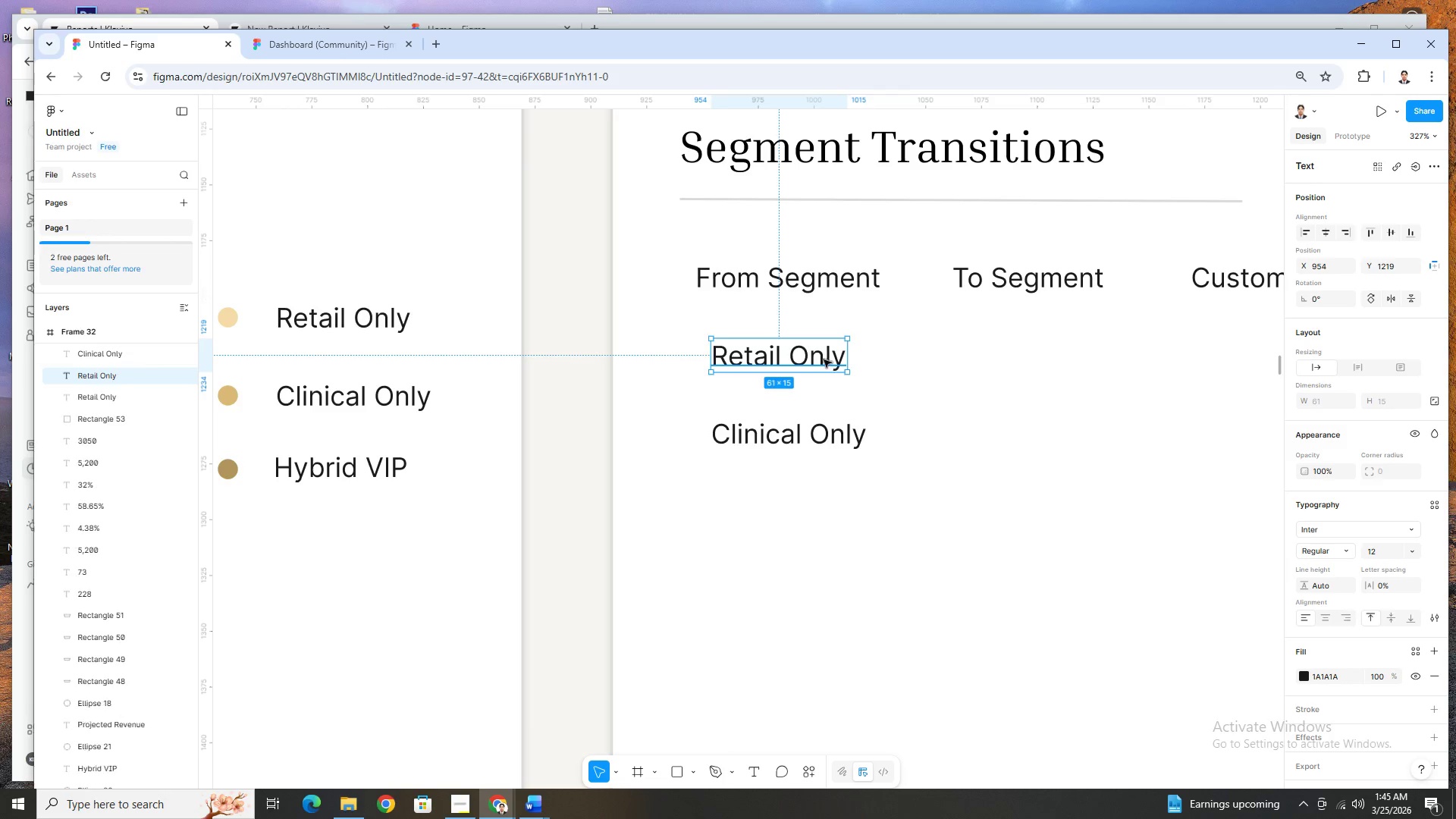 
left_click_drag(start_coordinate=[824, 359], to_coordinate=[822, 510])
 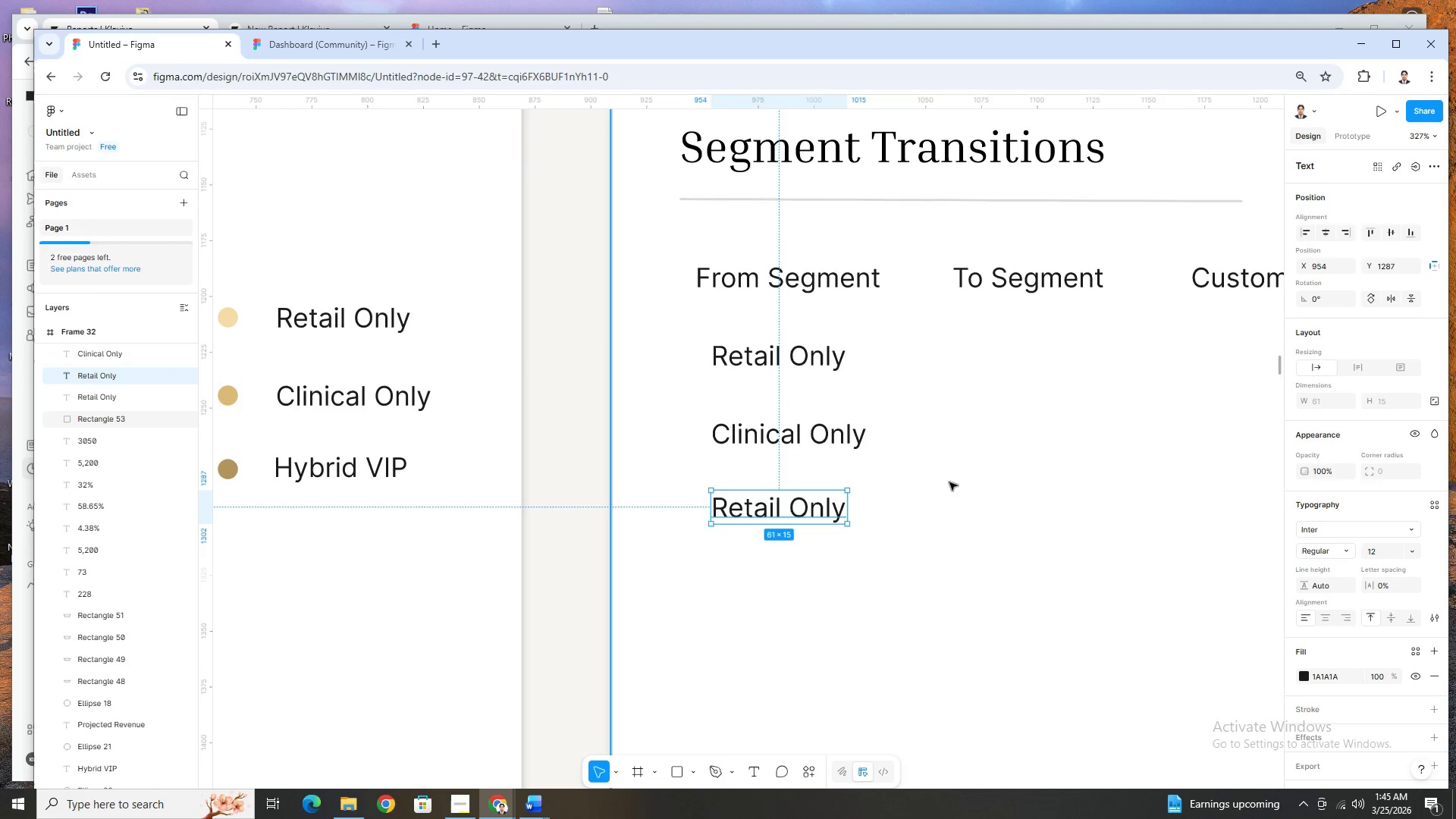 
left_click([949, 482])
 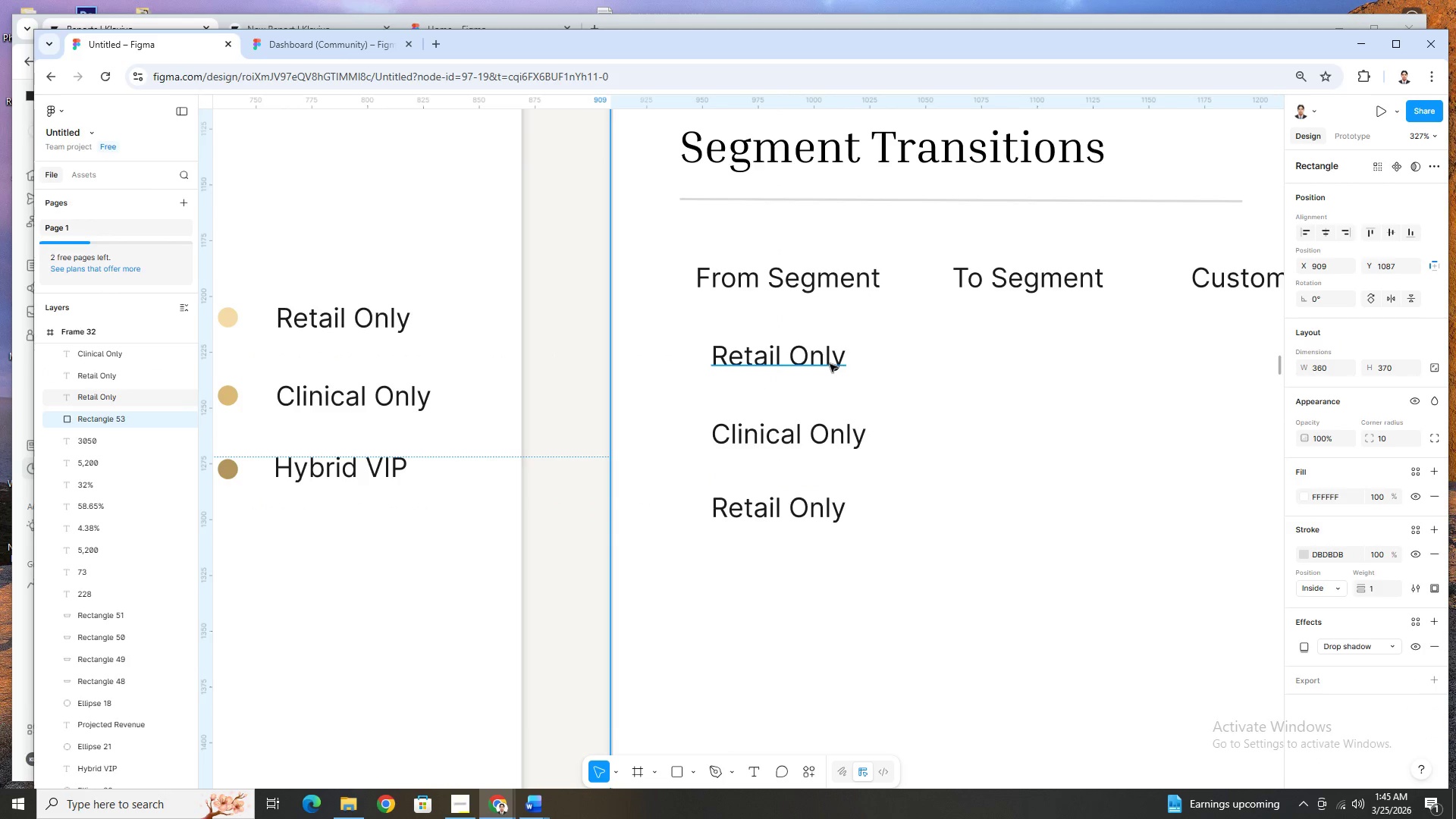 
left_click([830, 364])
 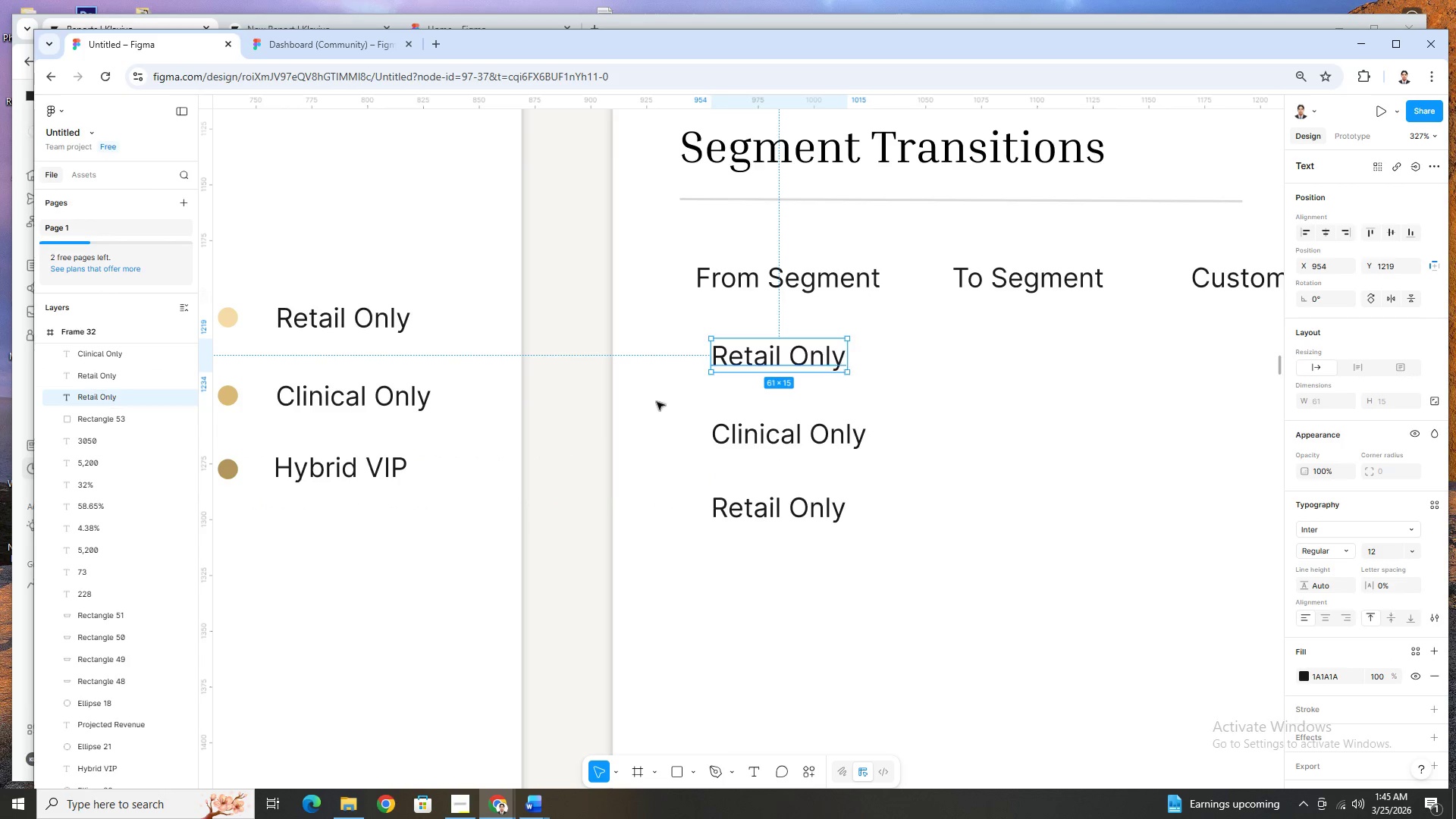 
left_click([375, 468])
 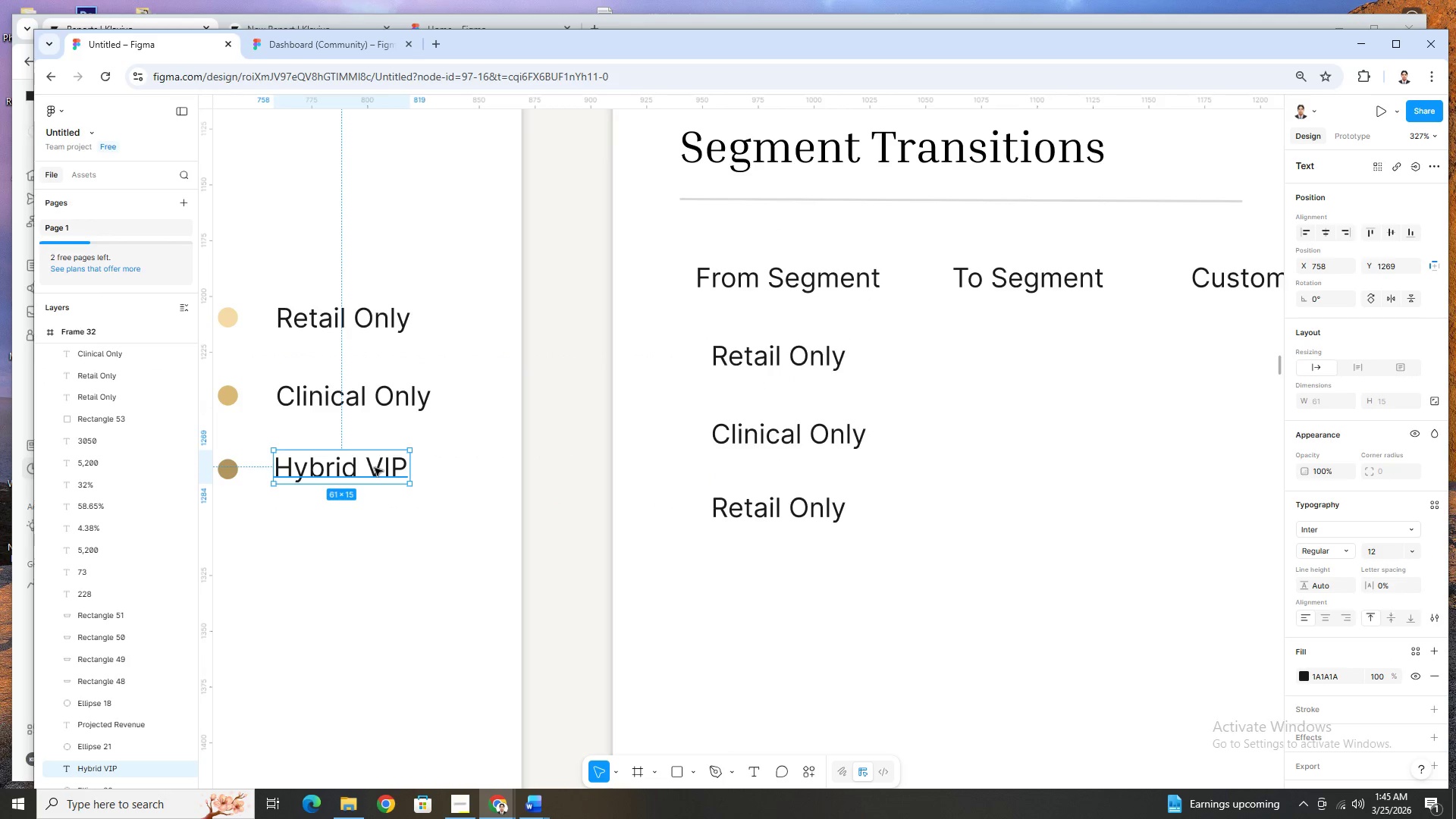 
key(Control+C)
 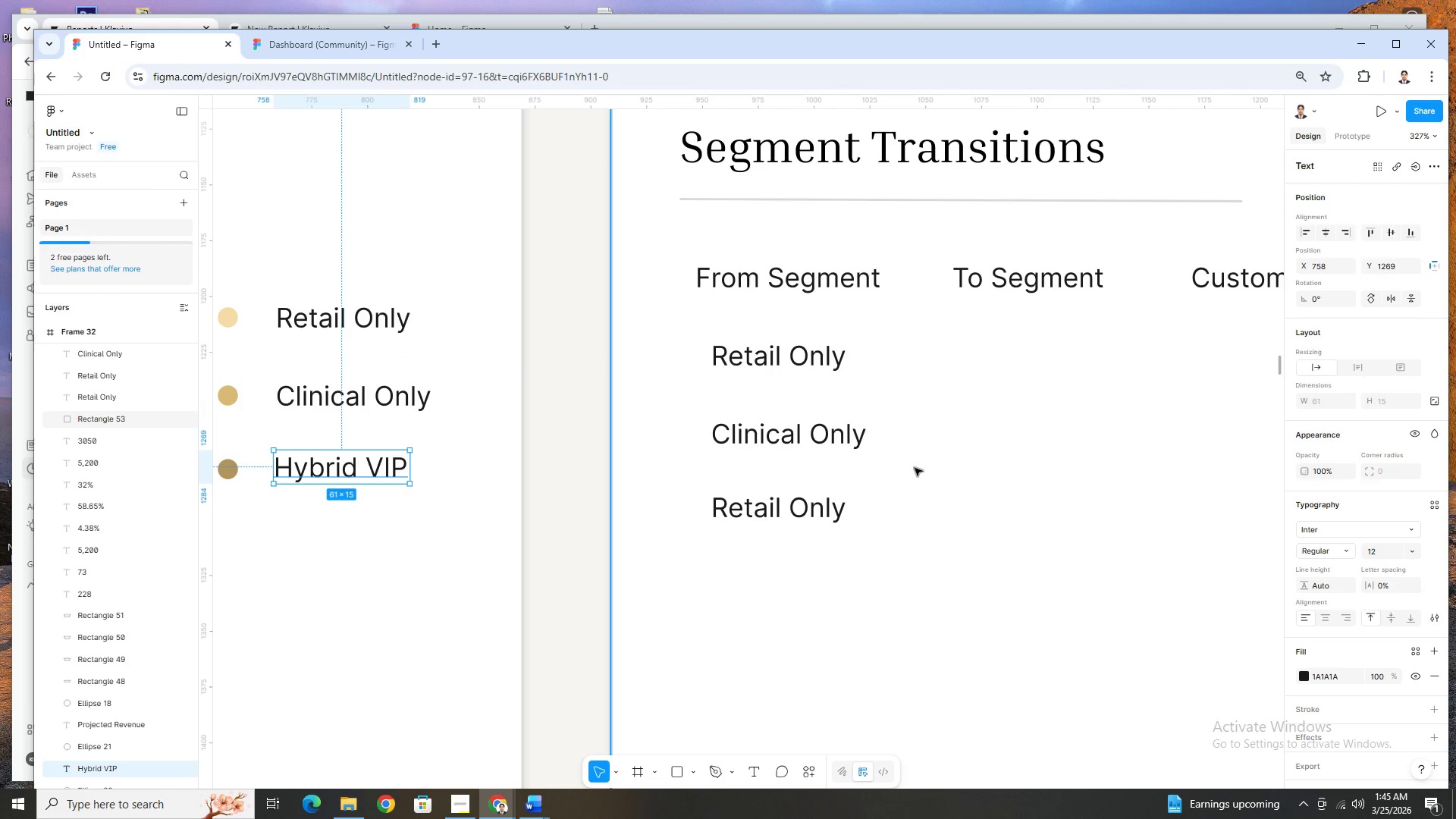 
left_click([952, 463])
 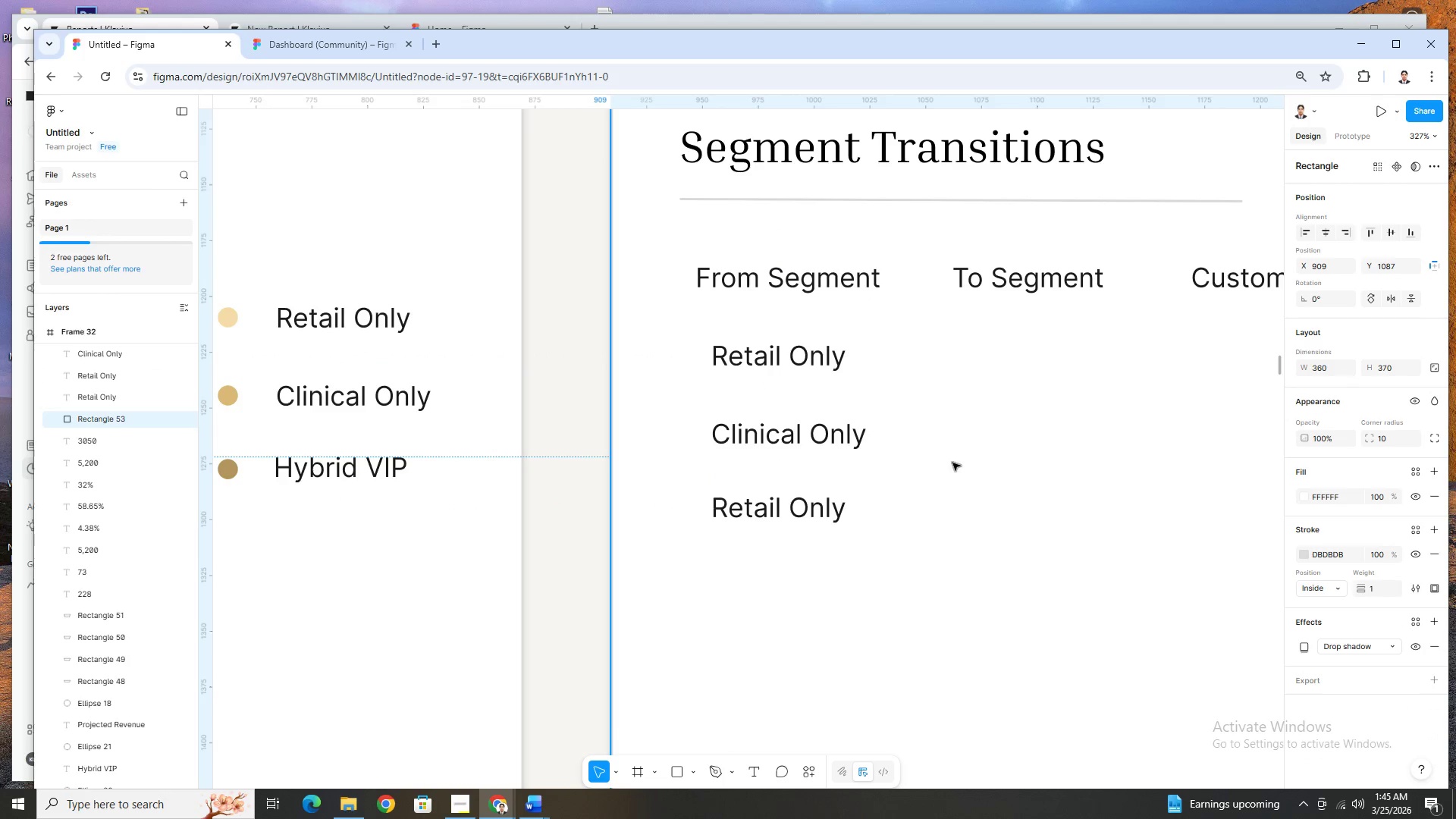 
key(Control+V)
 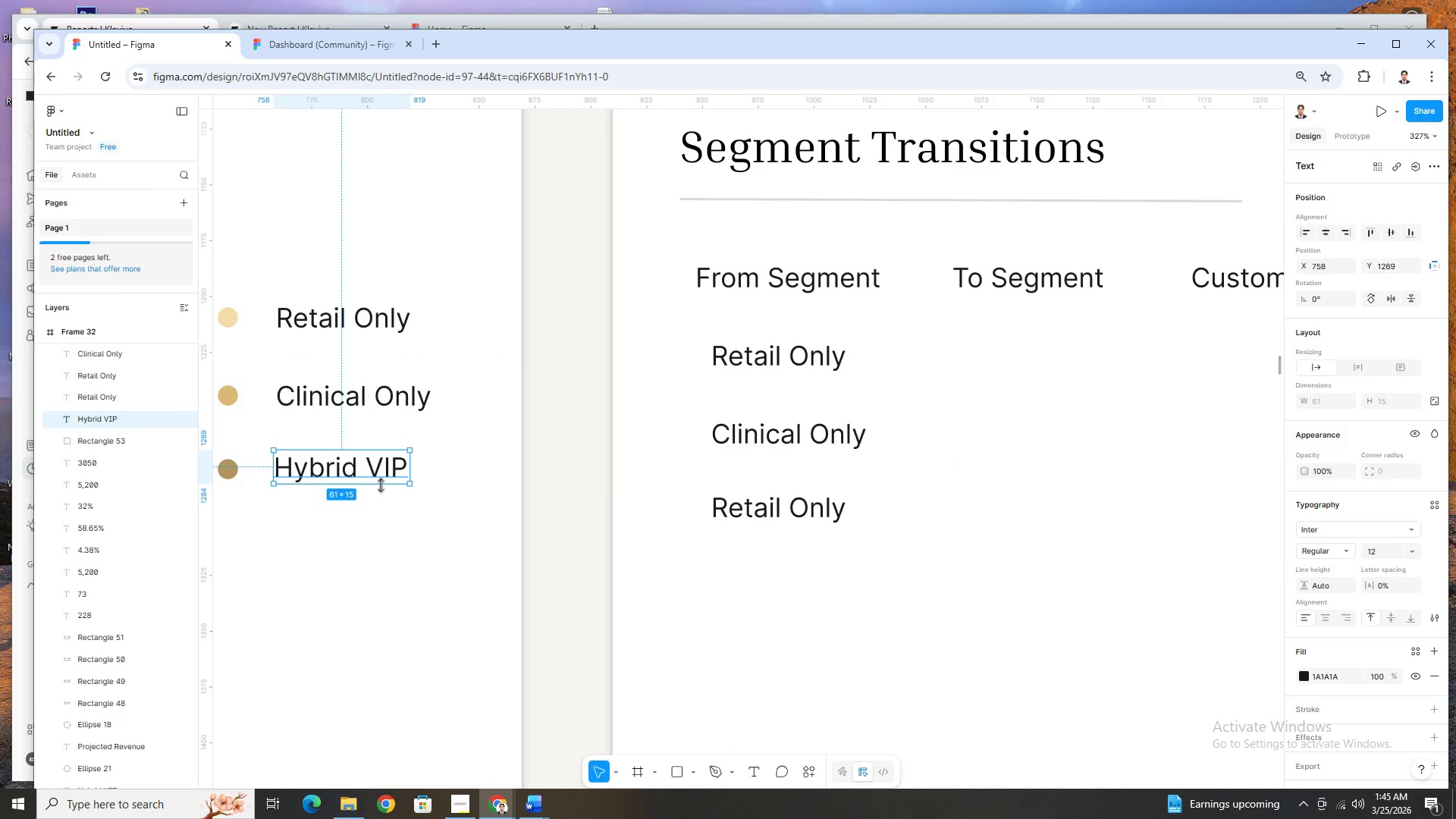 
left_click_drag(start_coordinate=[377, 476], to_coordinate=[1065, 365])
 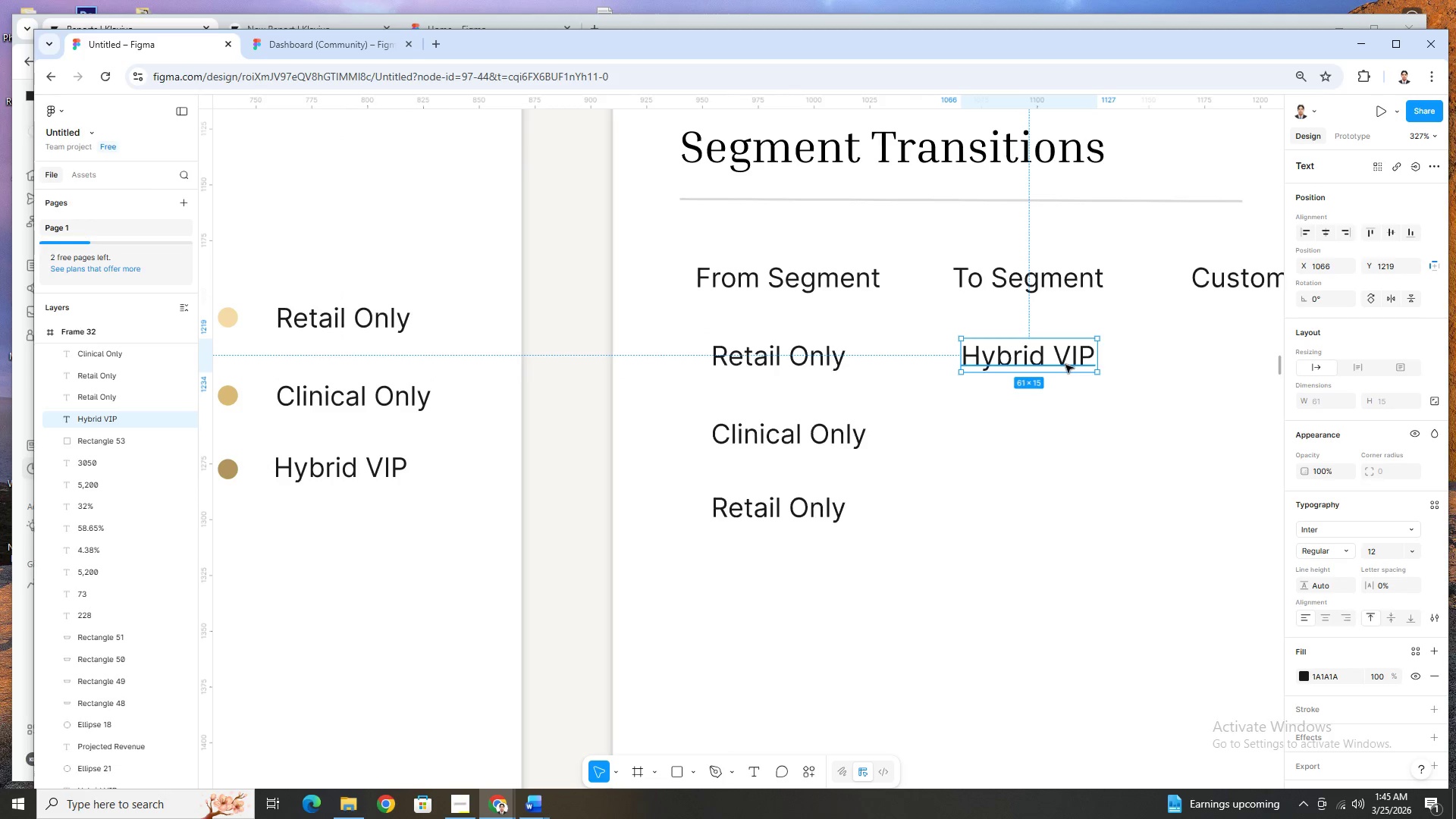 
key(Control+C)
 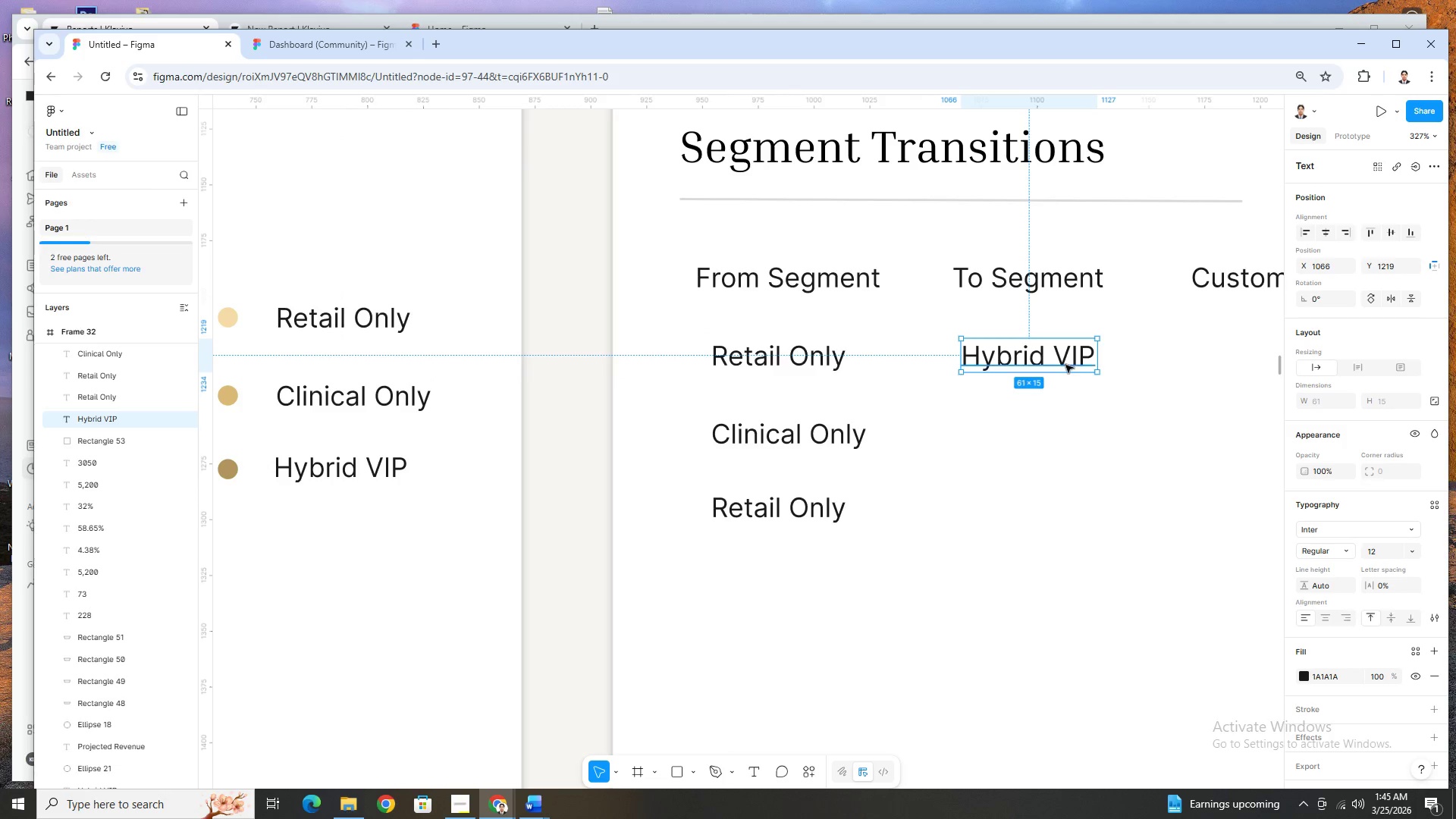 
key(Control+V)
 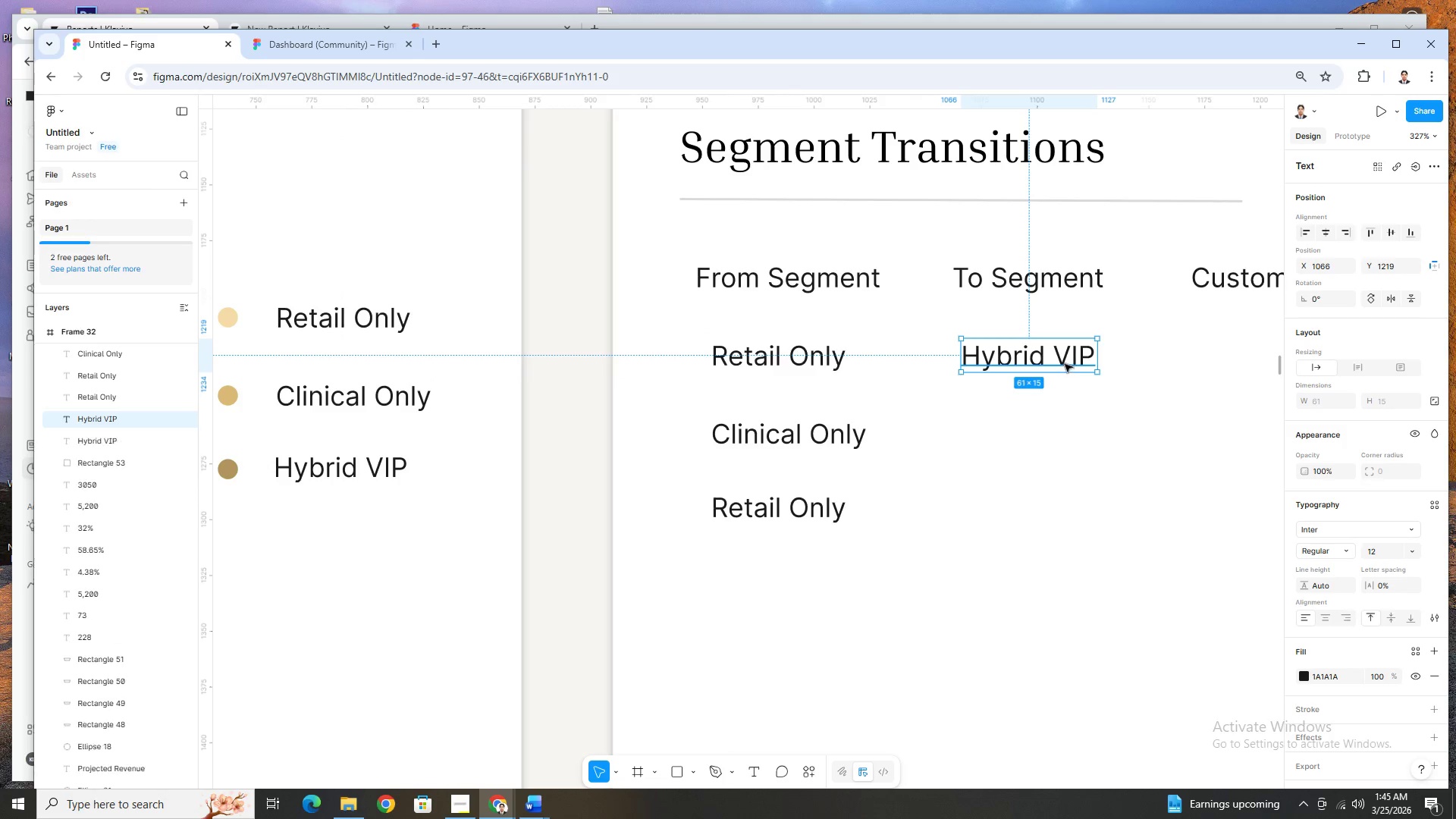 
left_click_drag(start_coordinate=[1065, 364], to_coordinate=[1063, 447])
 